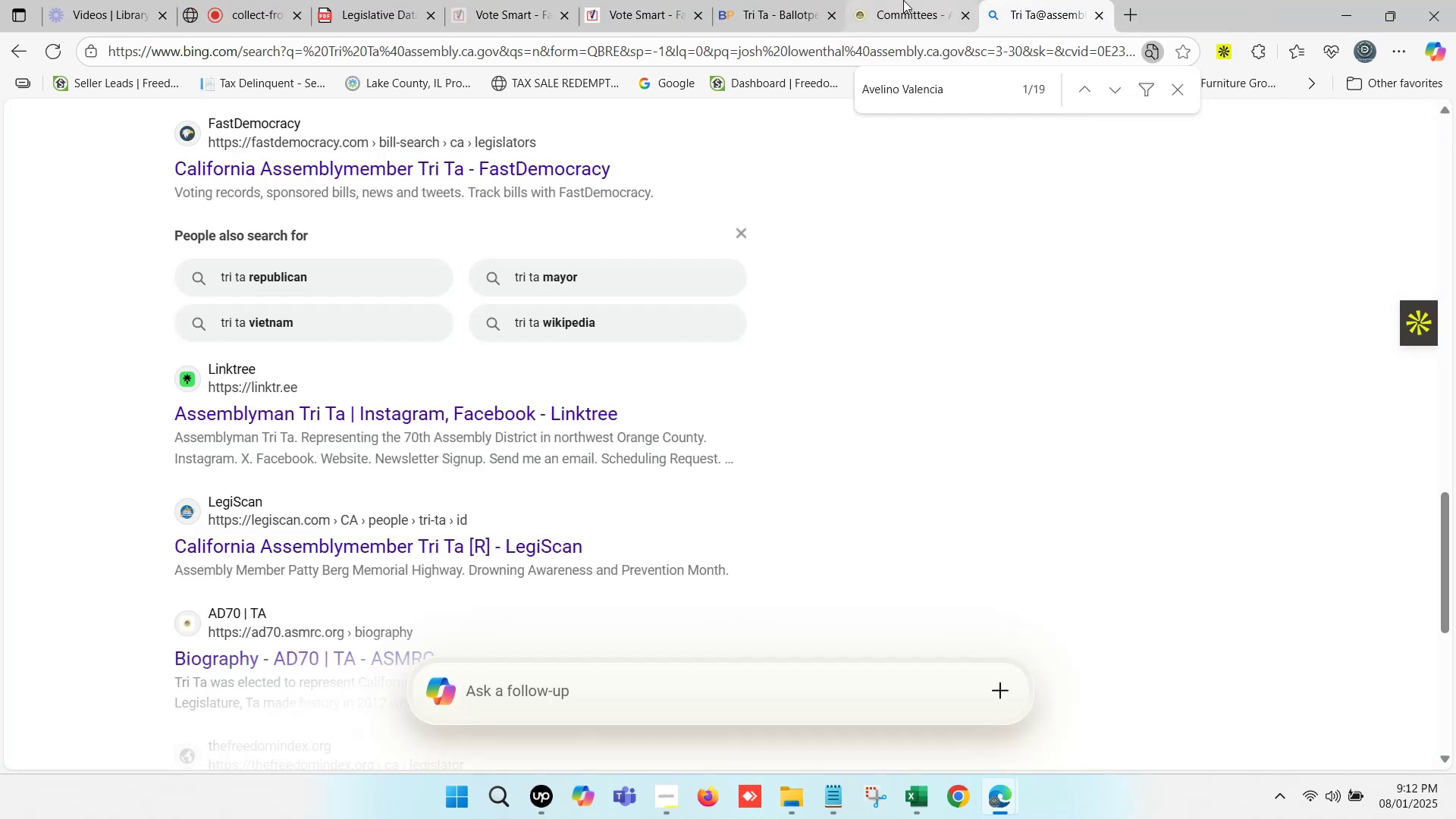 
left_click([903, 0])
 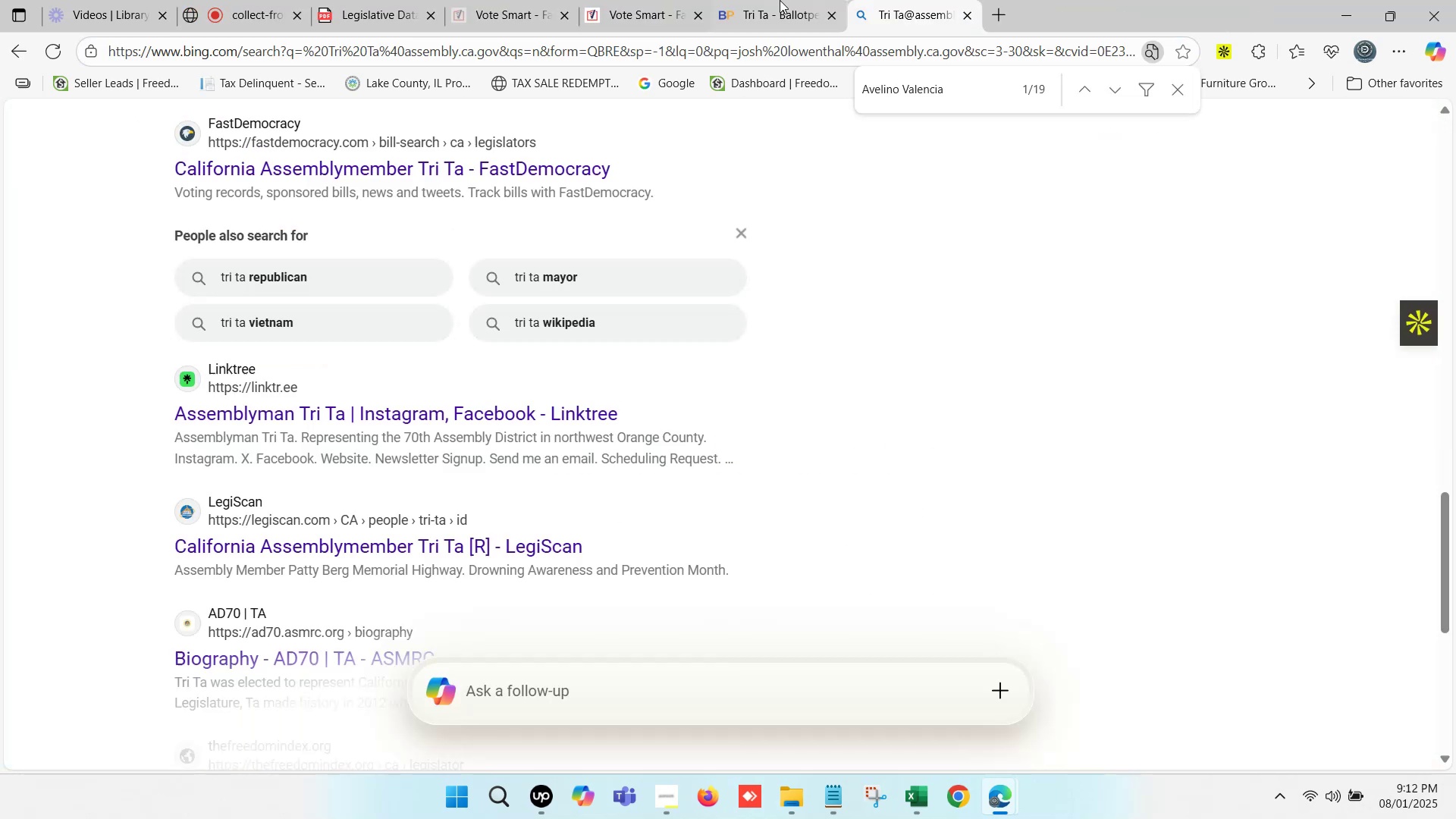 
left_click([761, 0])
 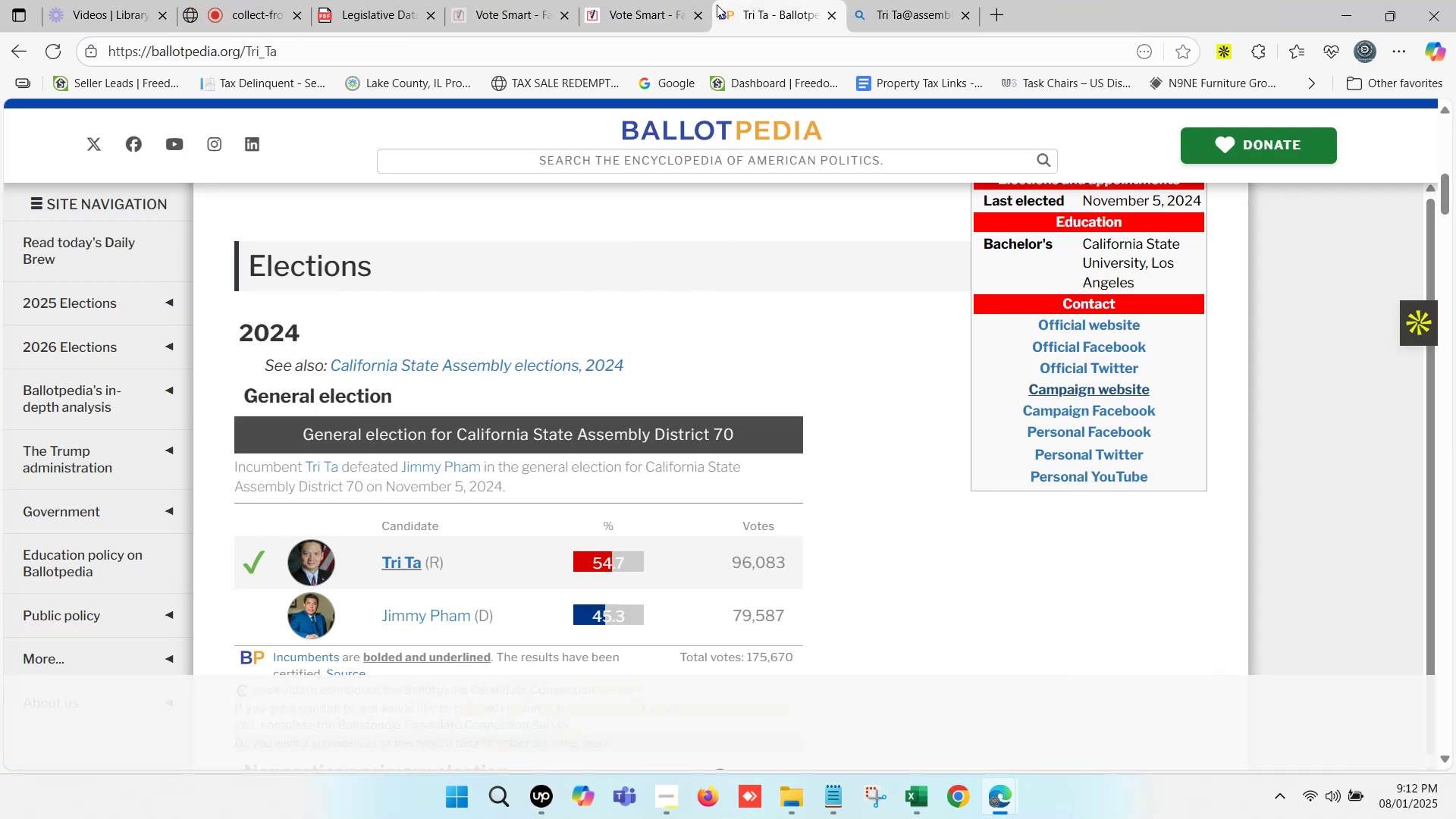 
left_click([675, 3])
 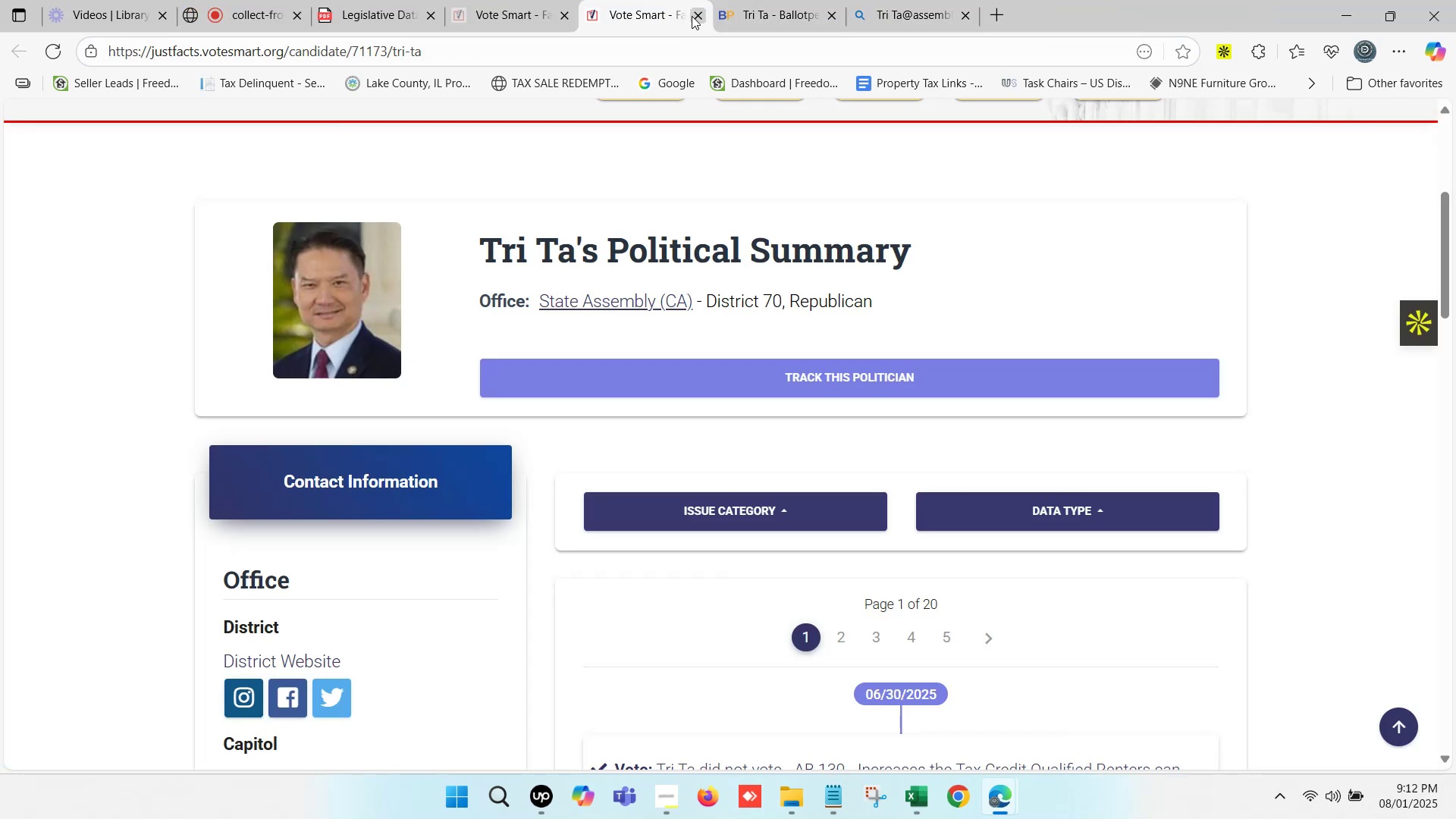 
left_click([692, 16])
 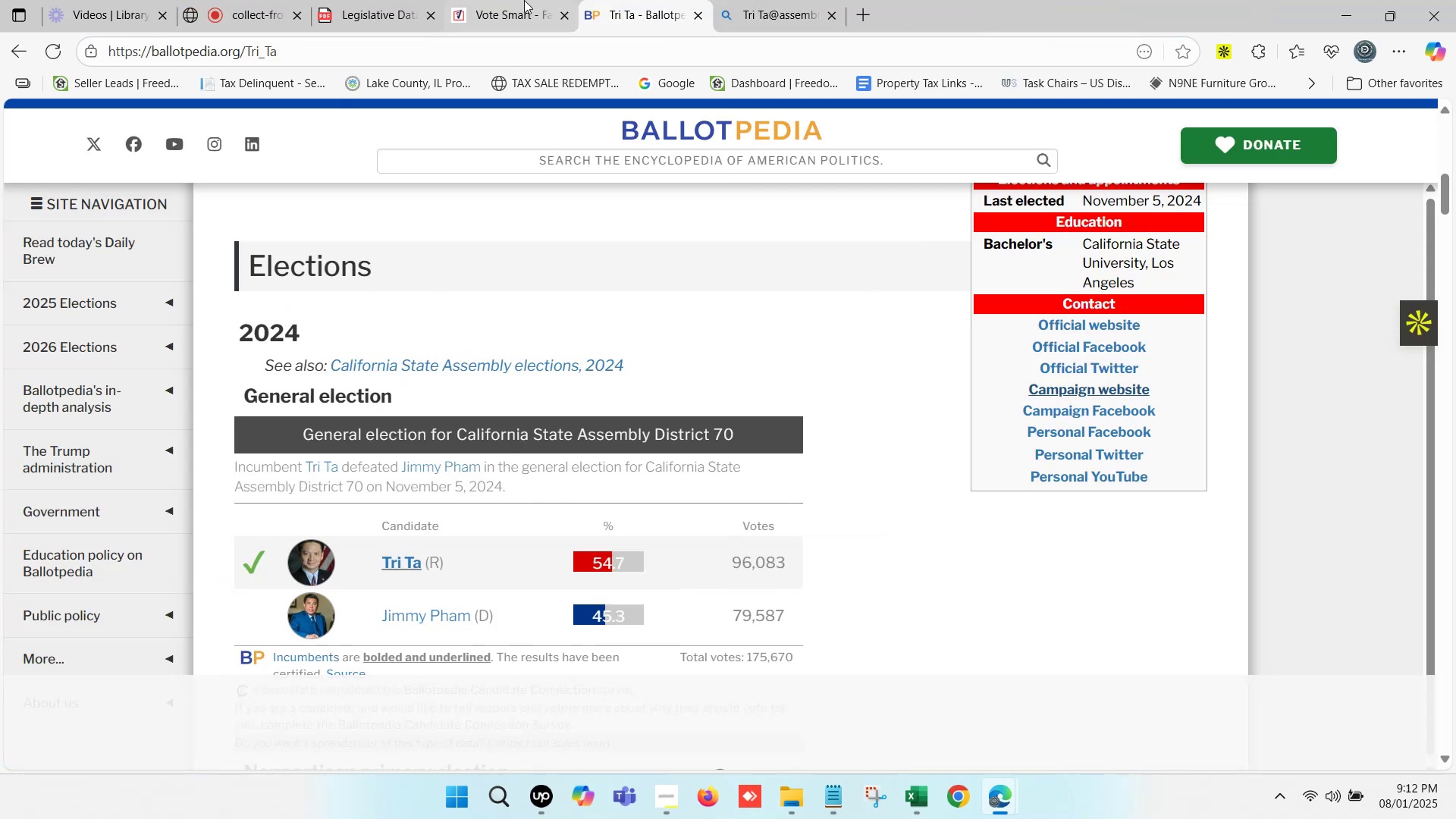 
left_click([513, 0])
 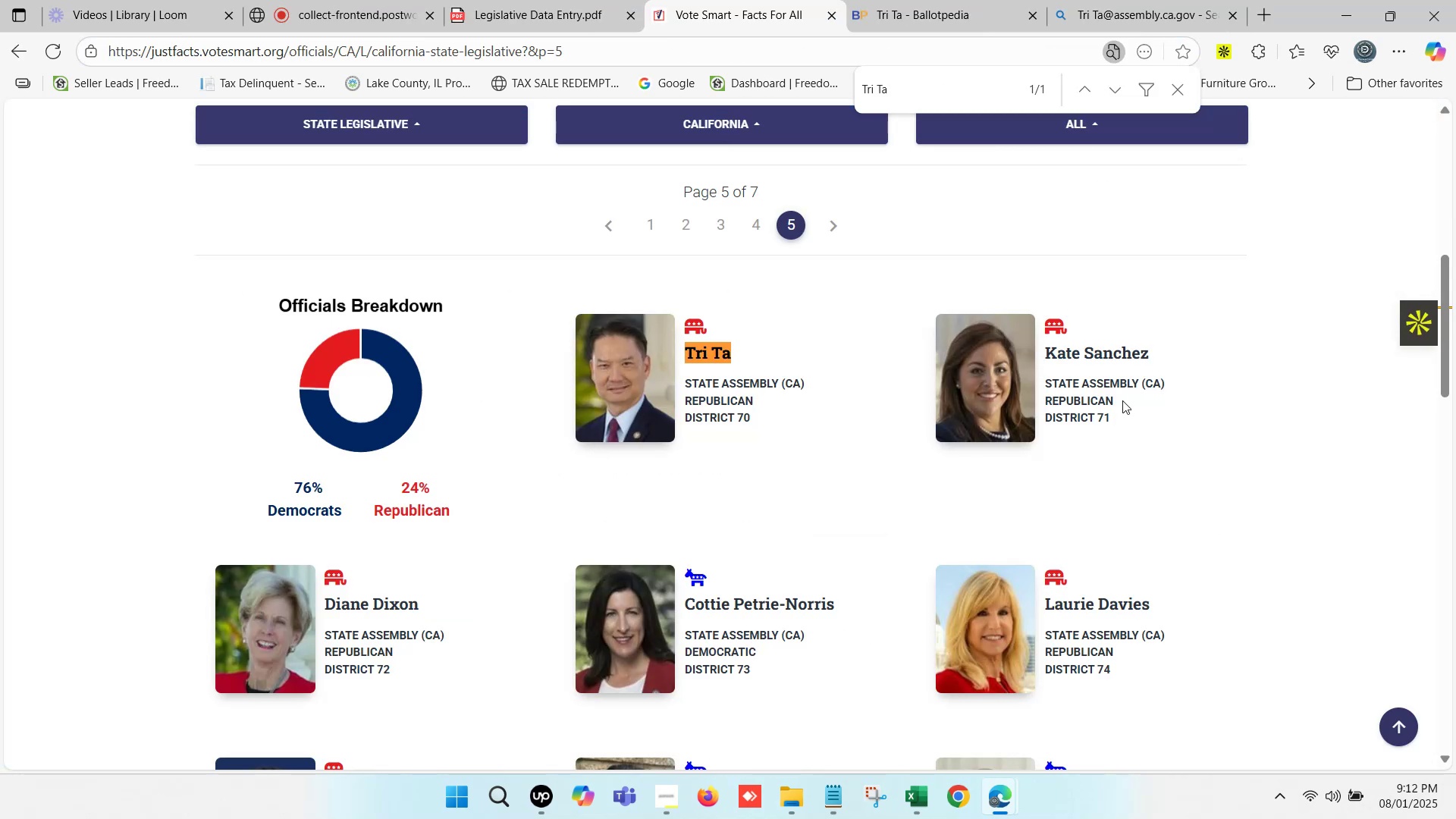 
left_click_drag(start_coordinate=[1163, 366], to_coordinate=[1048, 361])
 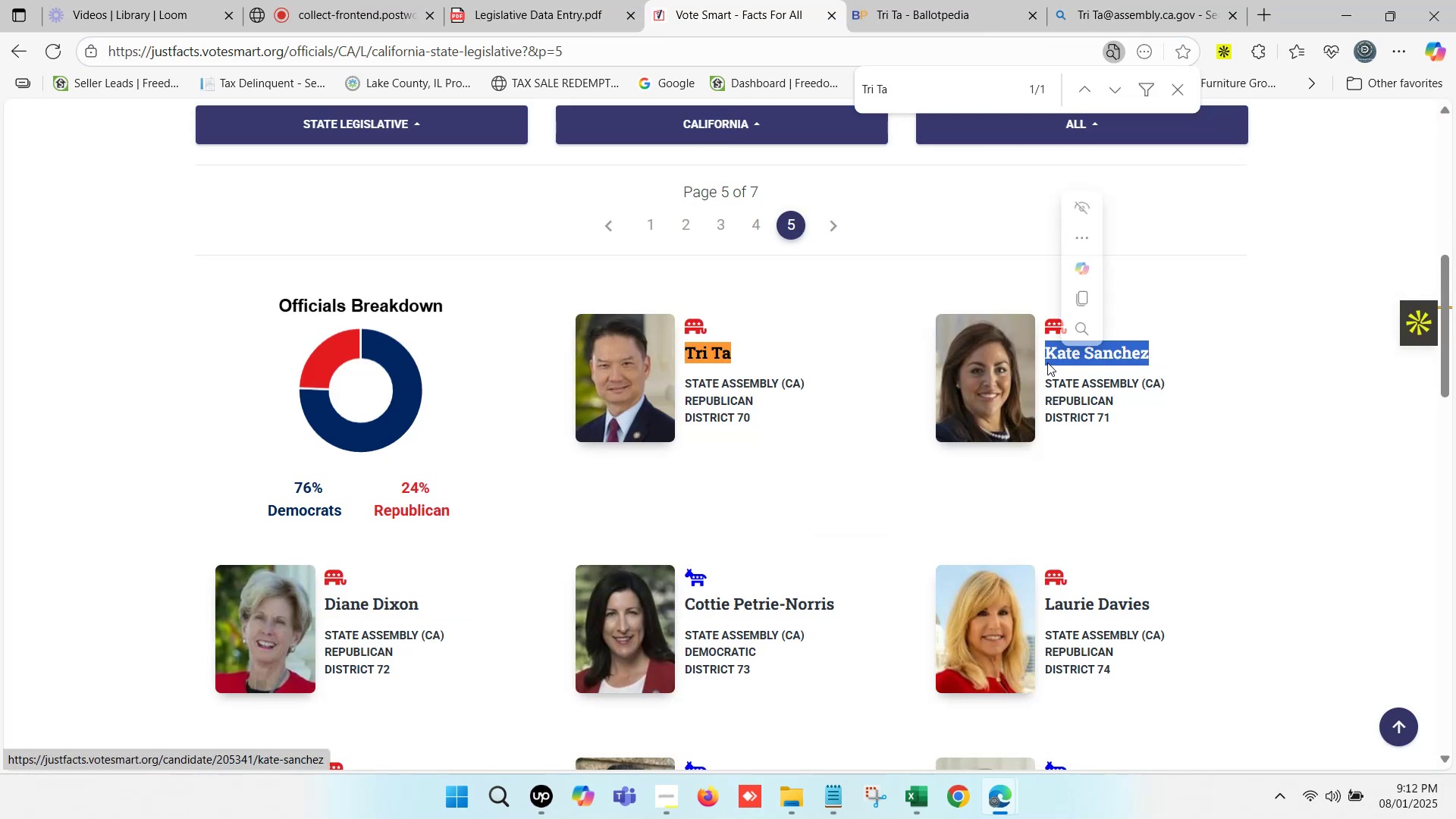 
key(Control+C)
 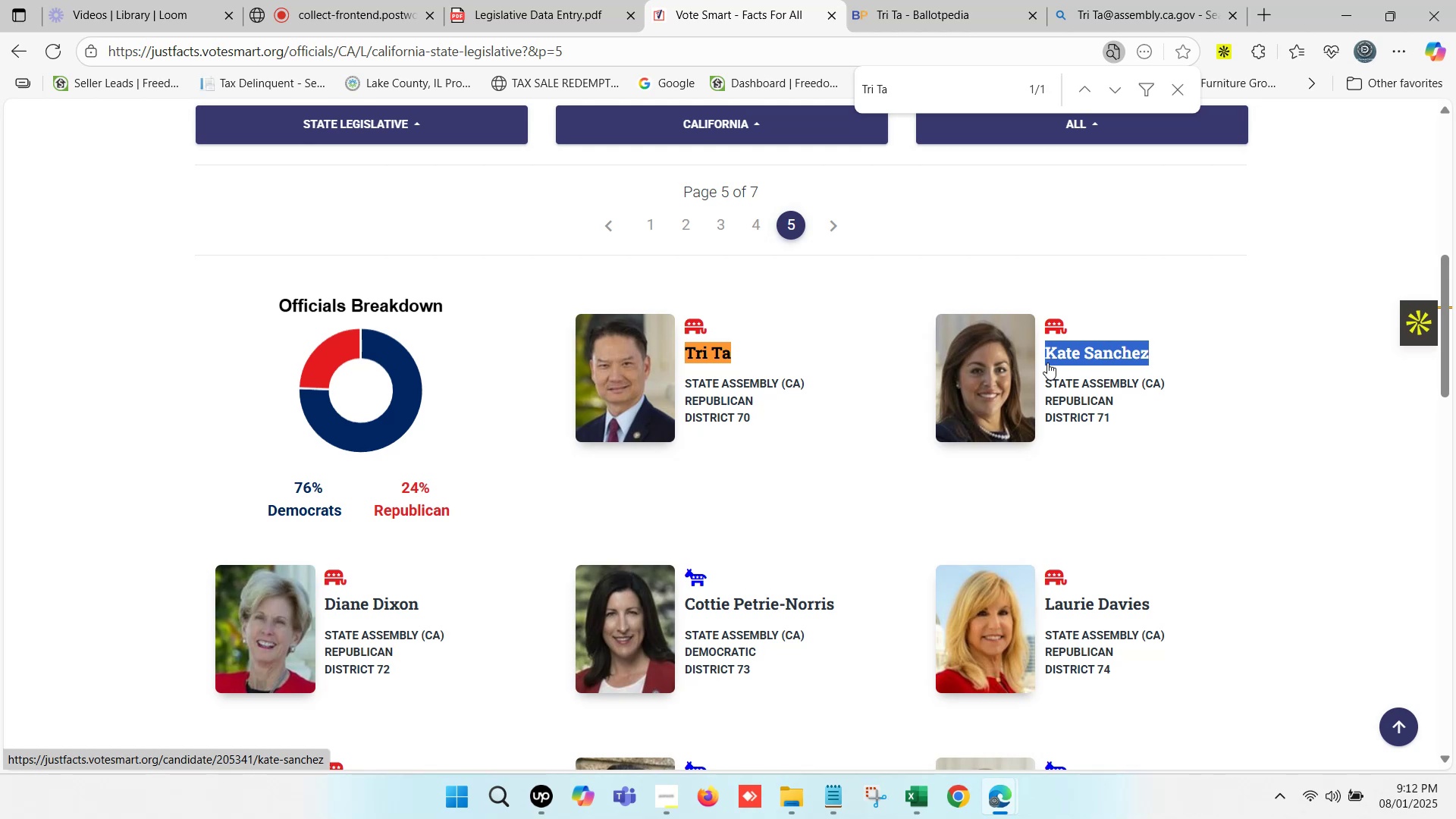 
key(Control+F)
 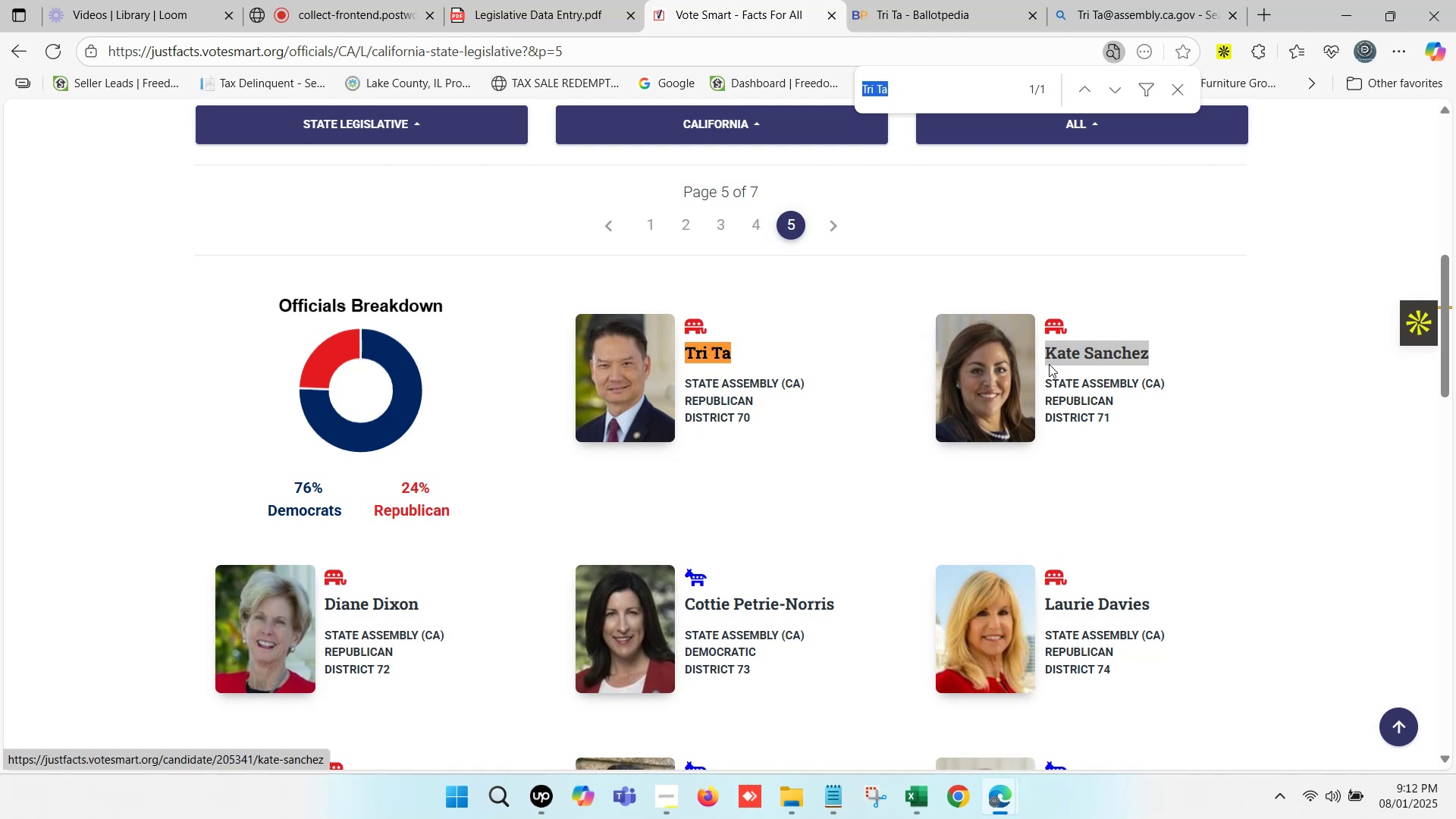 
key(Control+V)
 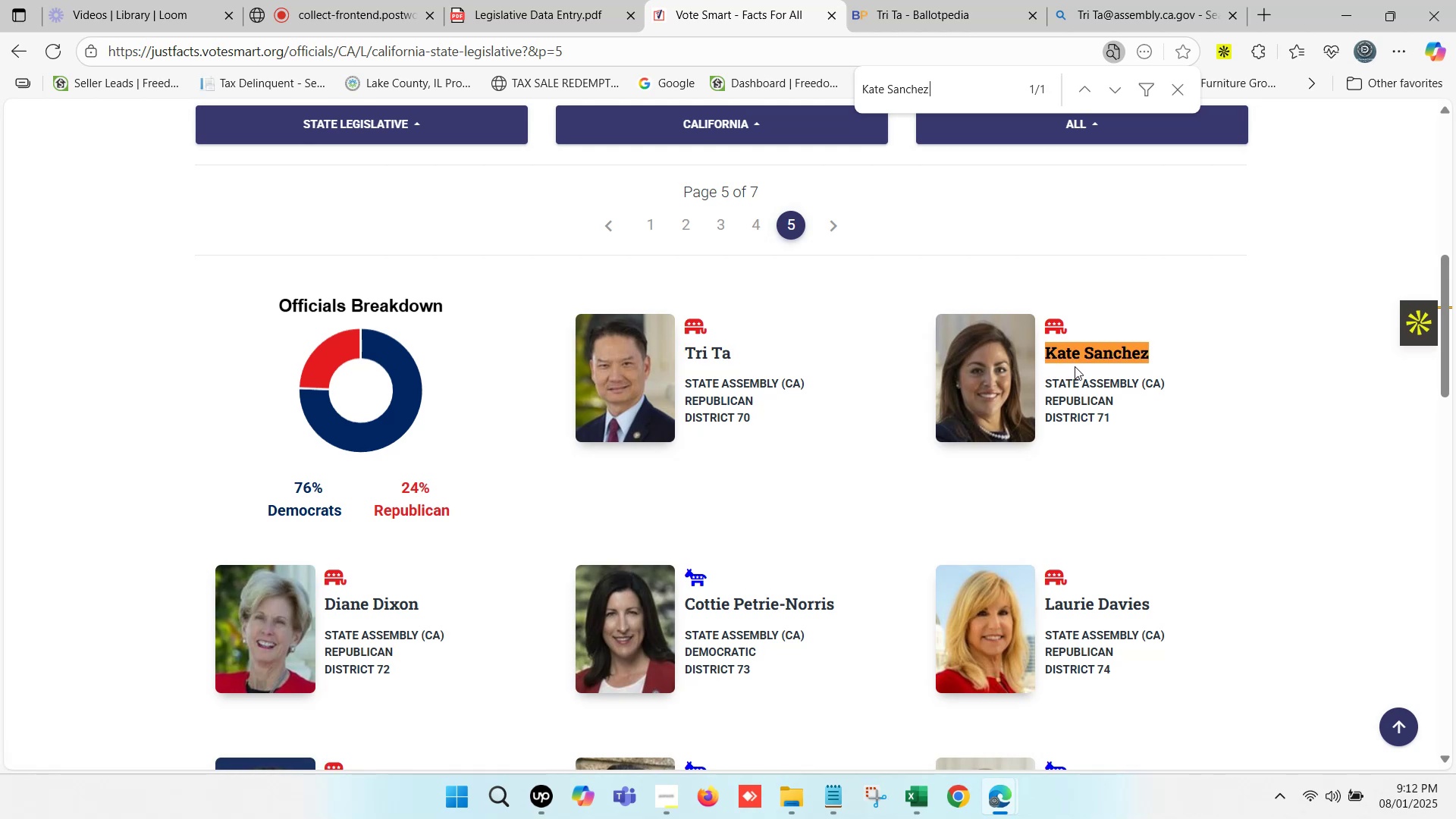 
hold_key(key=ControlLeft, duration=0.68)
left_click([1083, 352])
 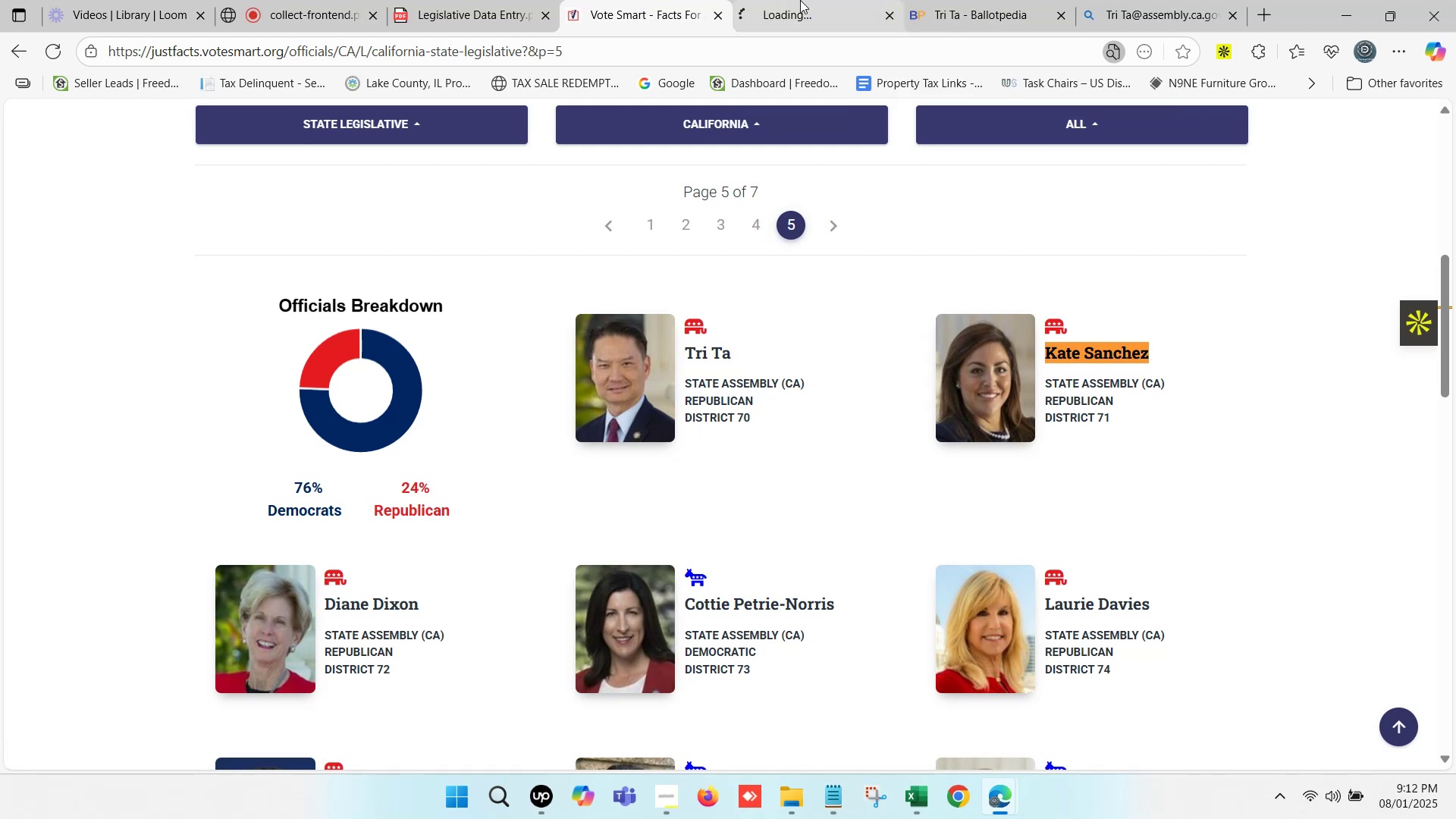 
double_click([800, 0])
 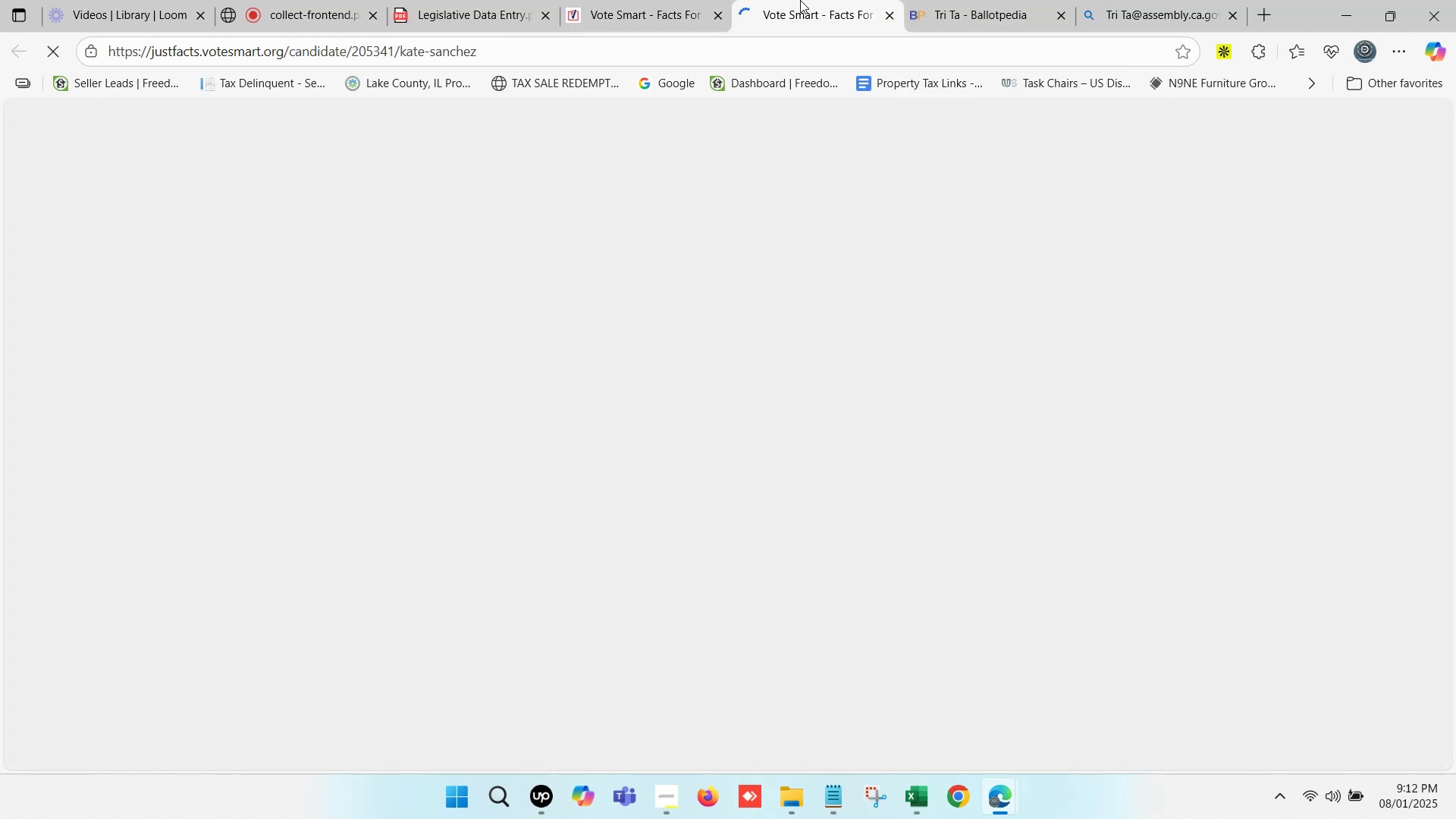 
triple_click([800, 0])
 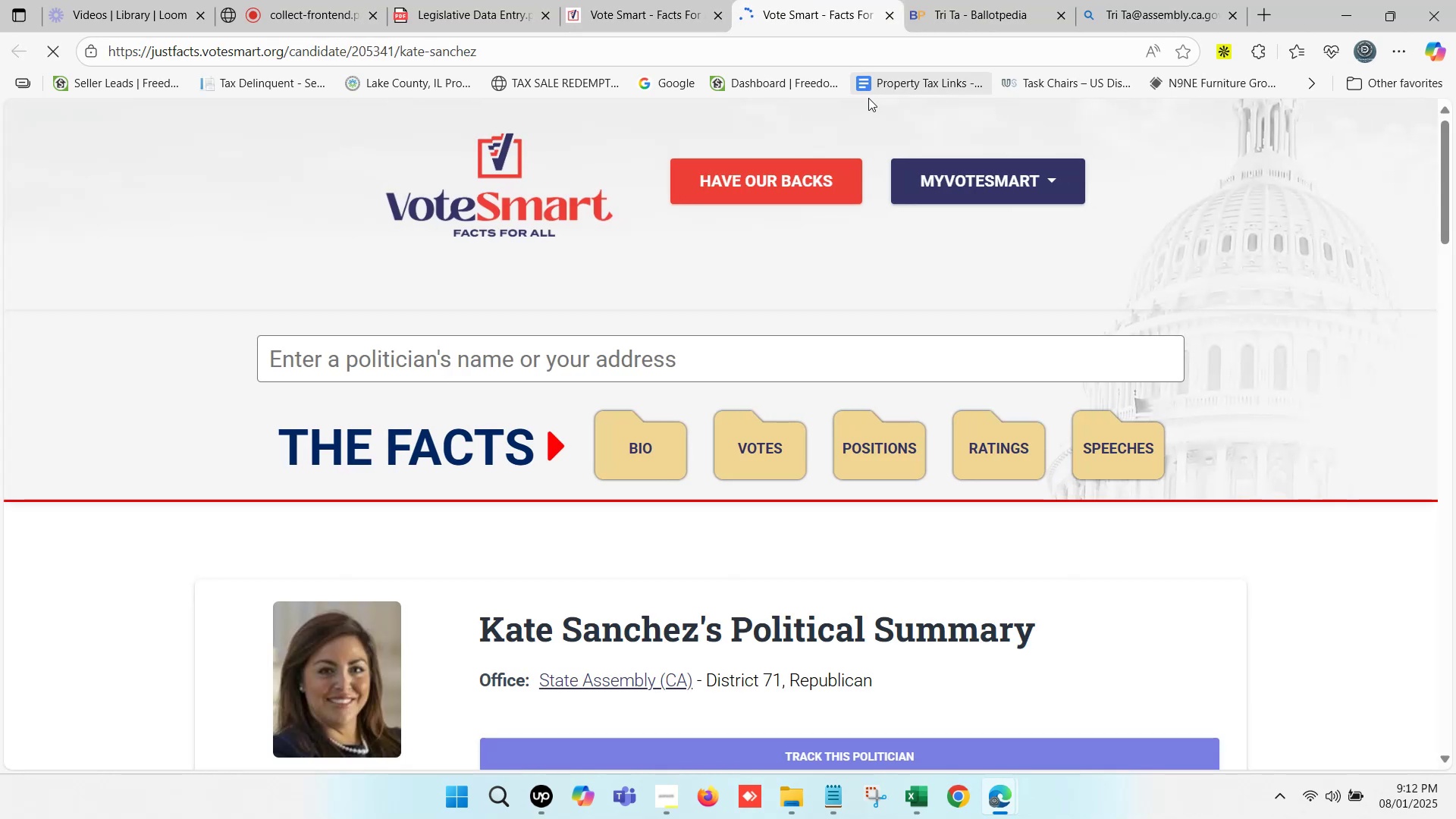 
left_click([980, 0])
 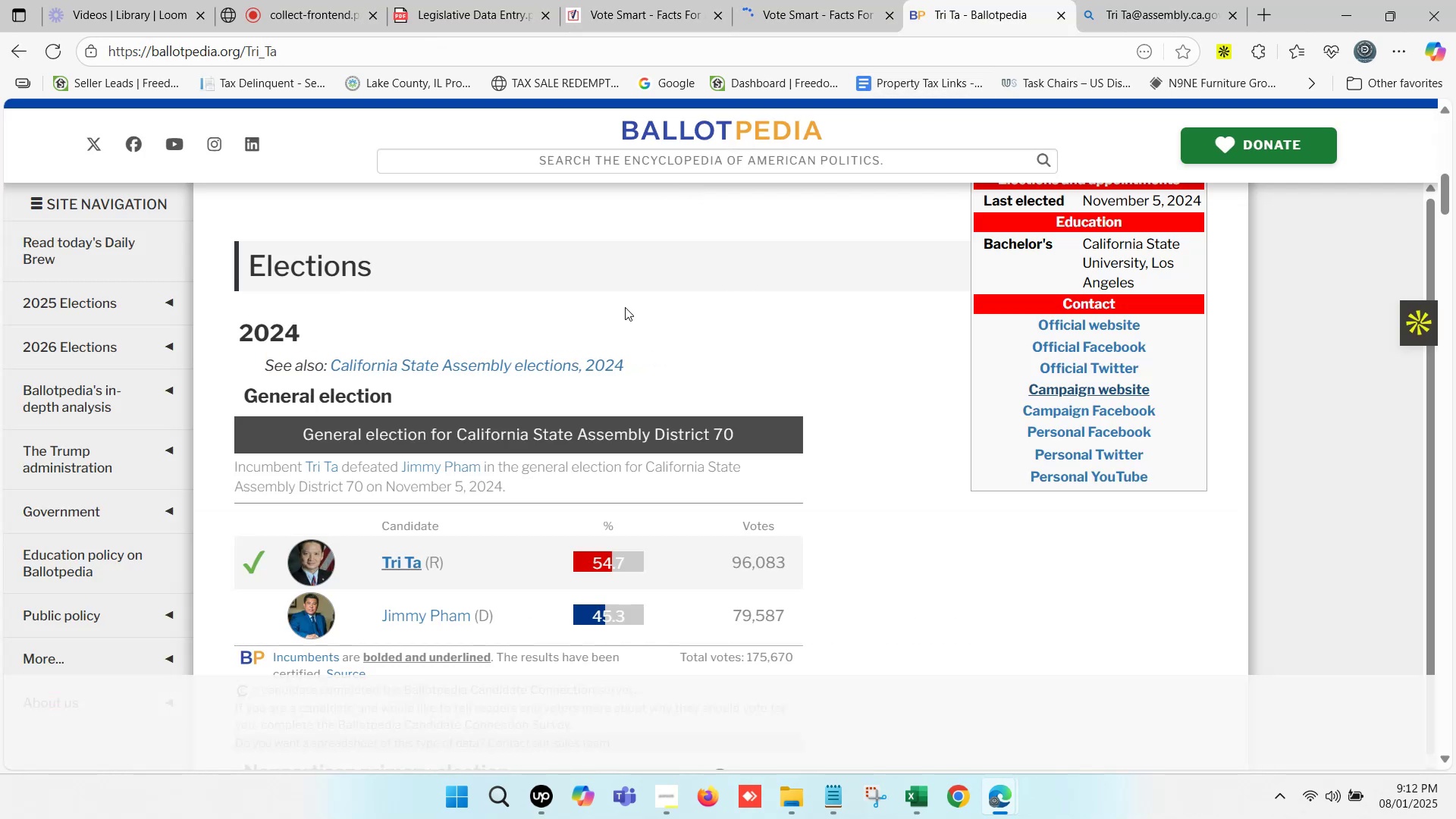 
scroll: coordinate [477, 172], scroll_direction: up, amount: 6.0
 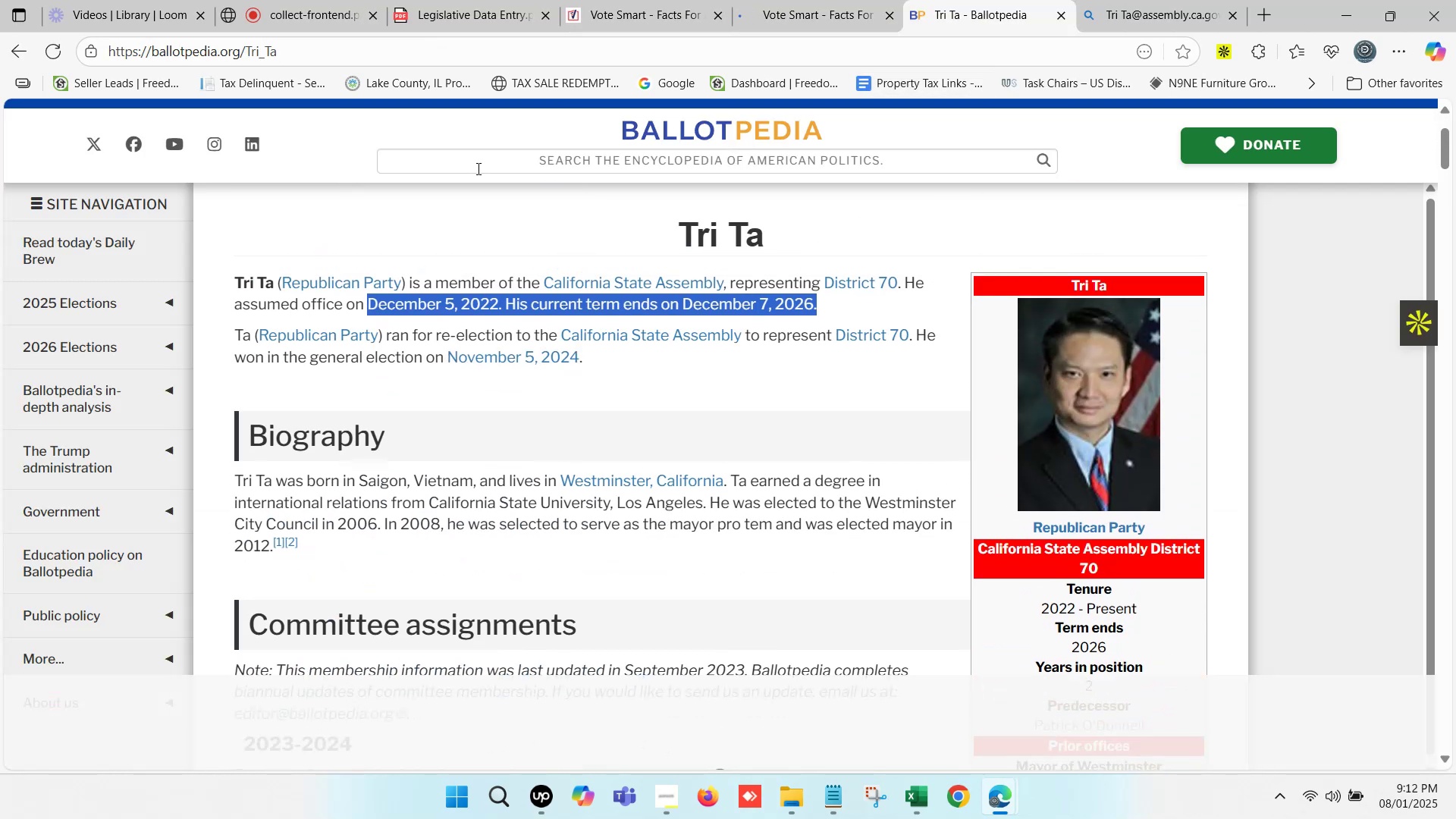 
left_click([477, 168])
 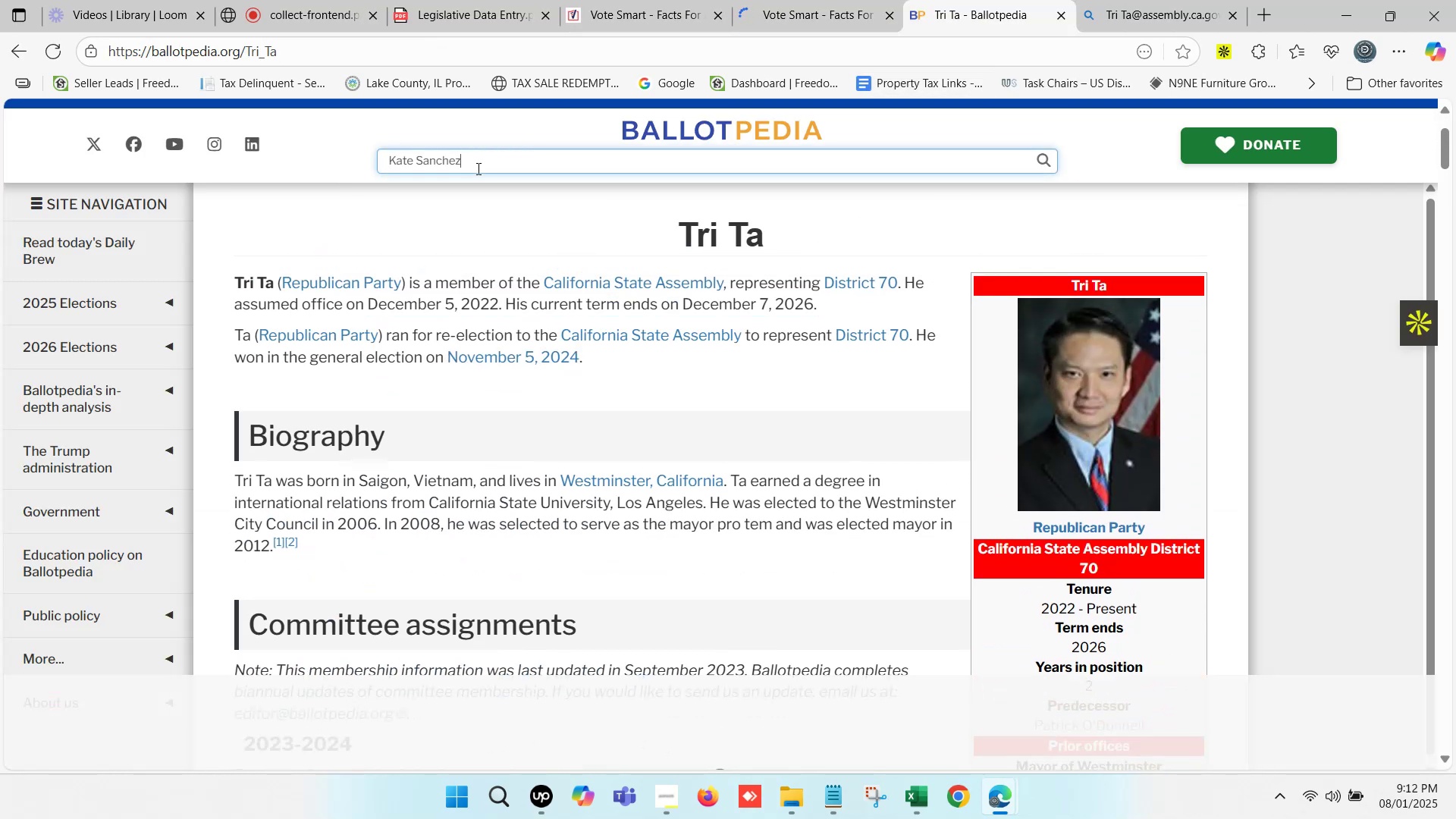 
key(Control+V)
 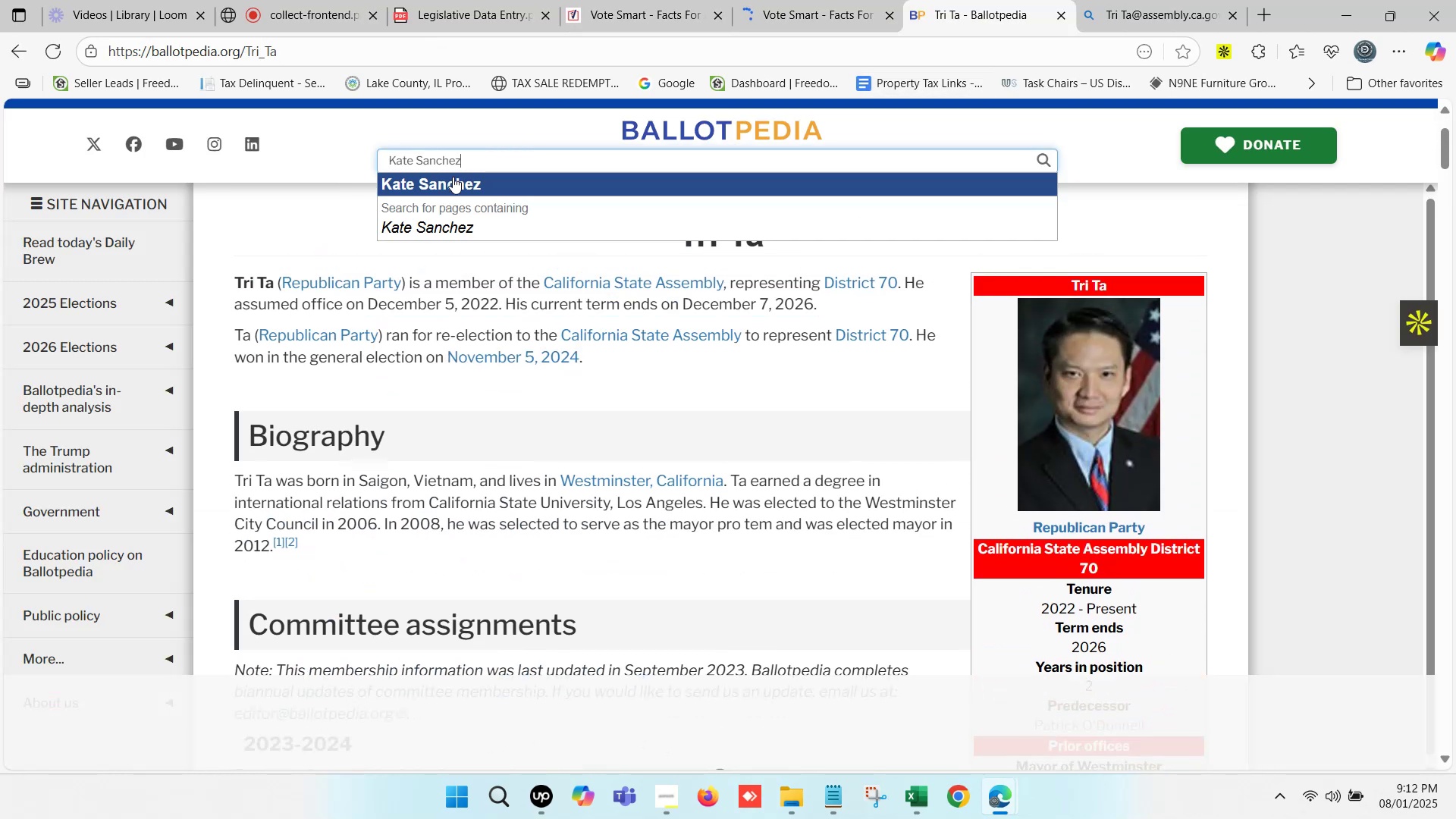 
left_click([450, 187])
 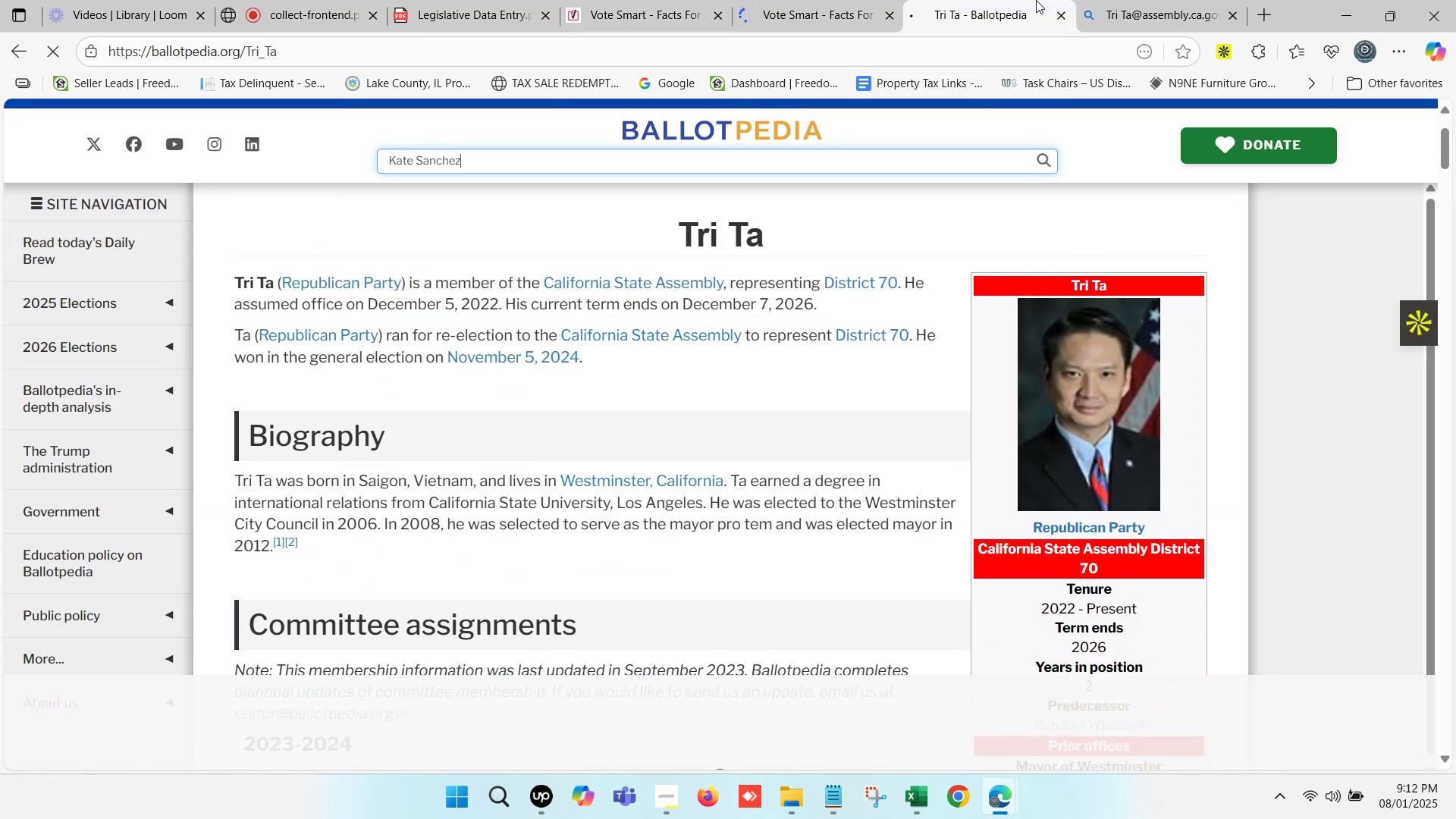 
scroll: coordinate [353, 195], scroll_direction: up, amount: 21.0
 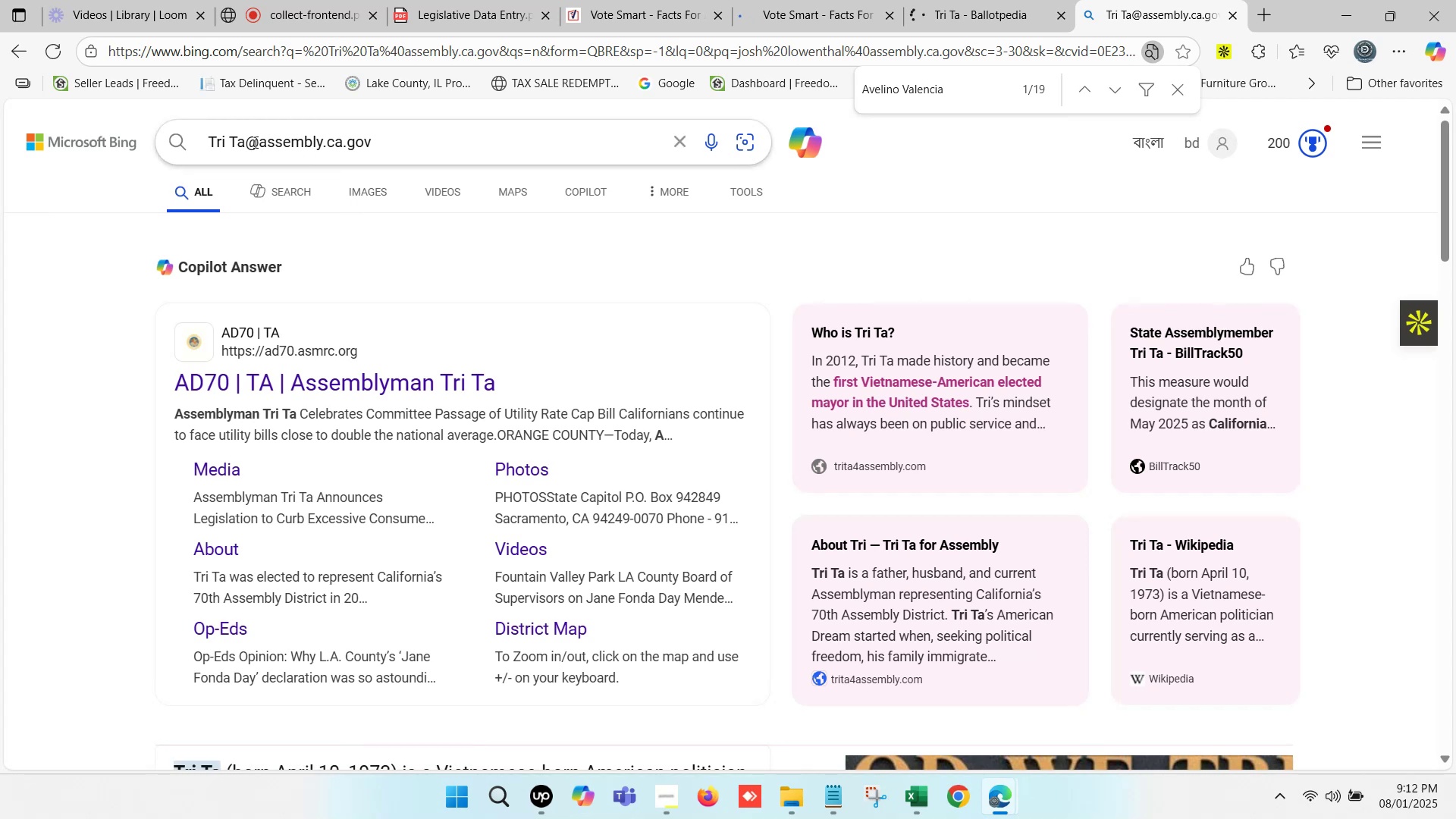 
left_click_drag(start_coordinate=[243, 139], to_coordinate=[202, 139])
 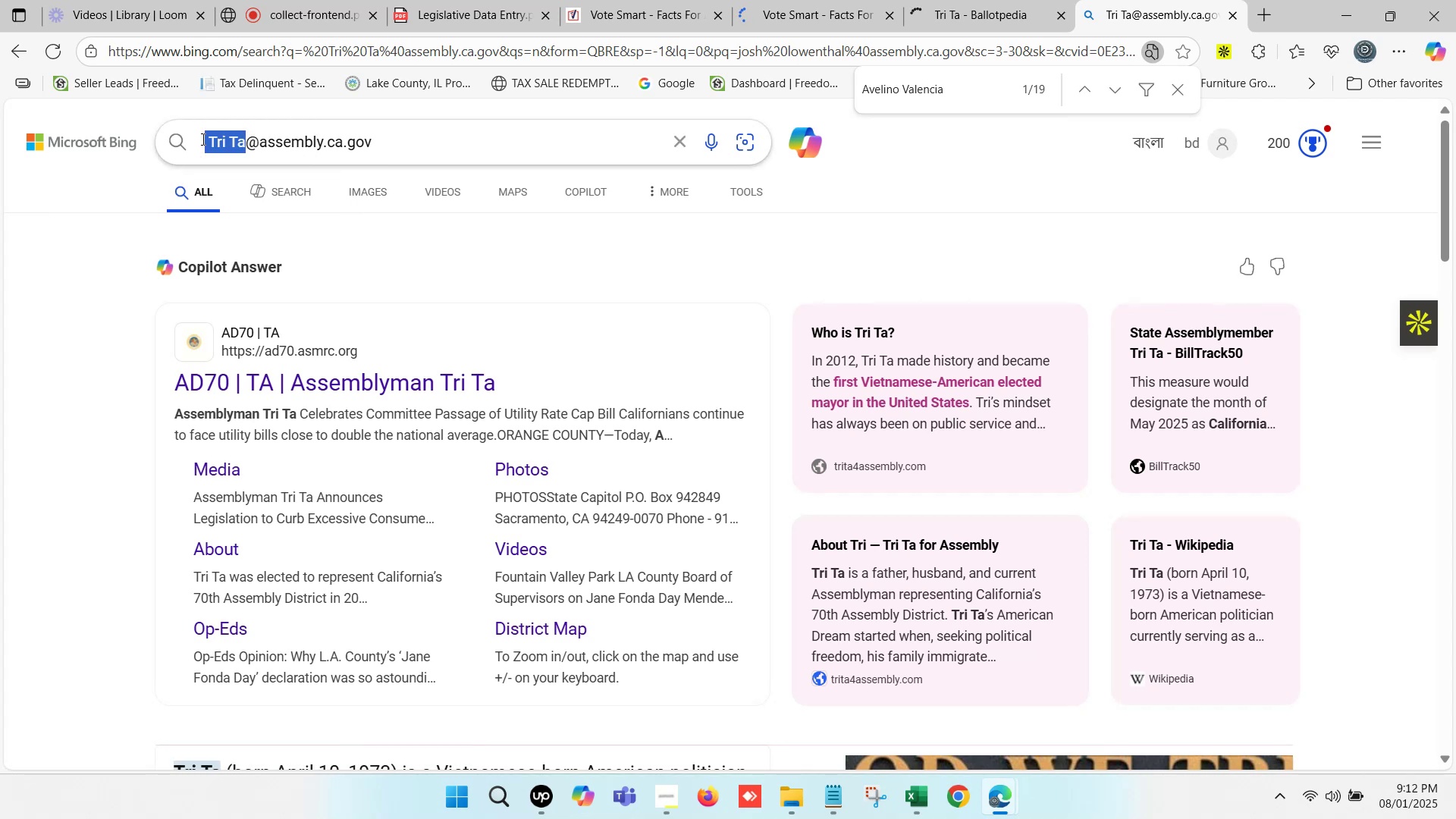 
key(Control+ControlLeft)
 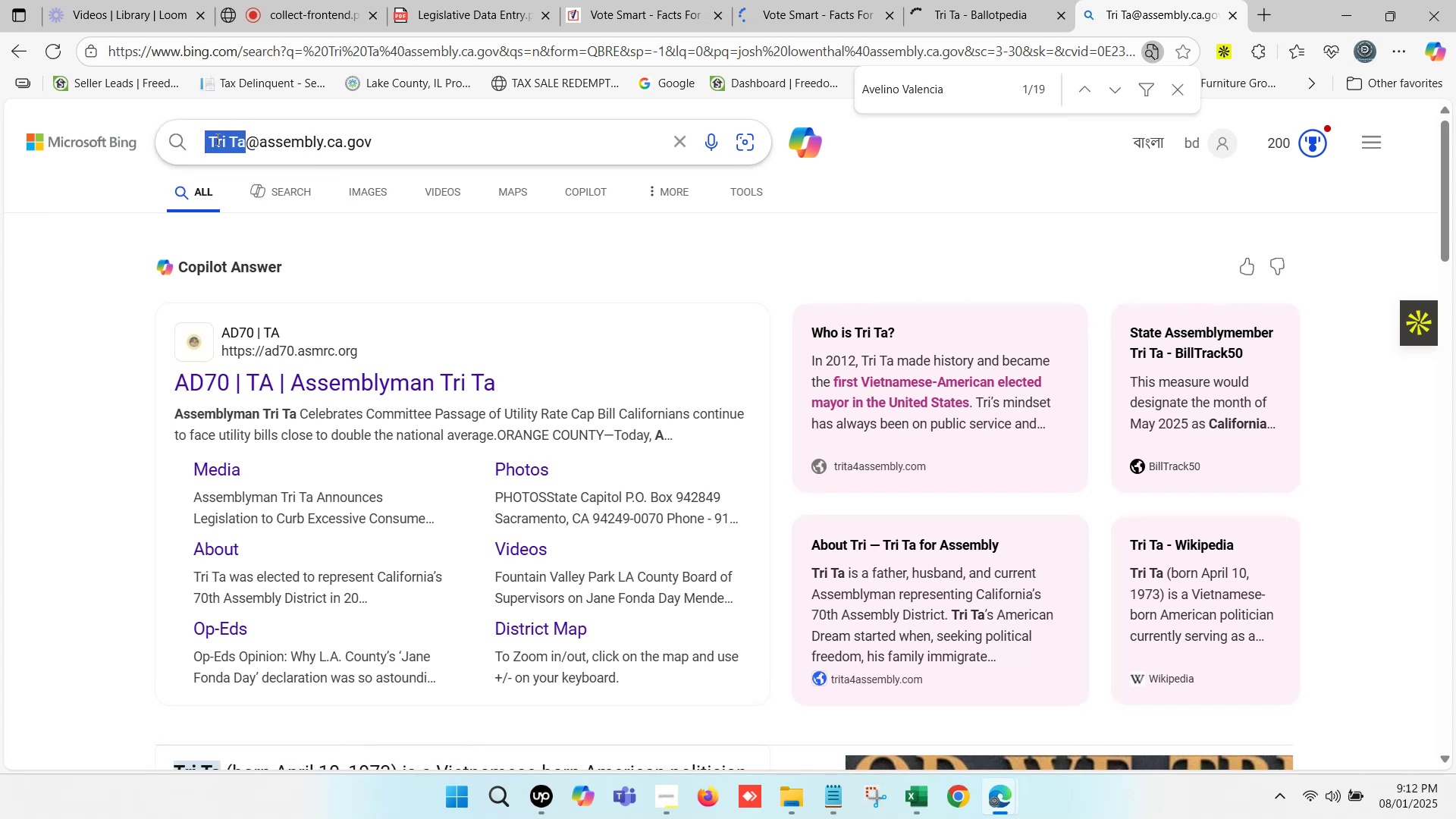 
key(V)
 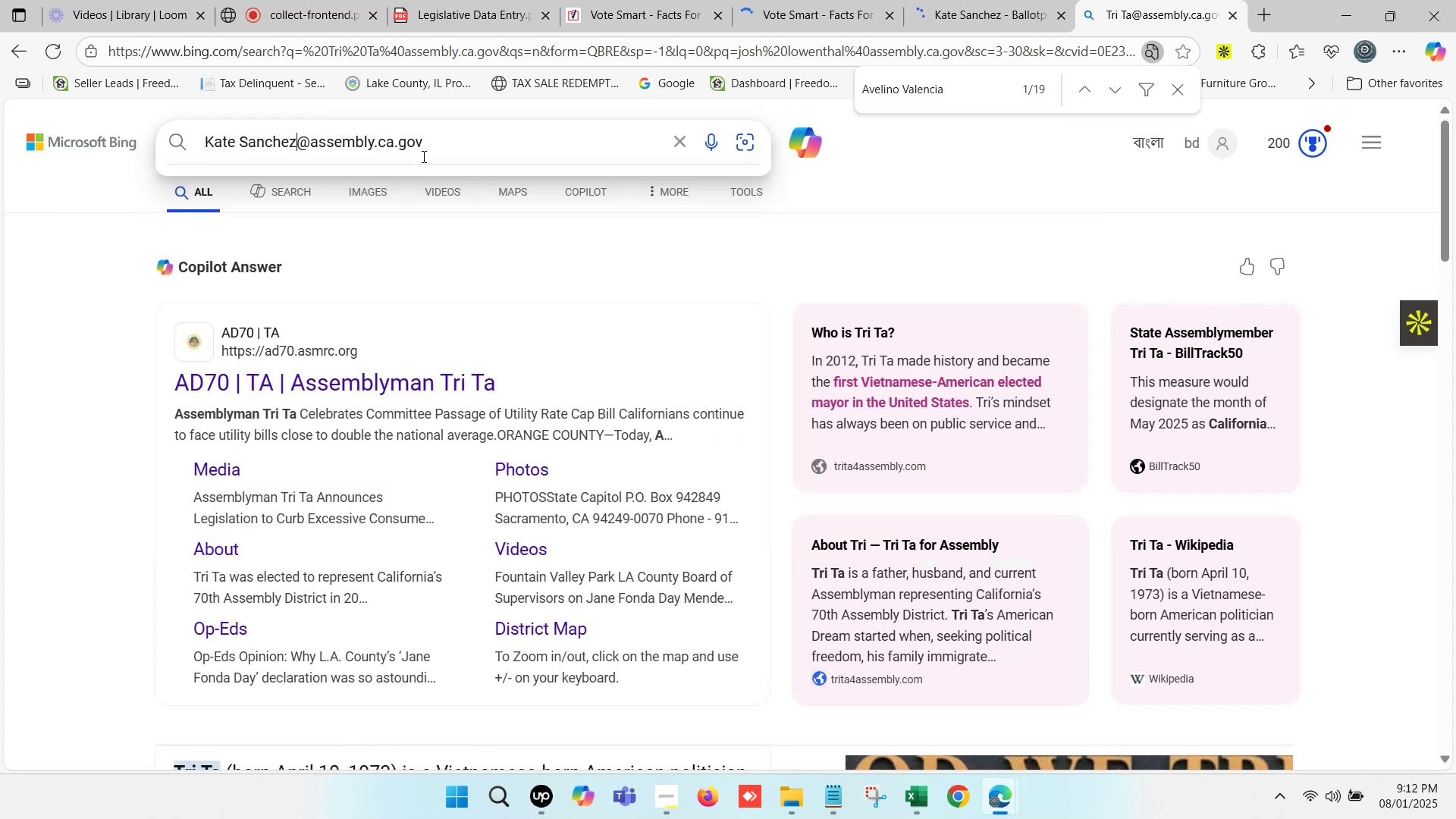 
key(Enter)
 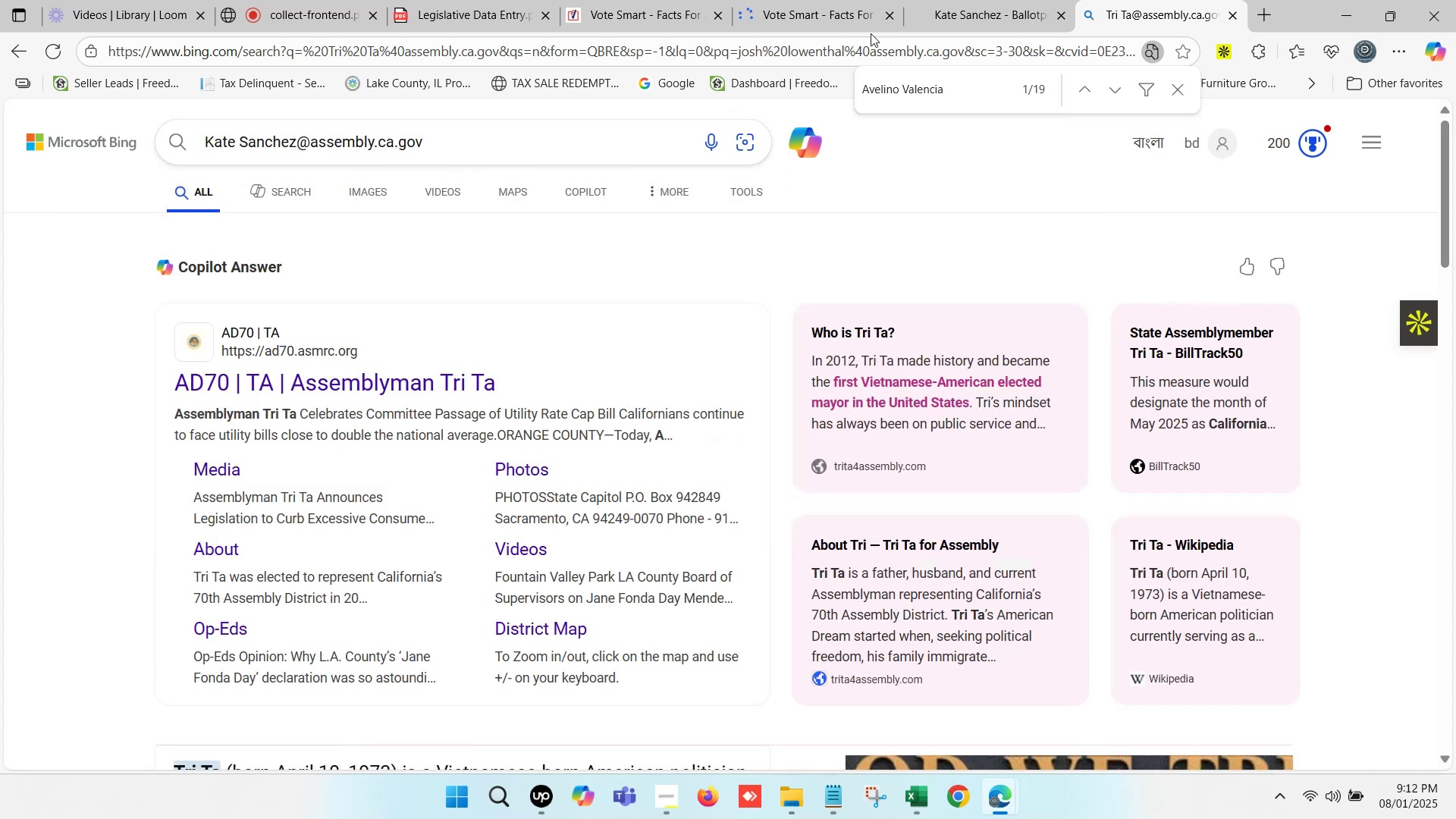 
left_click([560, 0])
 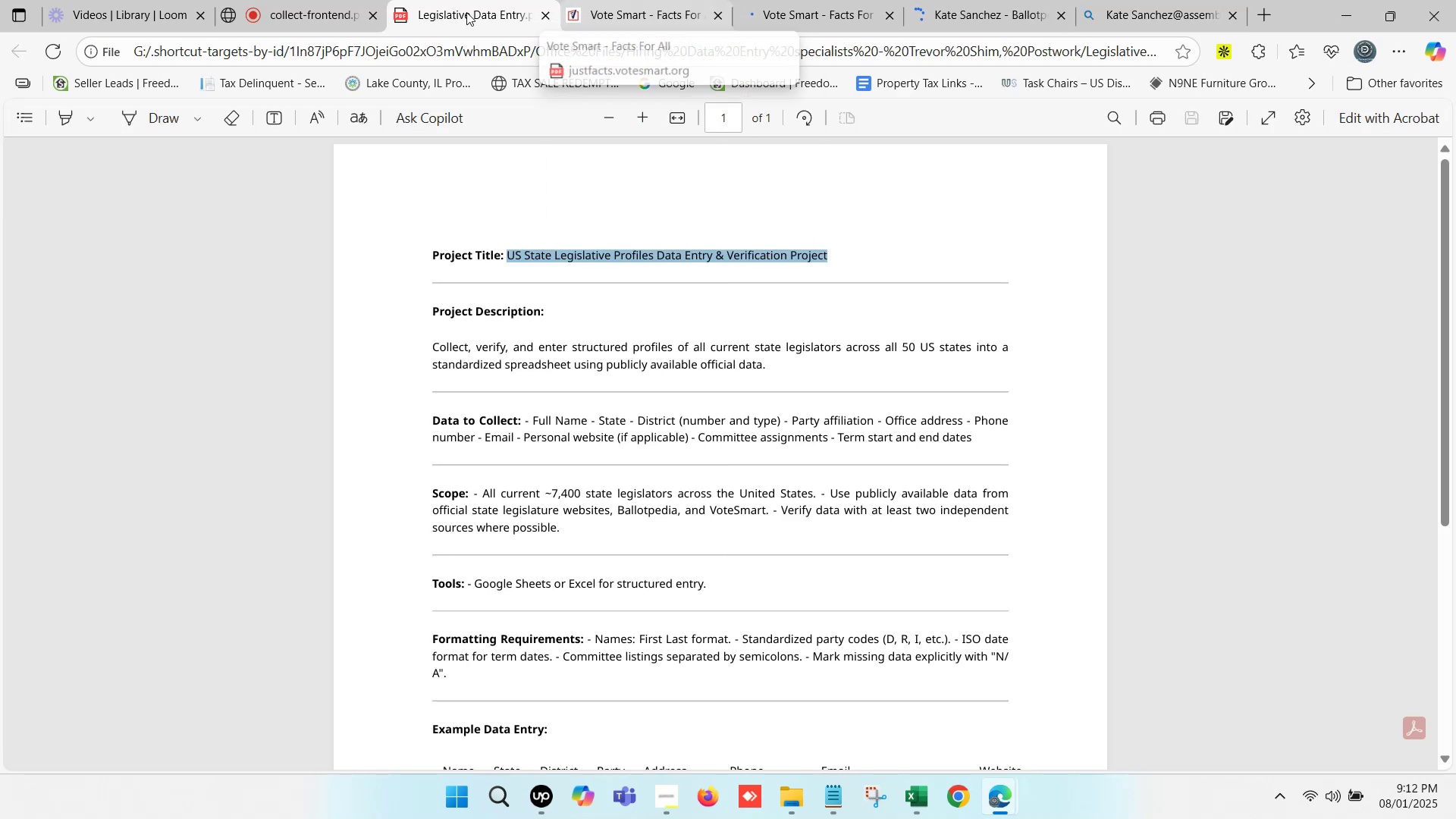 
left_click([308, 0])
 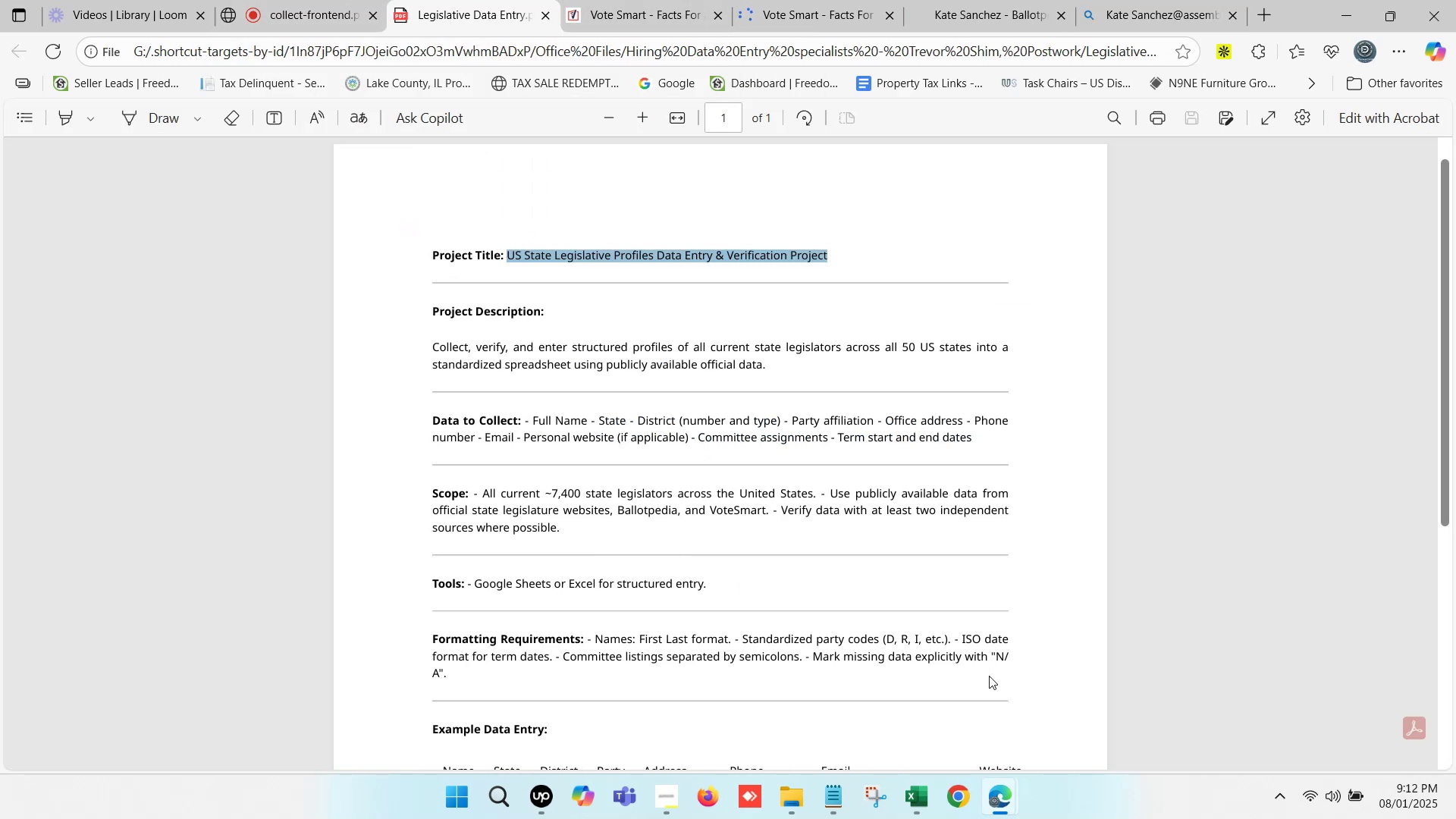 
left_click([918, 799])
 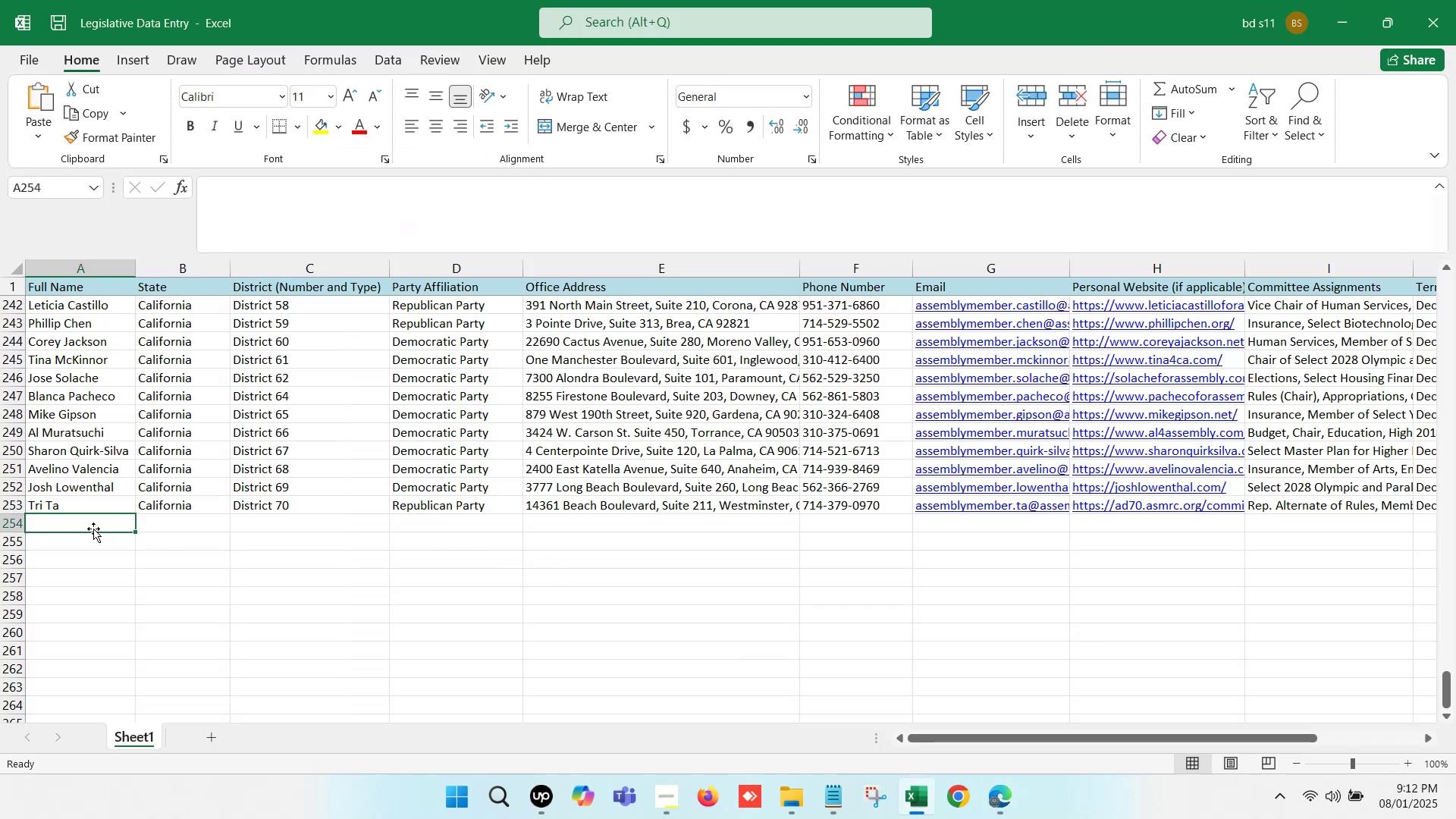 
double_click([87, 525])
 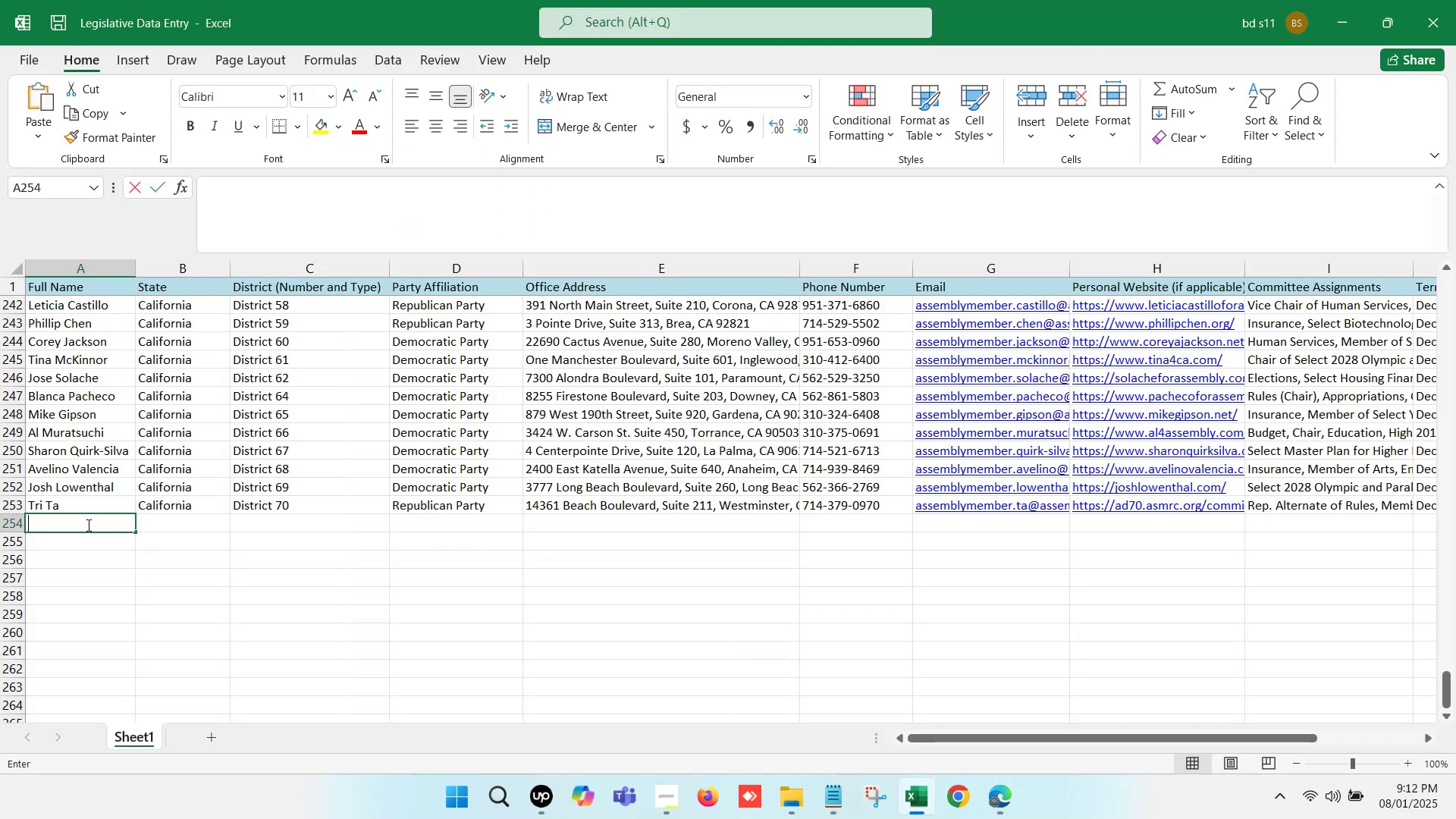 
key(Control+V)
 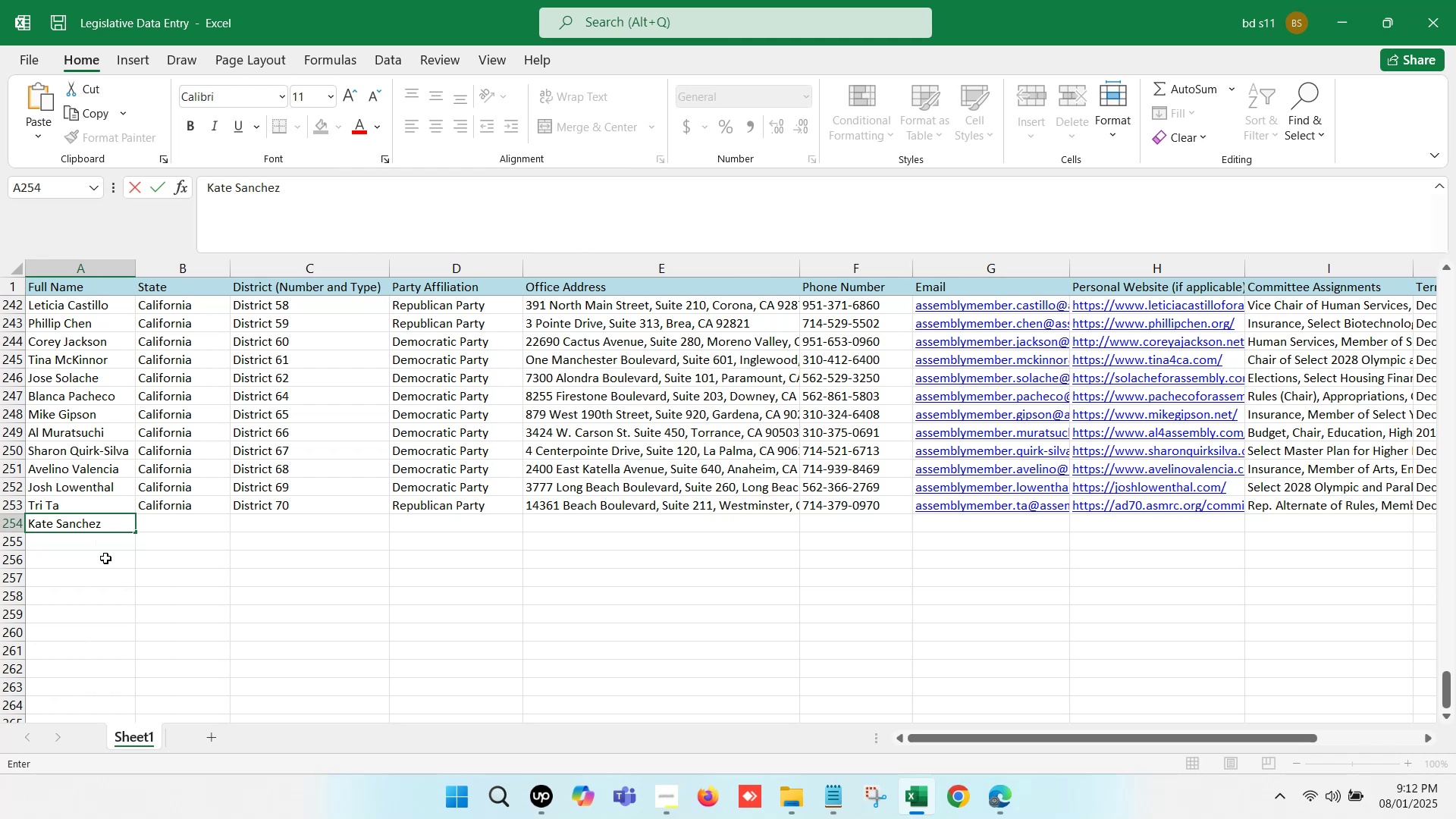 
left_click([105, 558])
 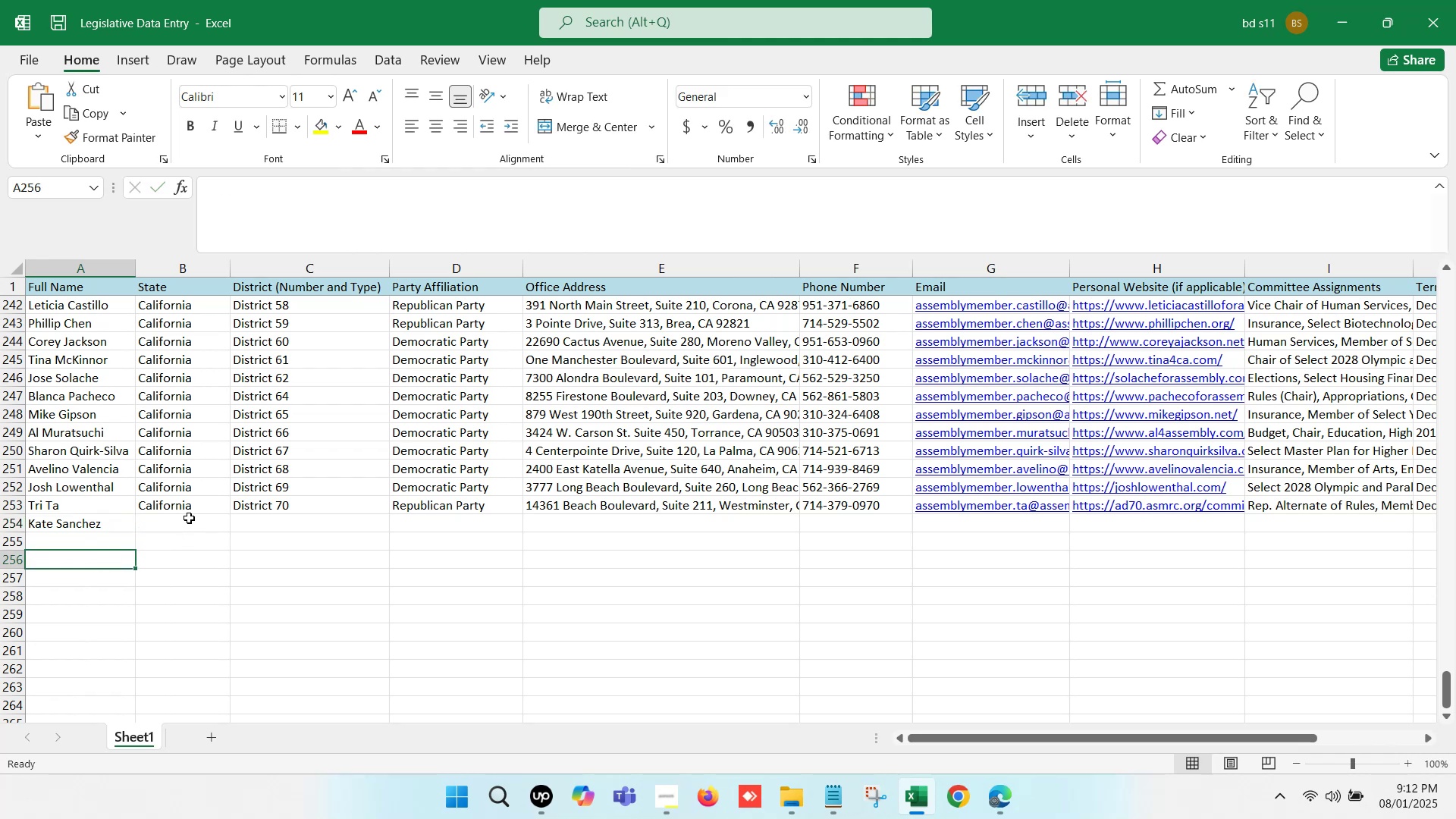 
left_click_drag(start_coordinate=[188, 513], to_coordinate=[433, 514])
 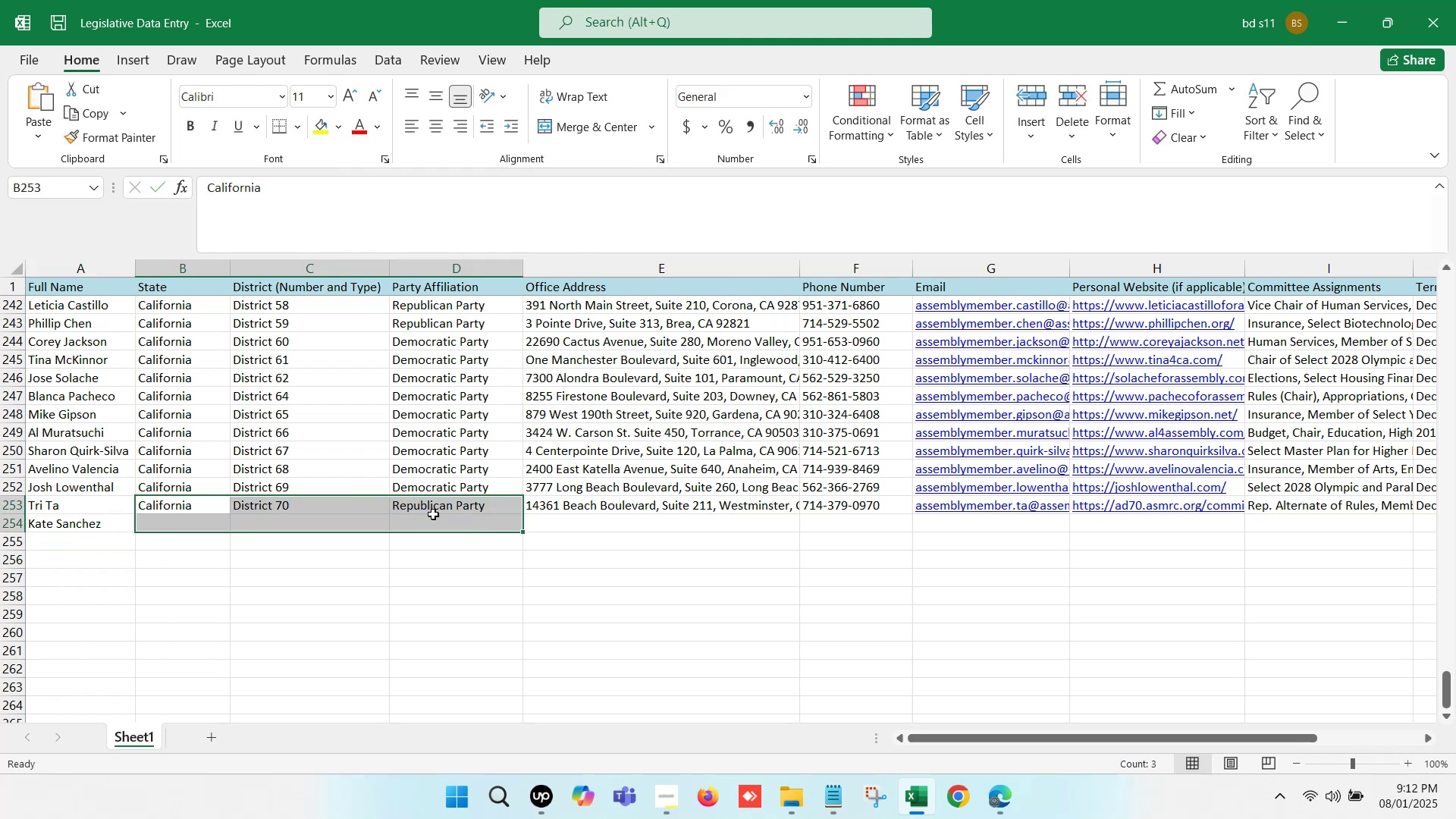 
hold_key(key=ControlLeft, duration=0.56)
 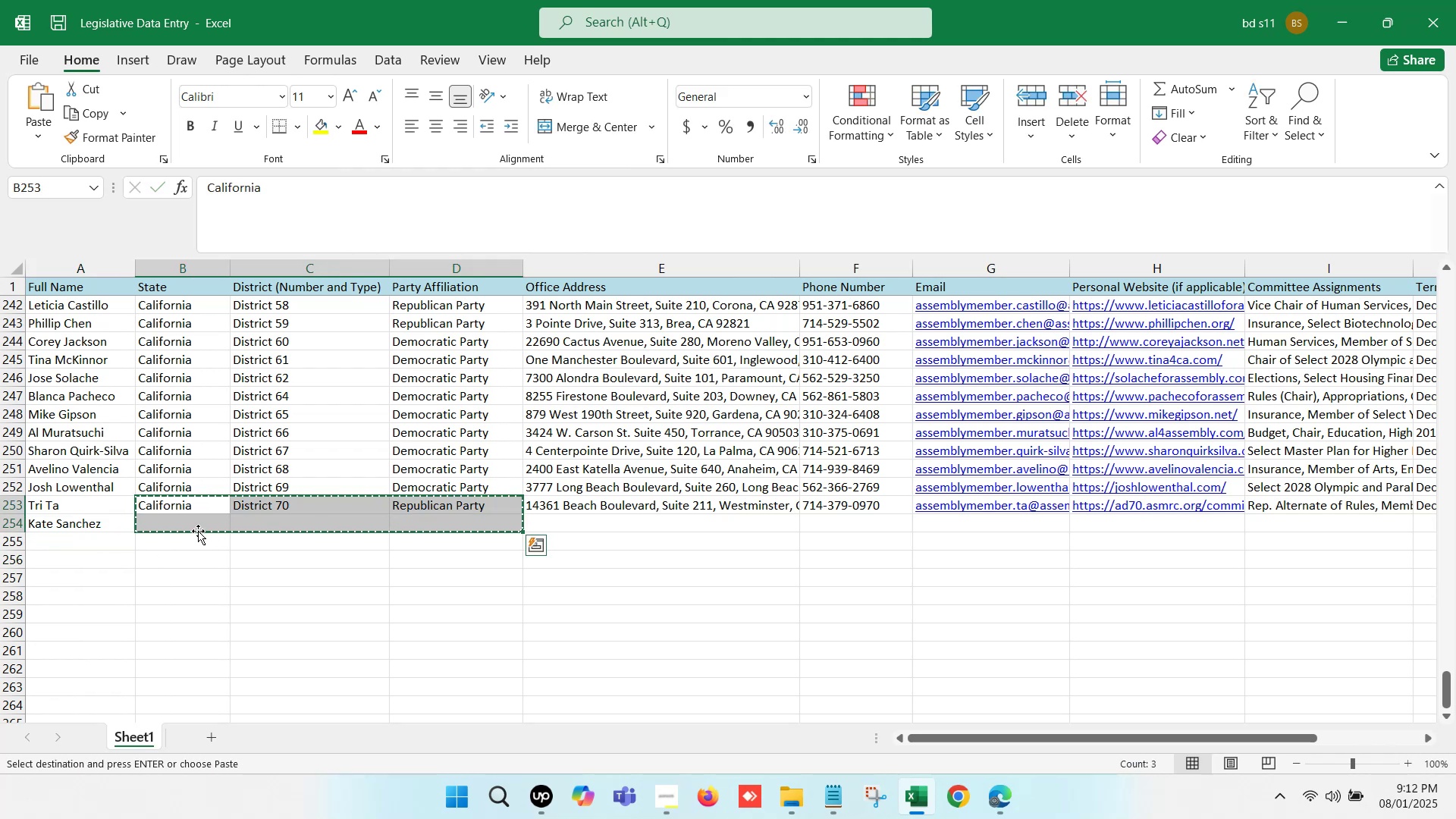 
key(C)
 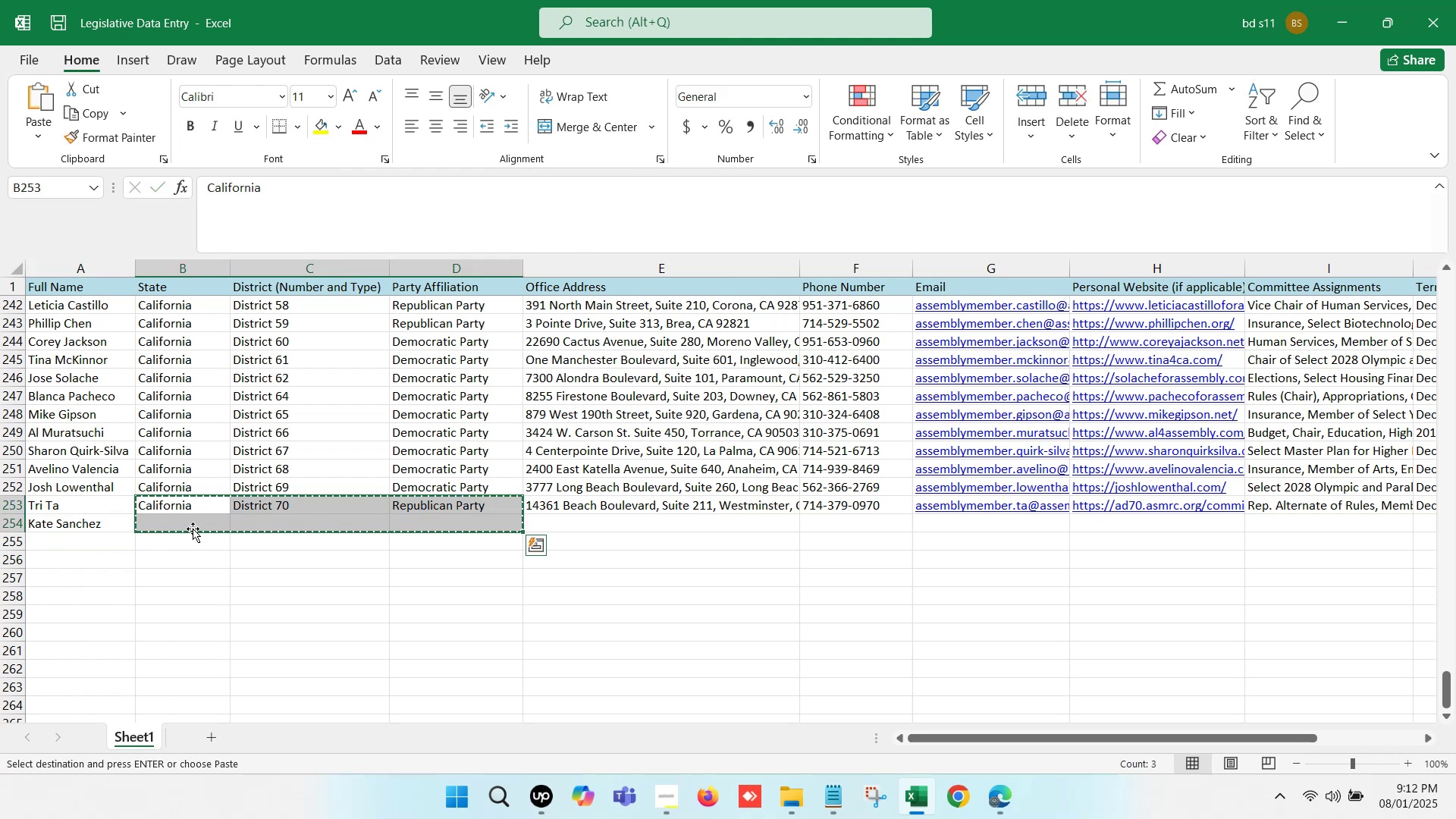 
left_click([193, 525])
 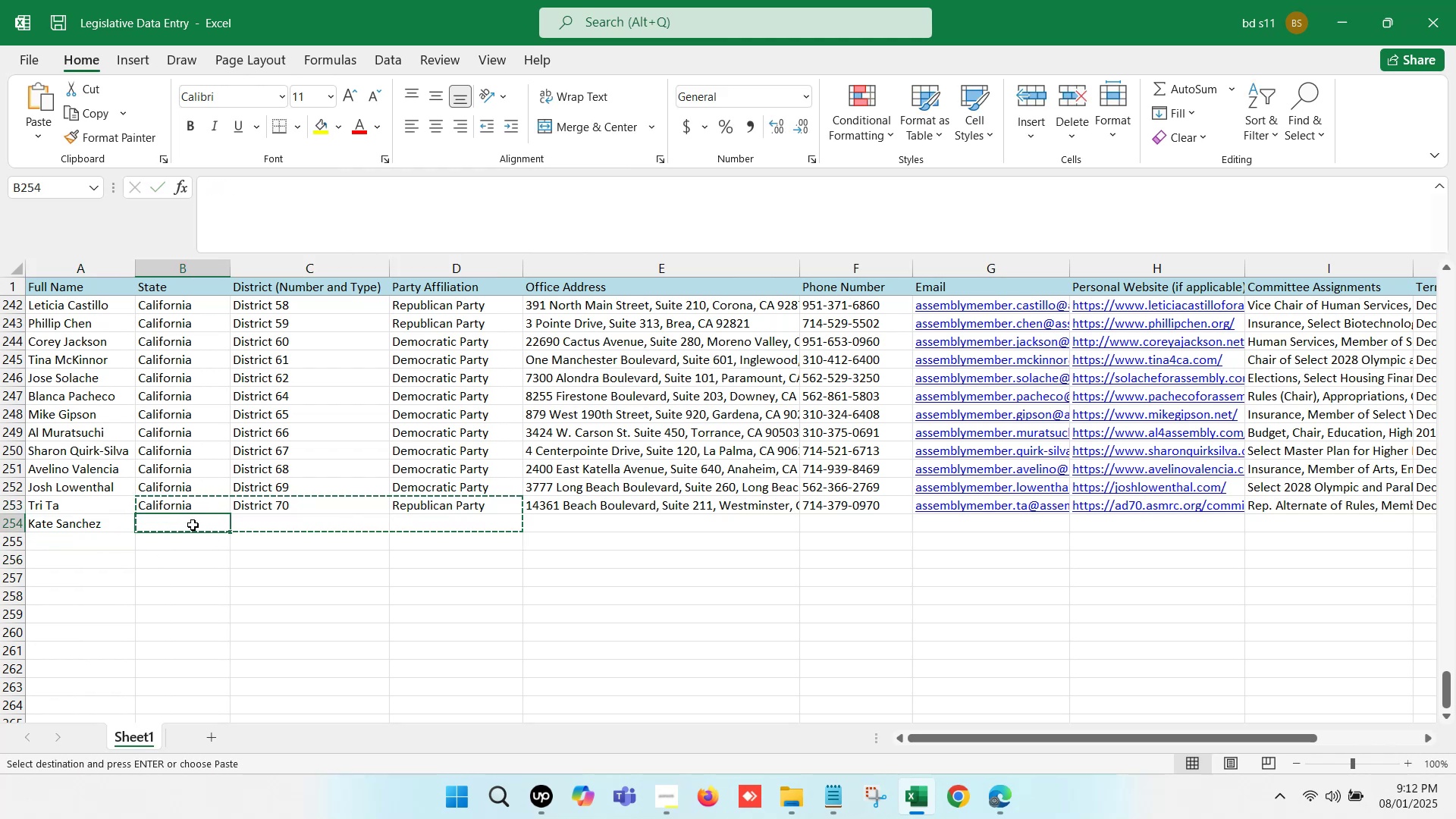 
key(Control+ControlLeft)
 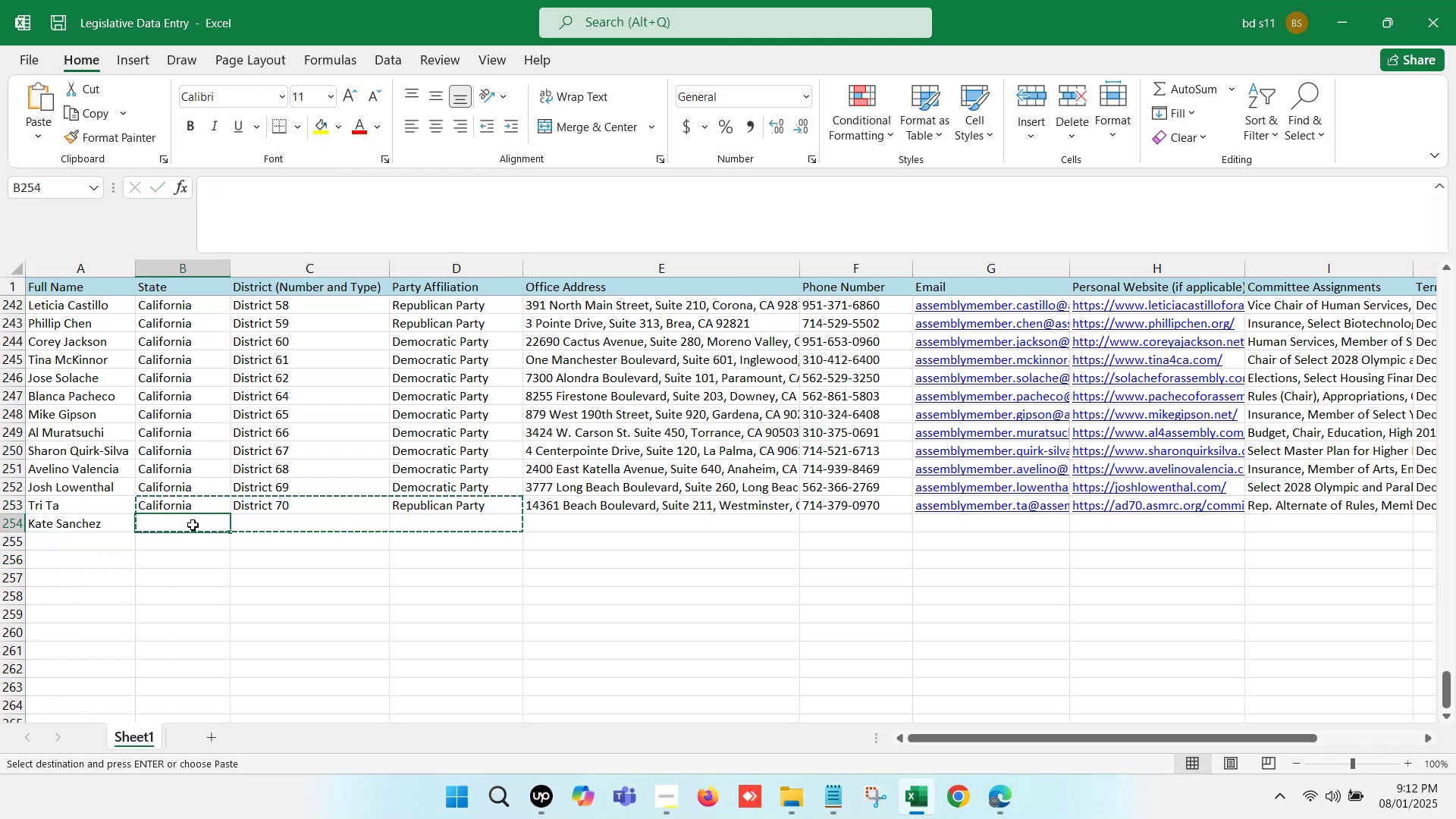 
key(Control+V)
 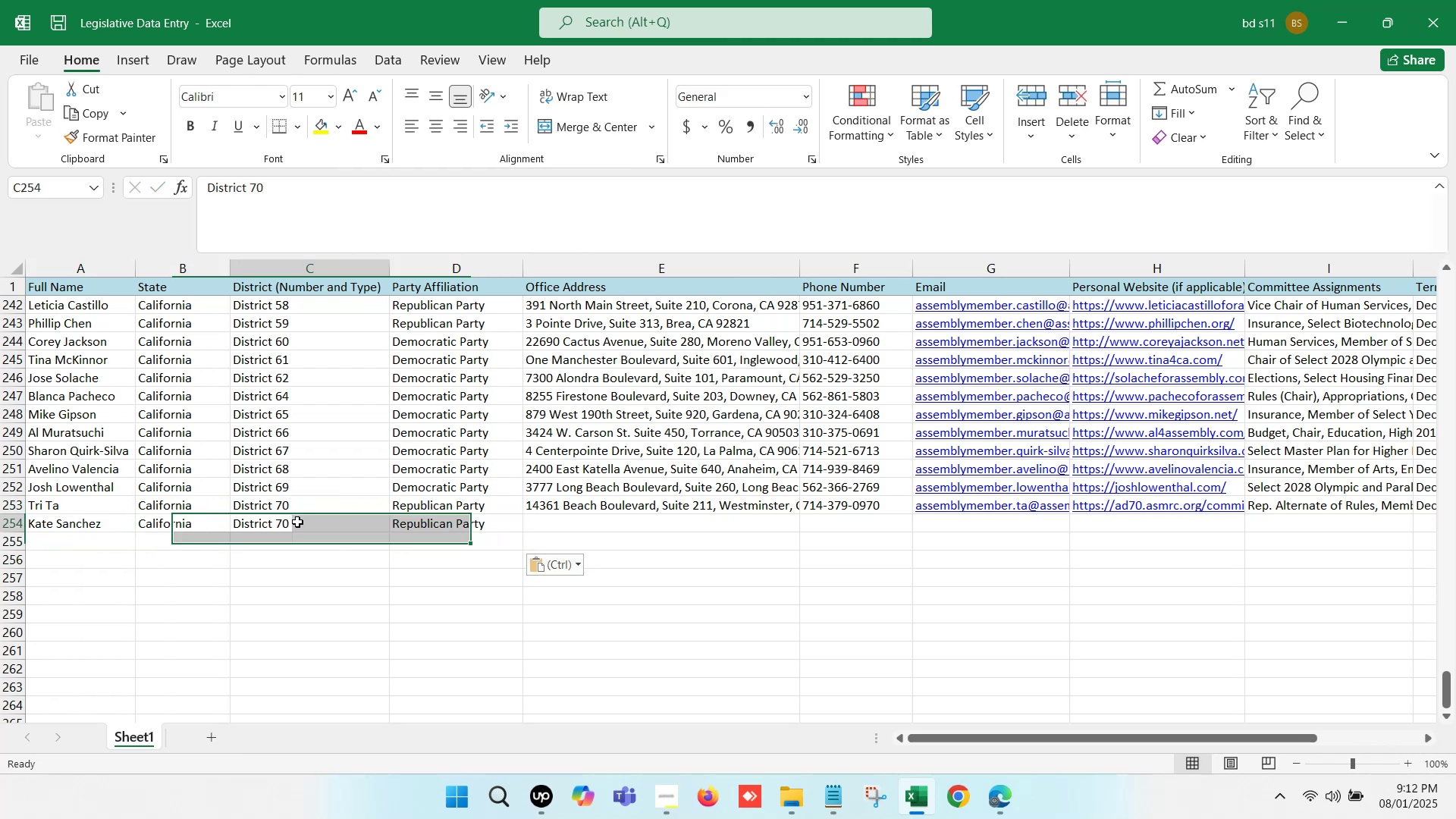 
double_click([297, 522])
 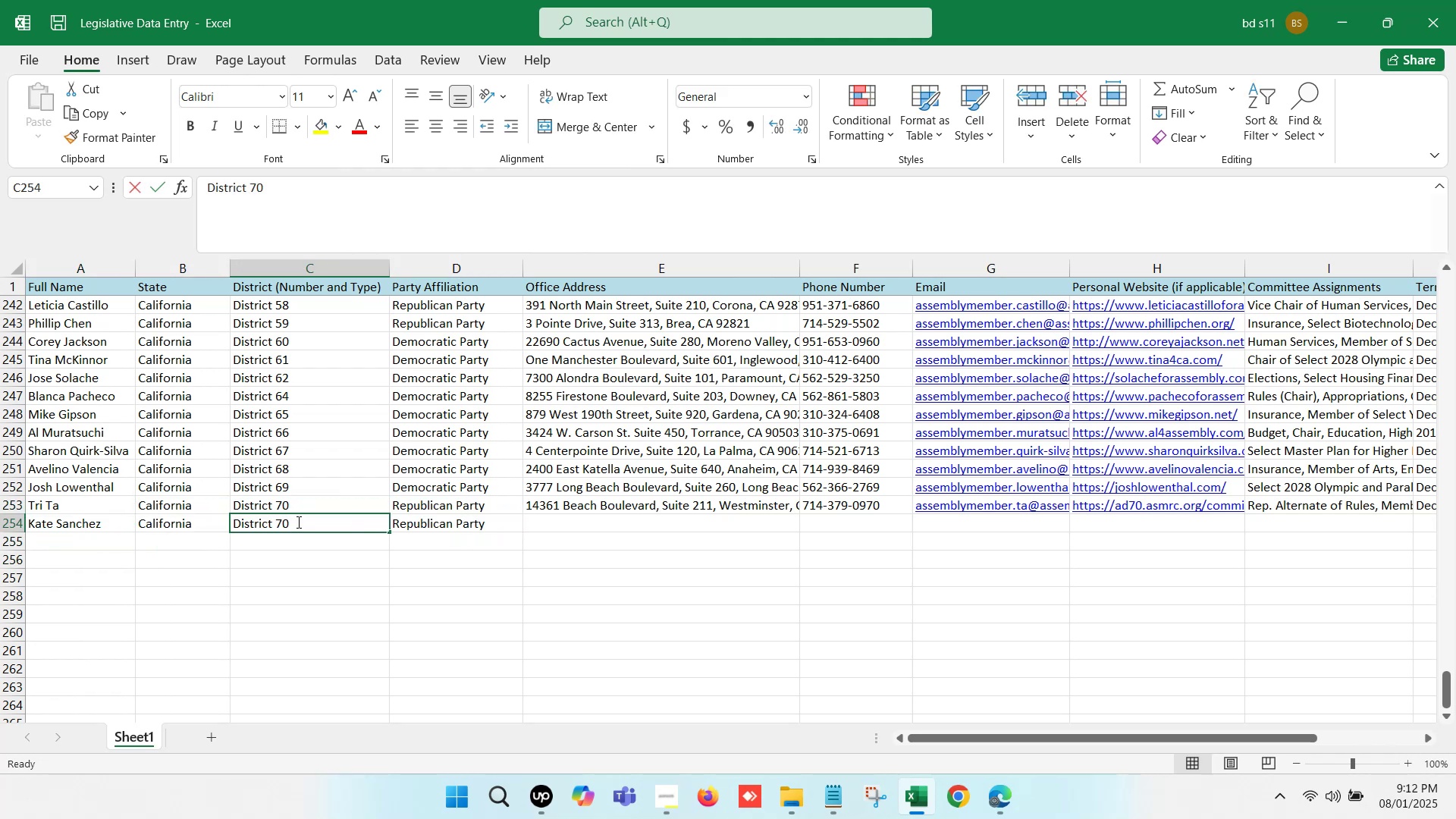 
key(Backspace)
 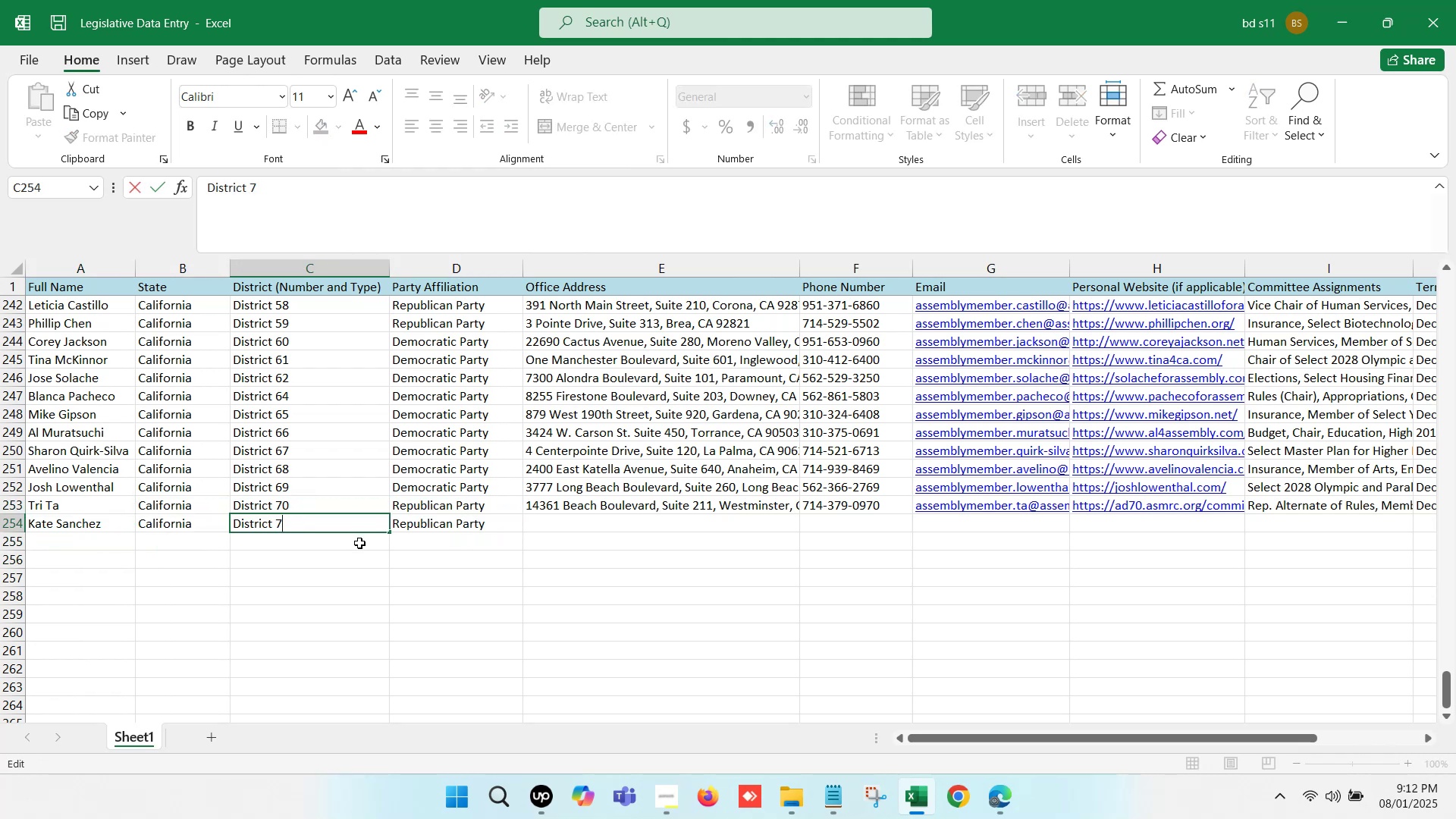 
key(1)
 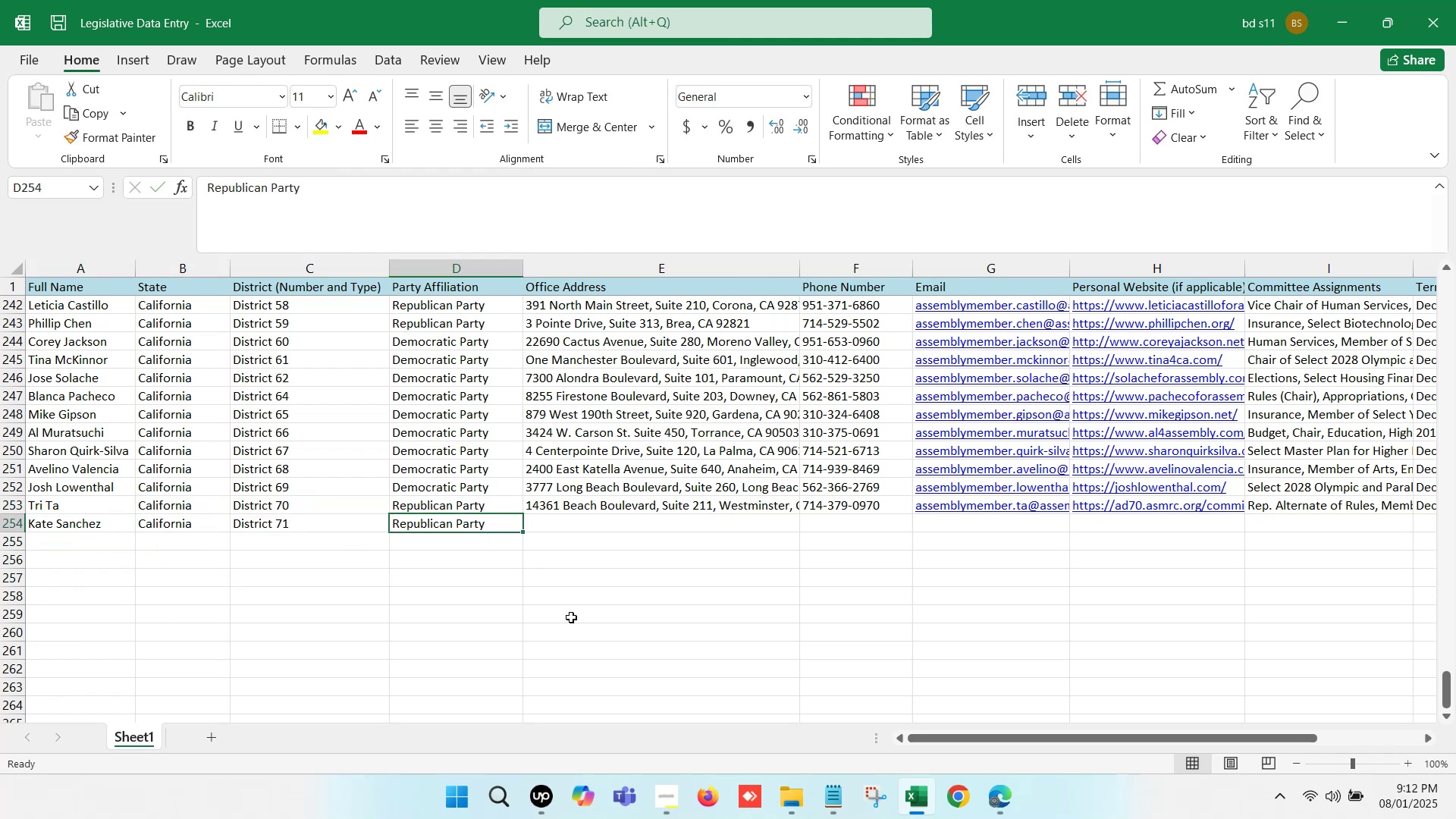 
key(Control+S)
 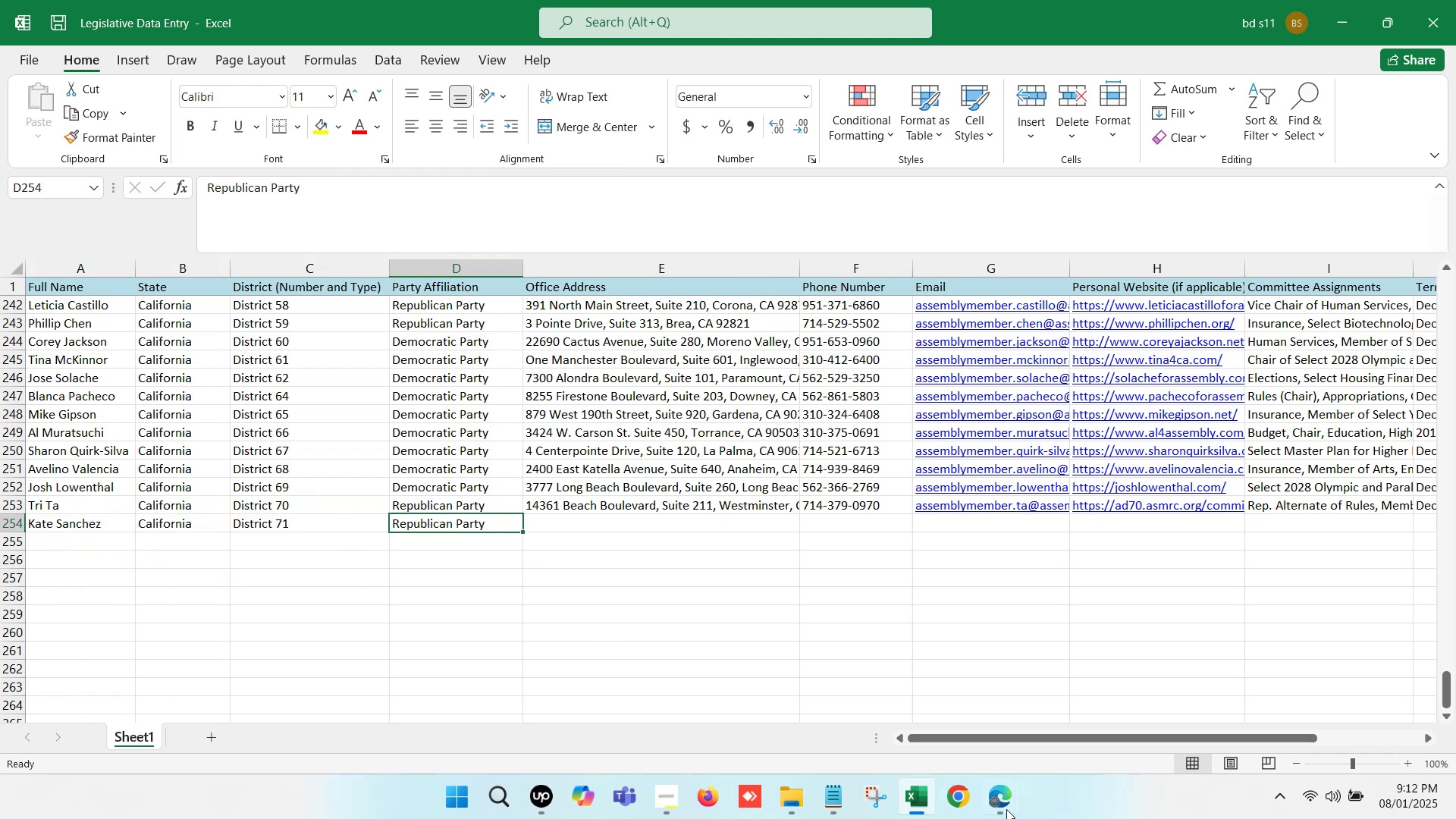 
left_click([1018, 817])
 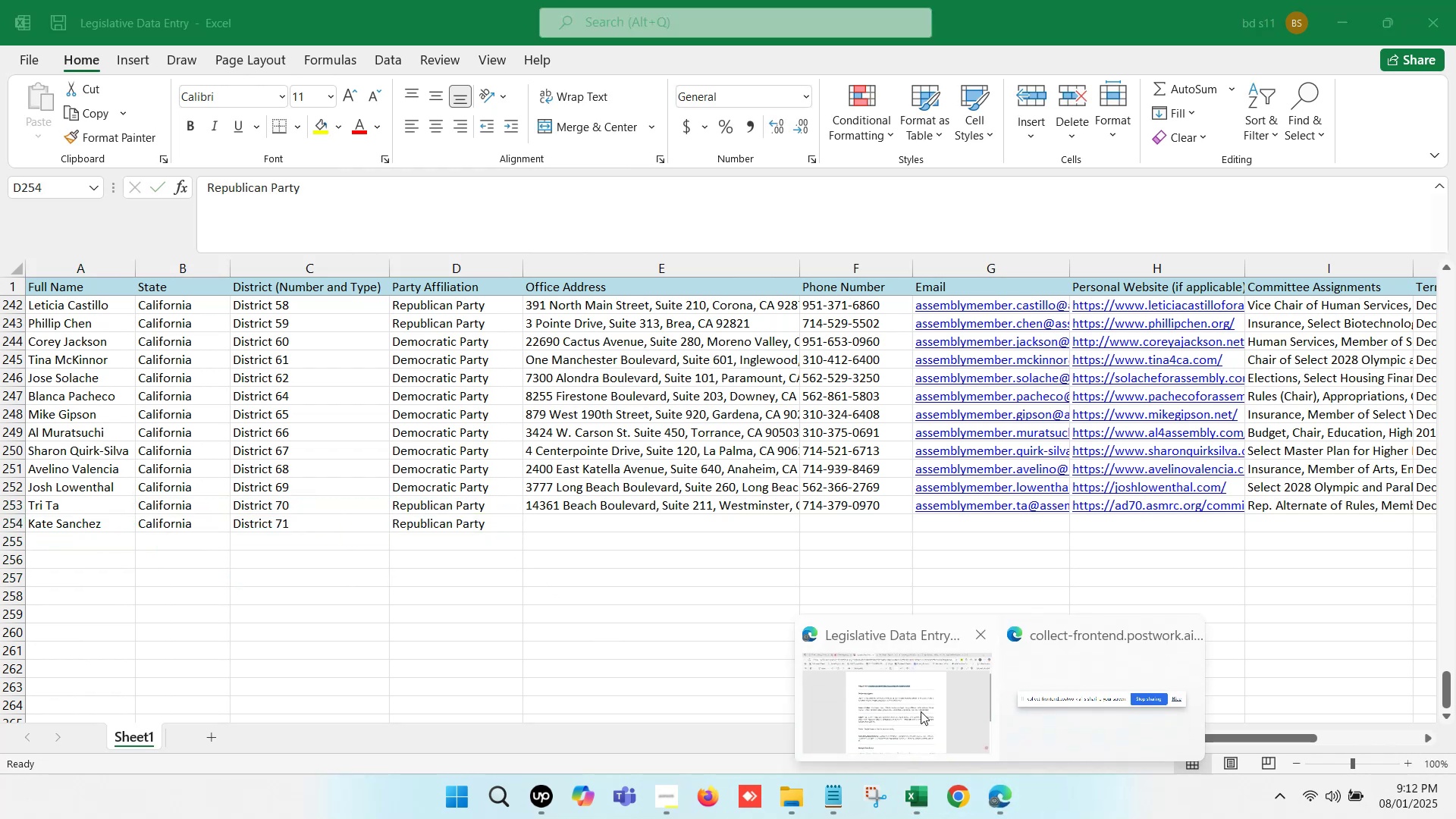 
left_click([920, 710])
 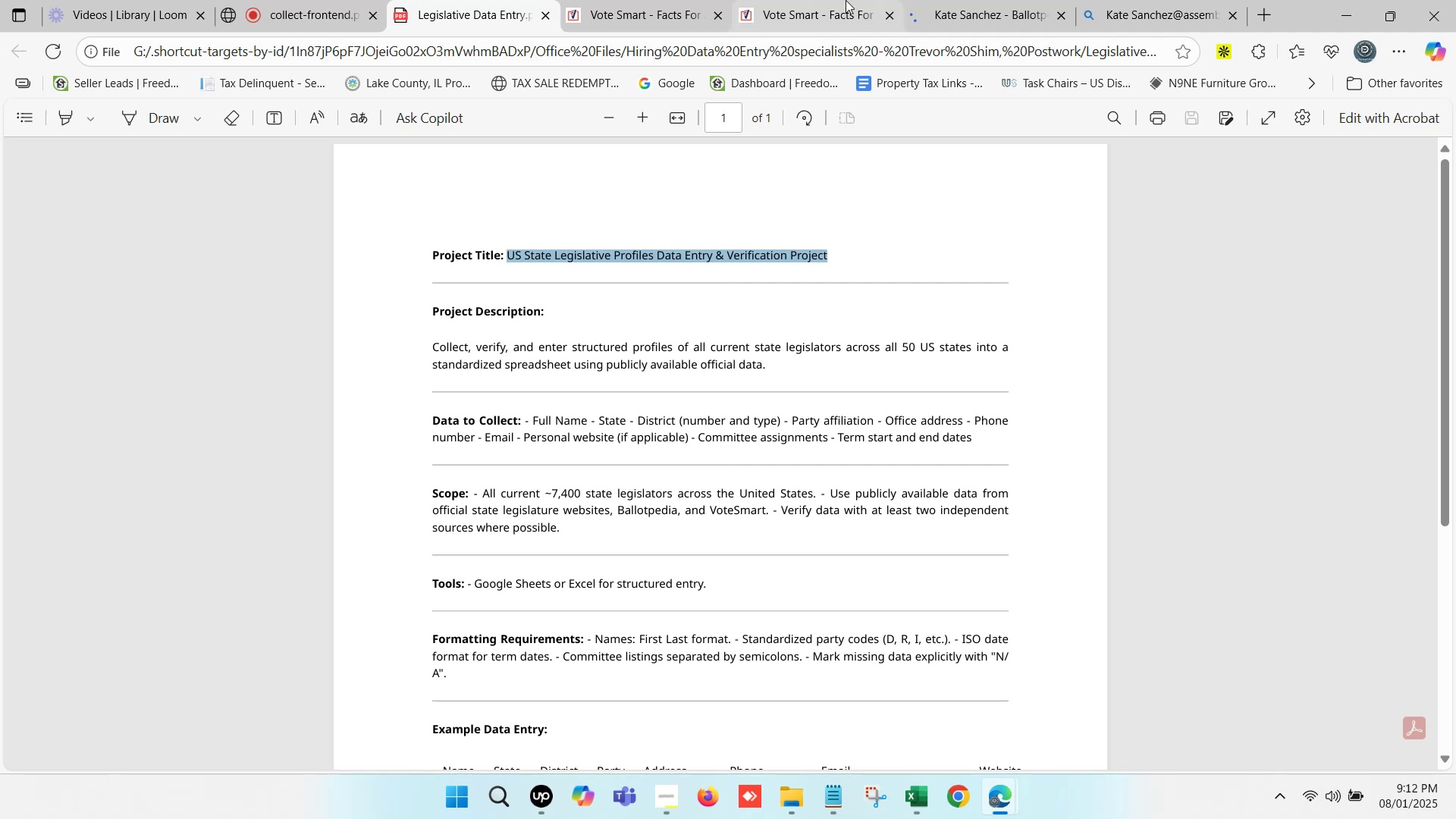 
left_click([818, 0])
 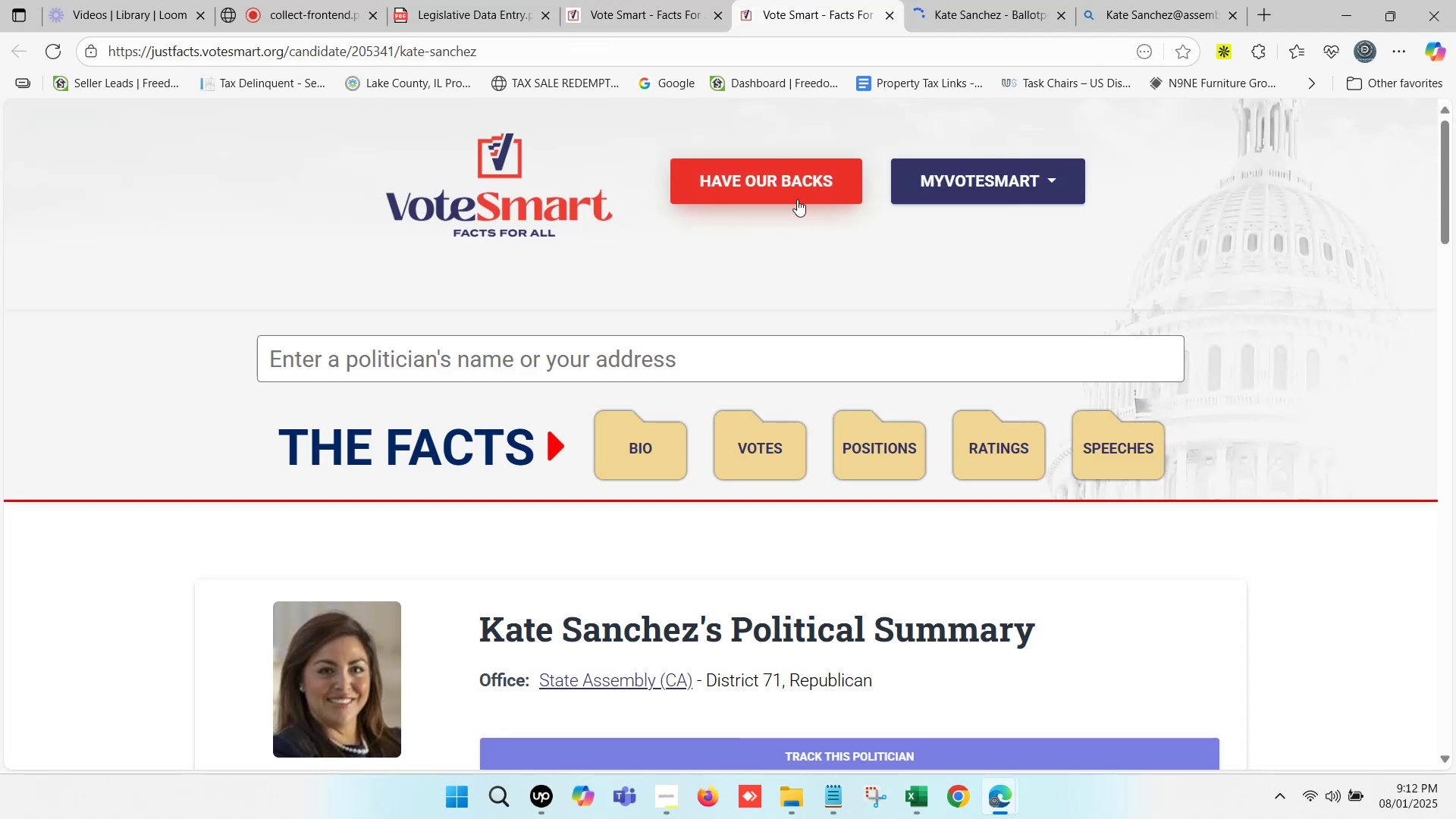 
left_click([655, 0])
 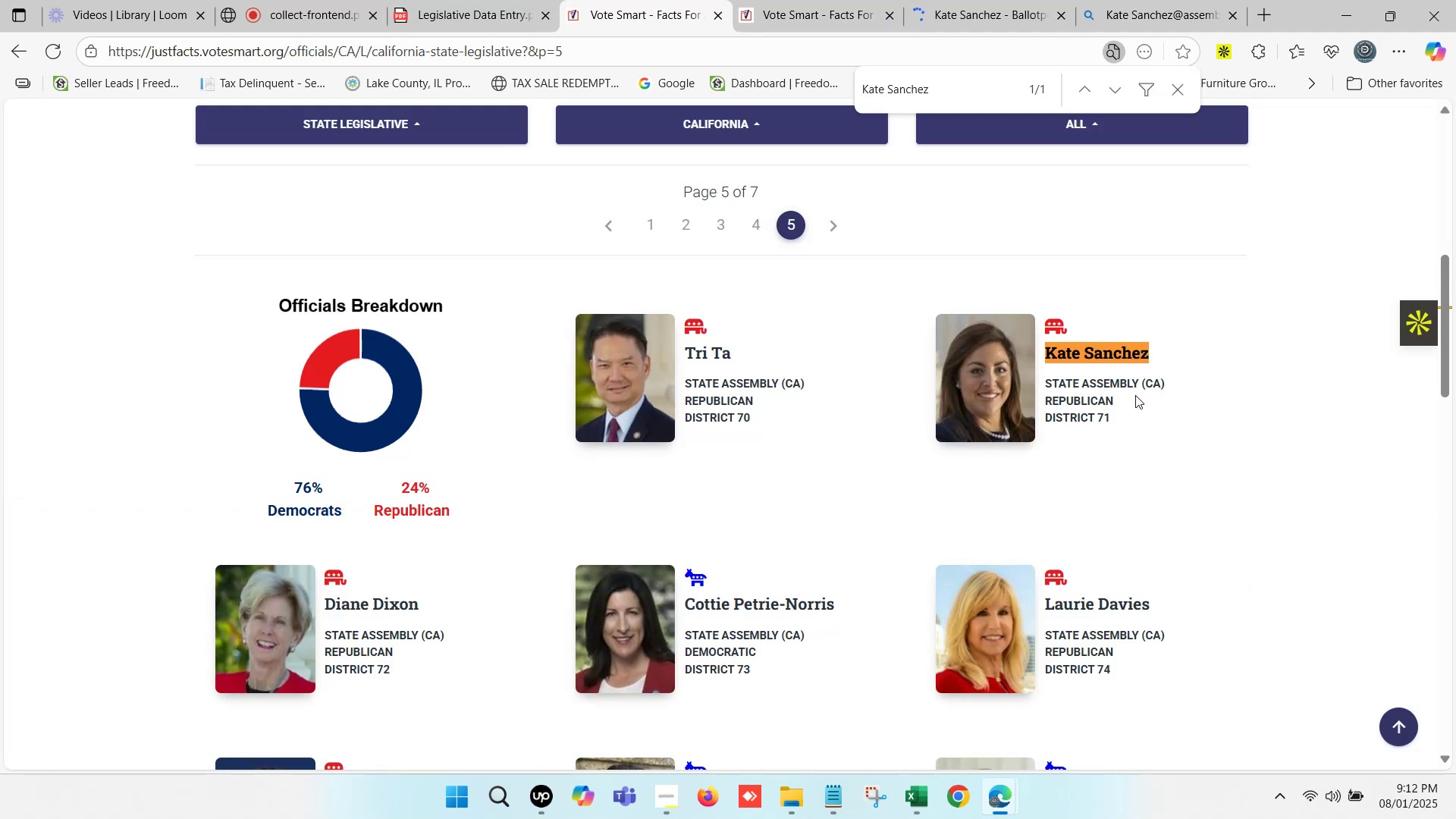 
left_click_drag(start_coordinate=[1113, 397], to_coordinate=[1081, 397])
 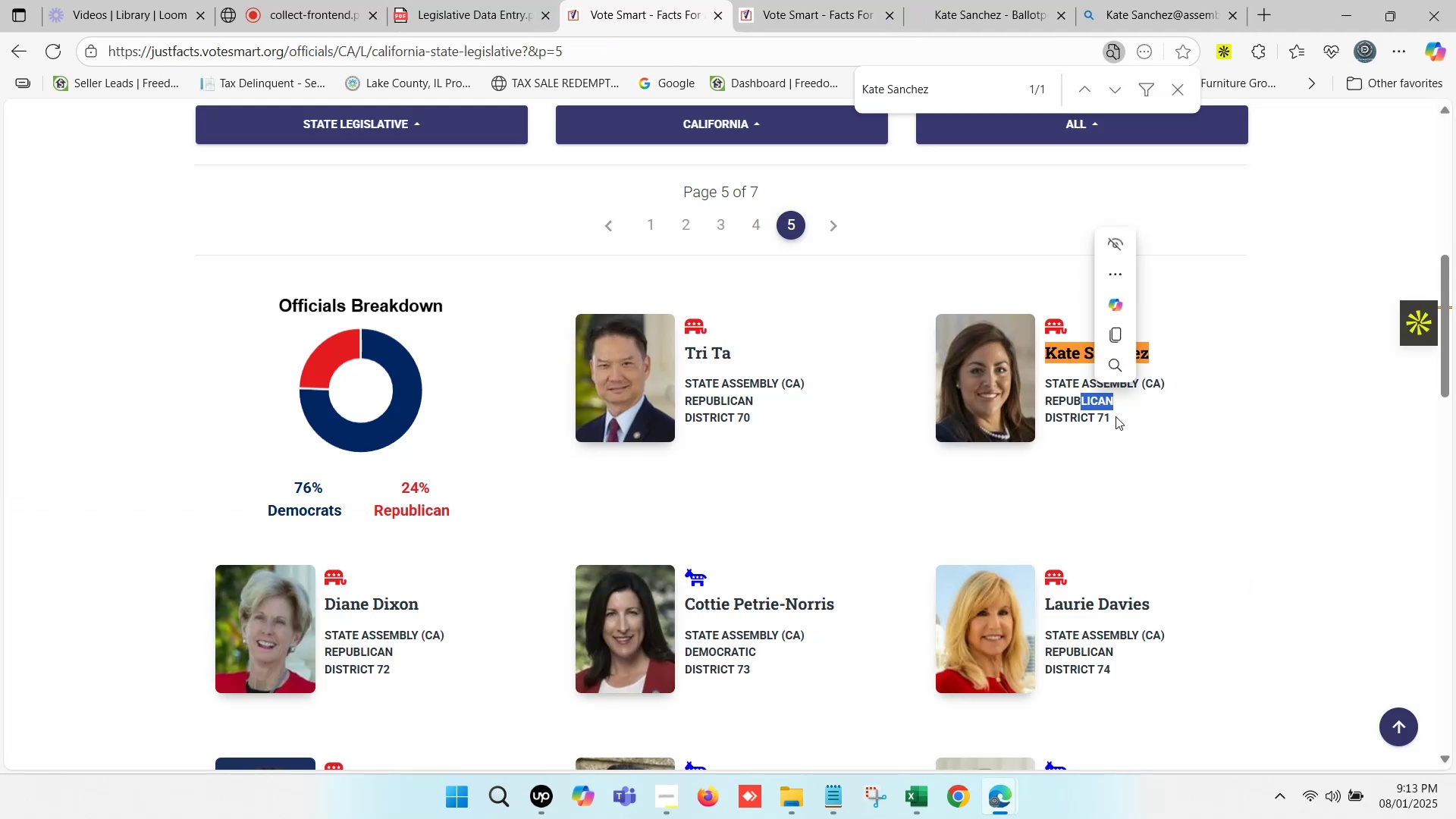 
left_click_drag(start_coordinate=[1112, 416], to_coordinate=[1058, 416])
 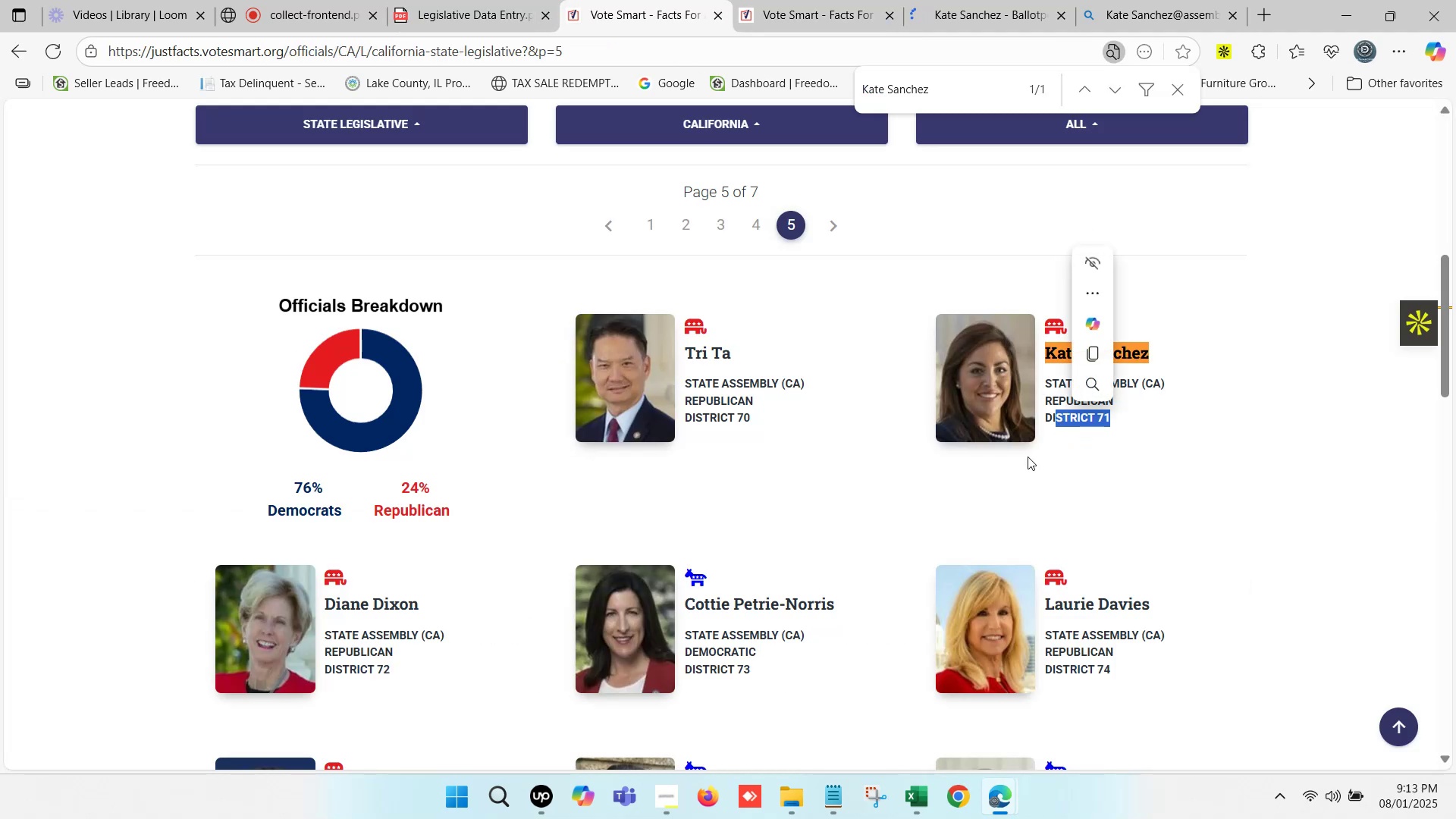 
scroll: coordinate [720, 513], scroll_direction: down, amount: 2.0
 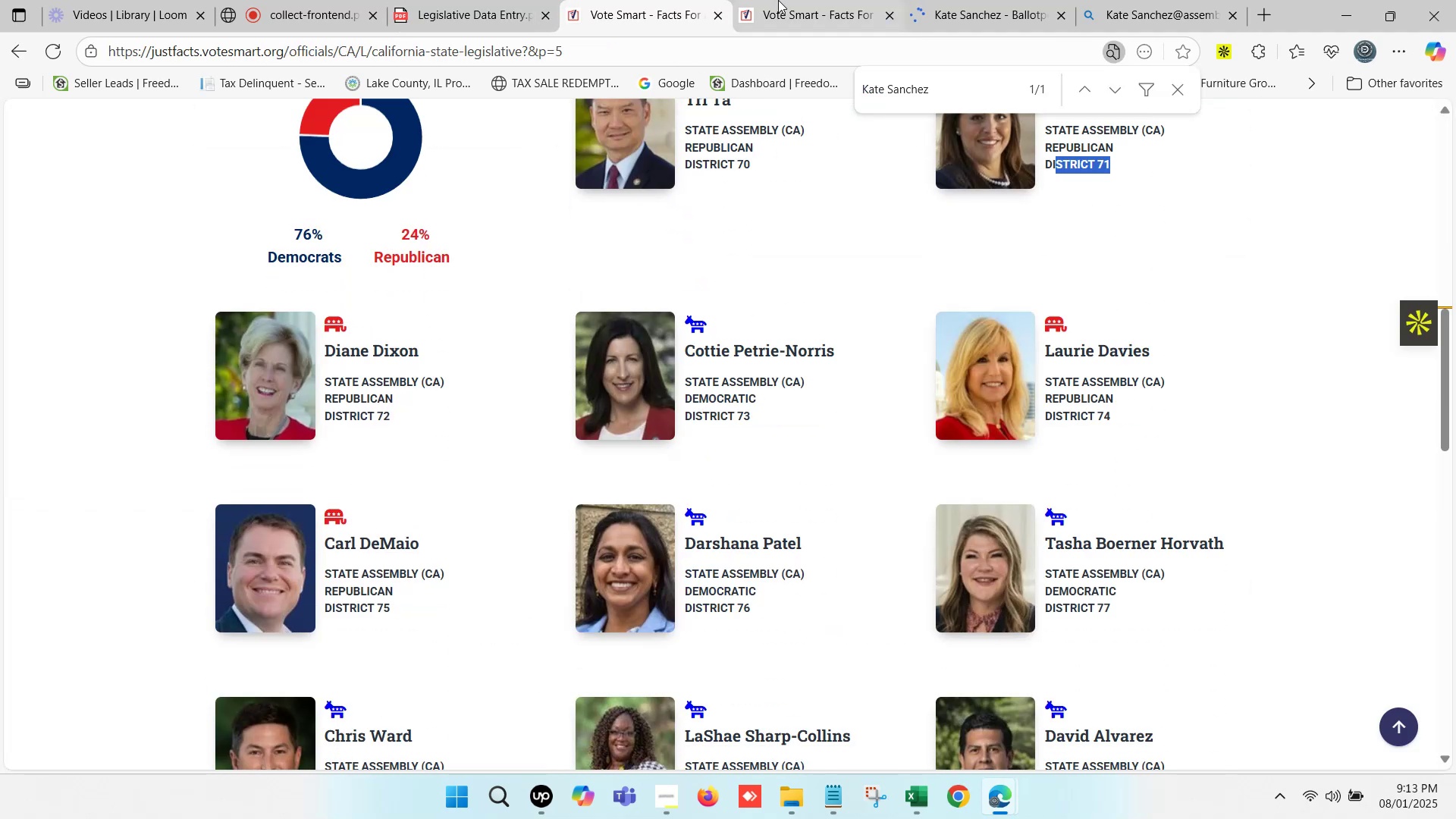 
left_click([784, 0])
 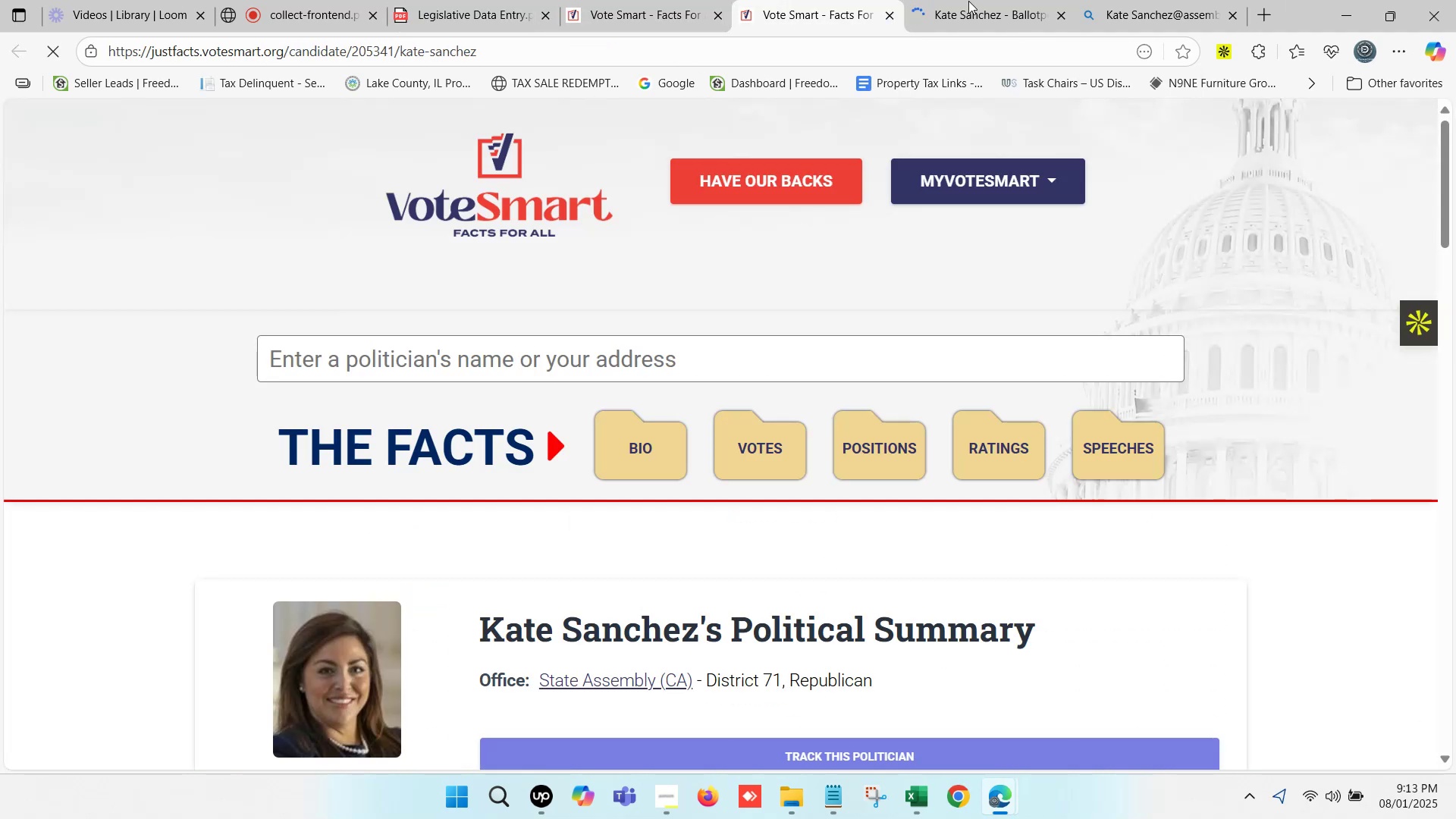 
left_click([968, 1])
 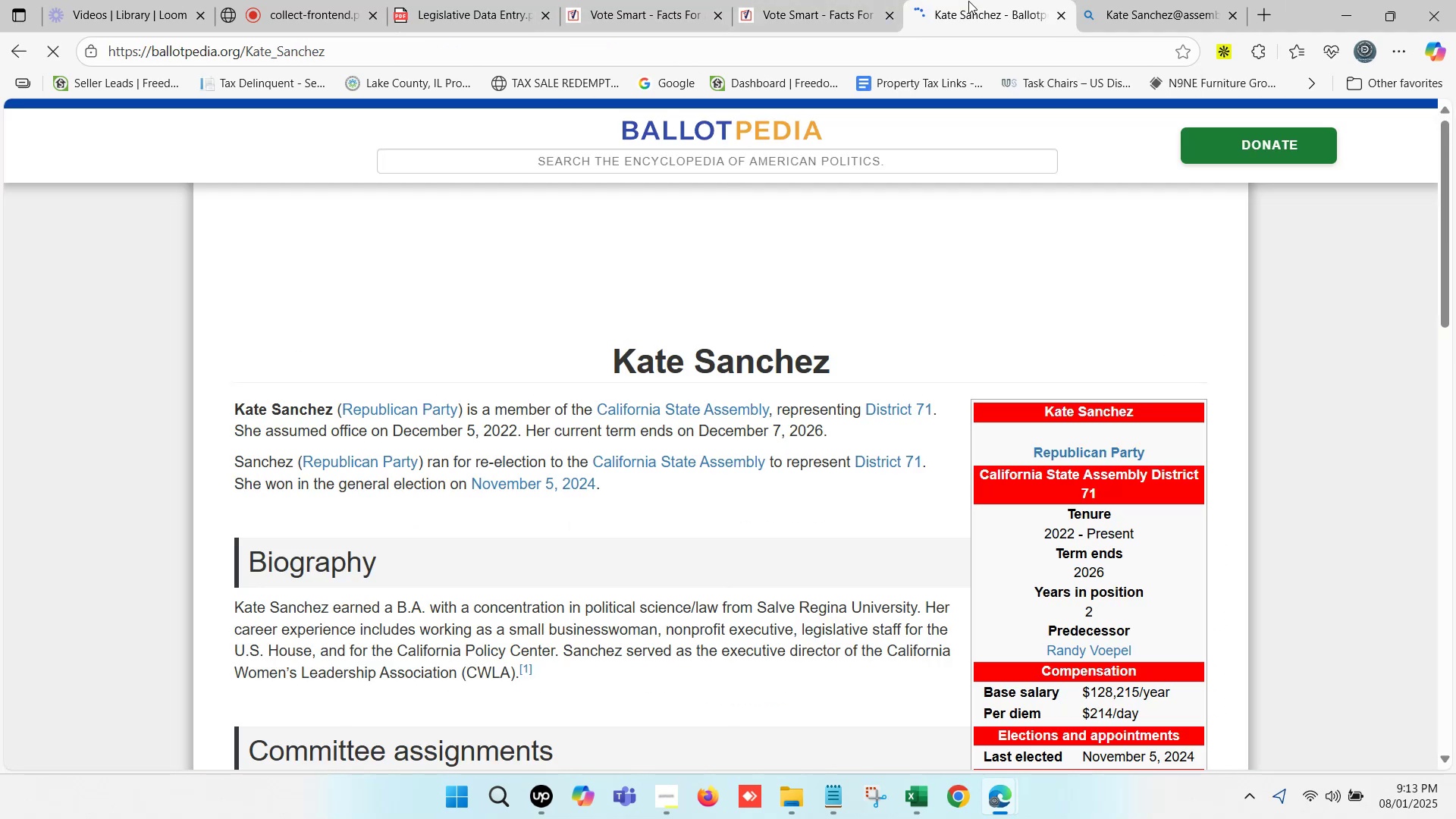 
double_click([968, 1])
 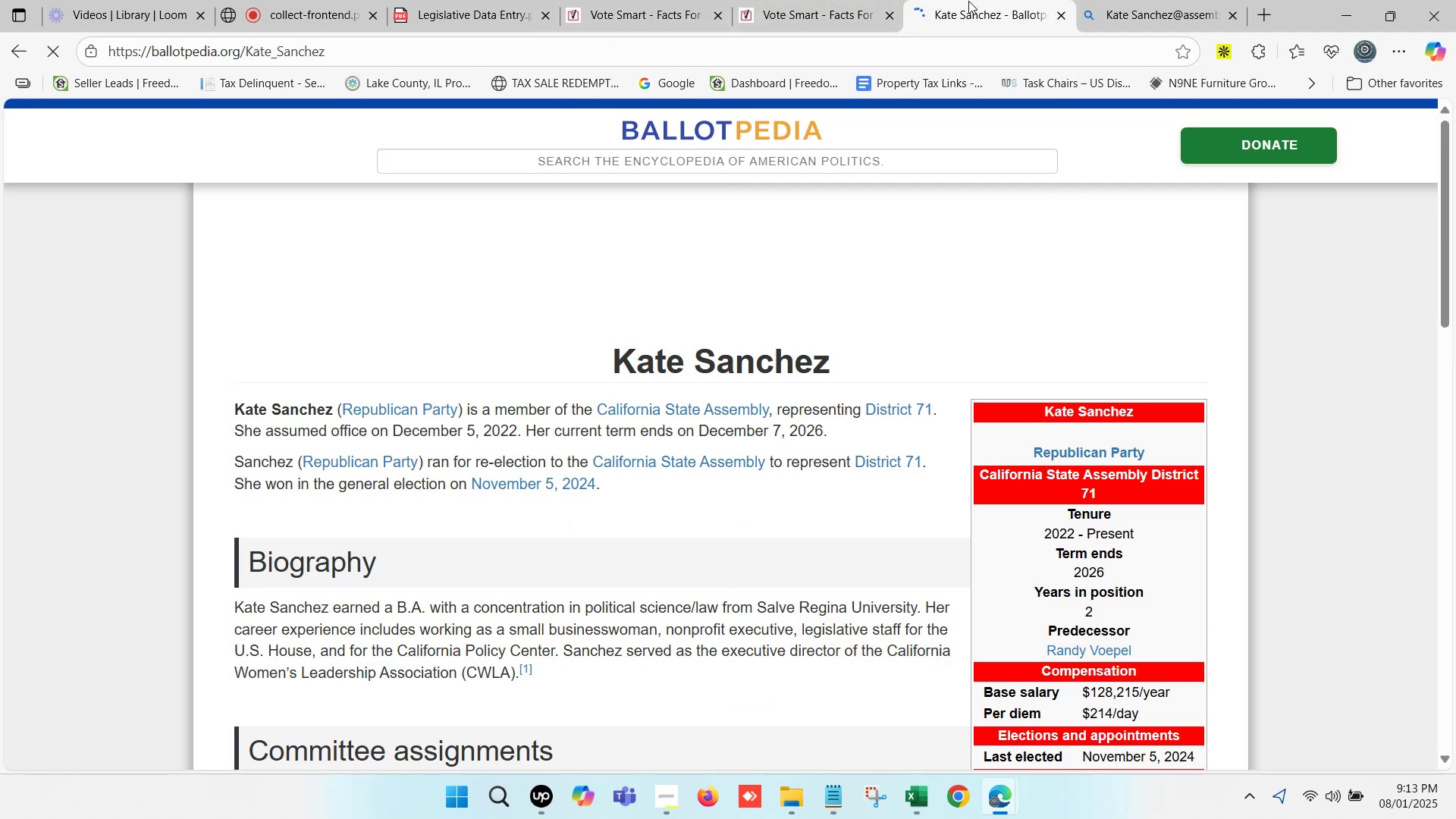 
triple_click([968, 1])
 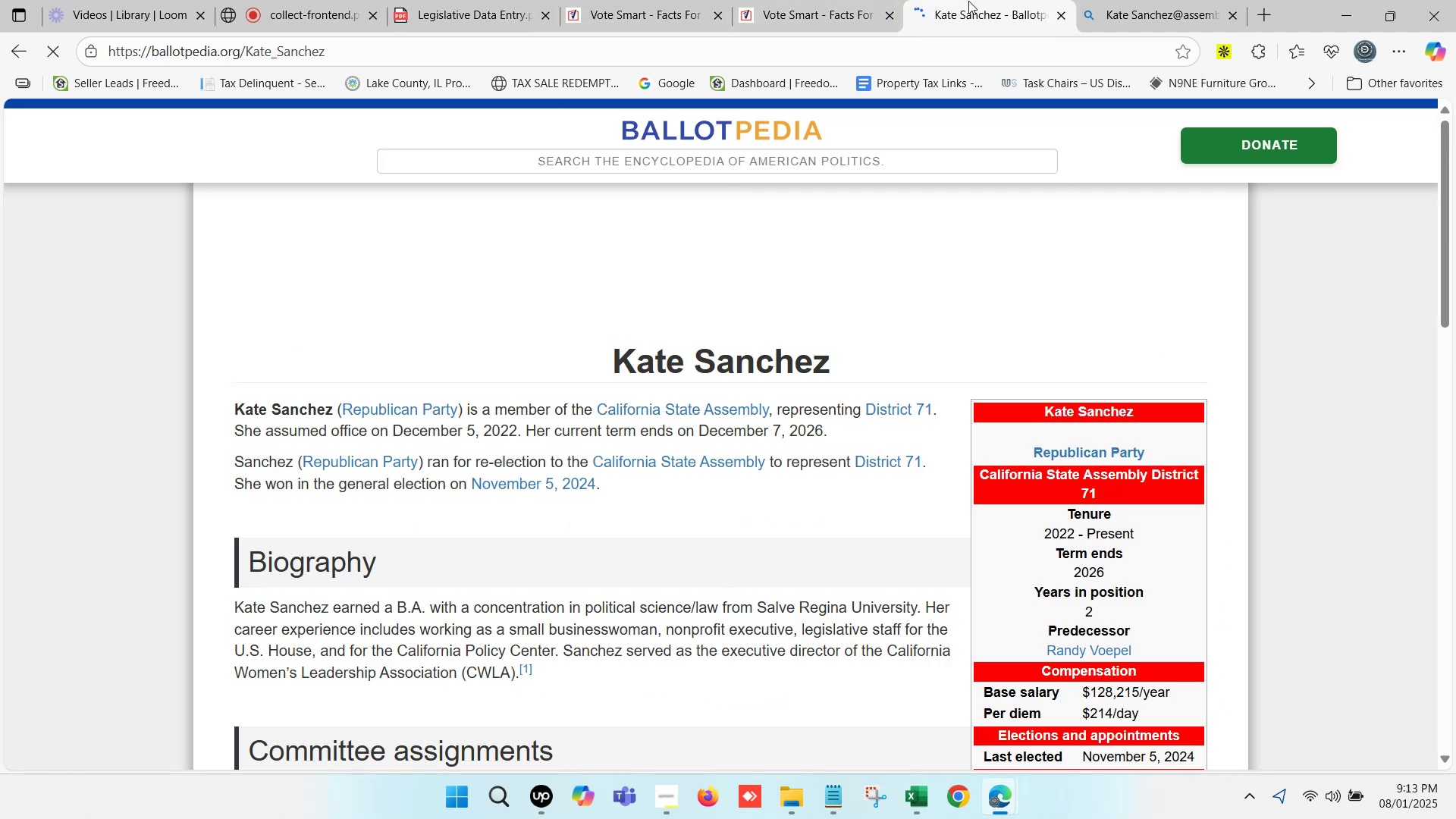 
left_click([1187, 0])
 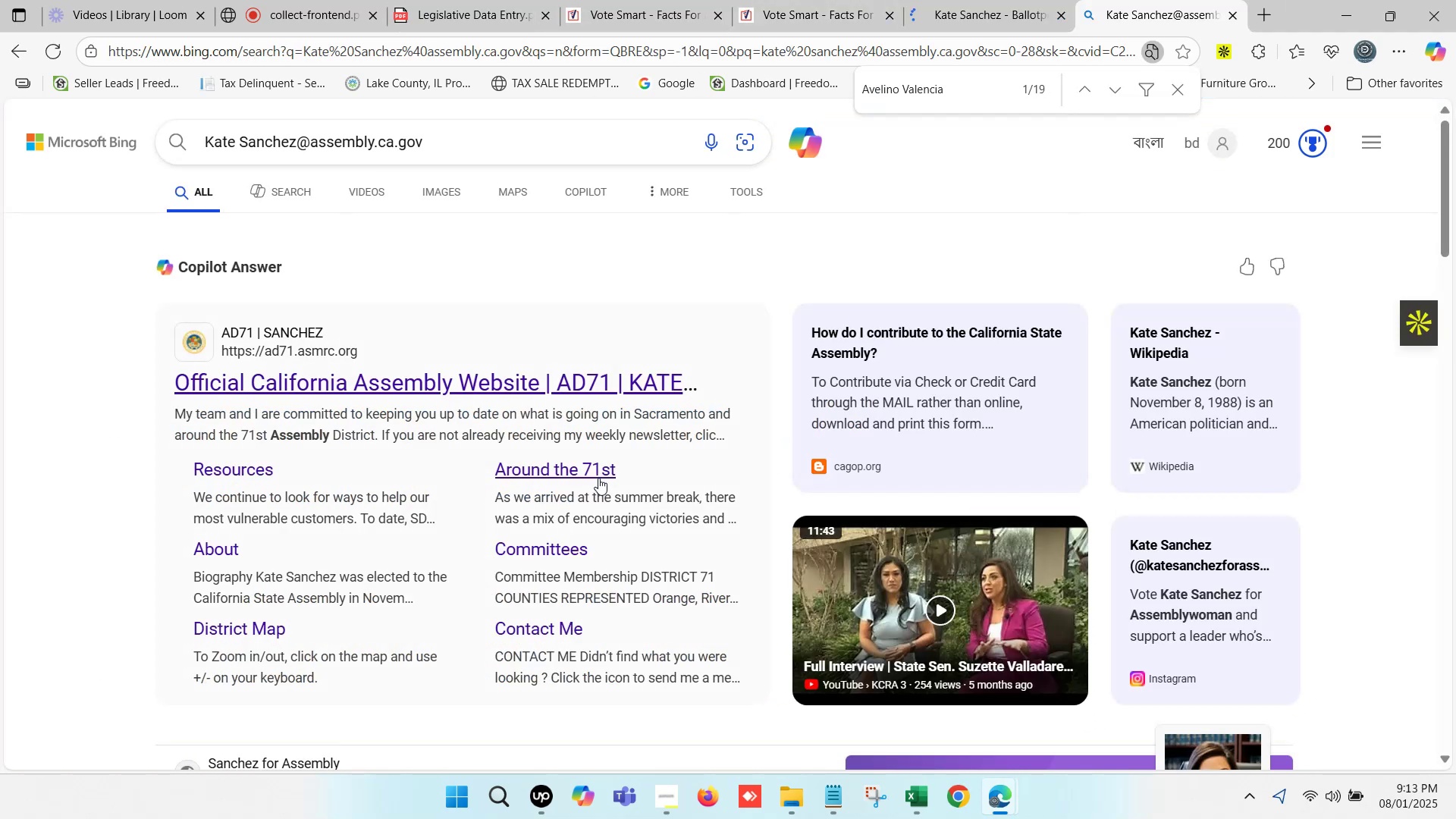 
scroll: coordinate [312, 403], scroll_direction: down, amount: 10.0
 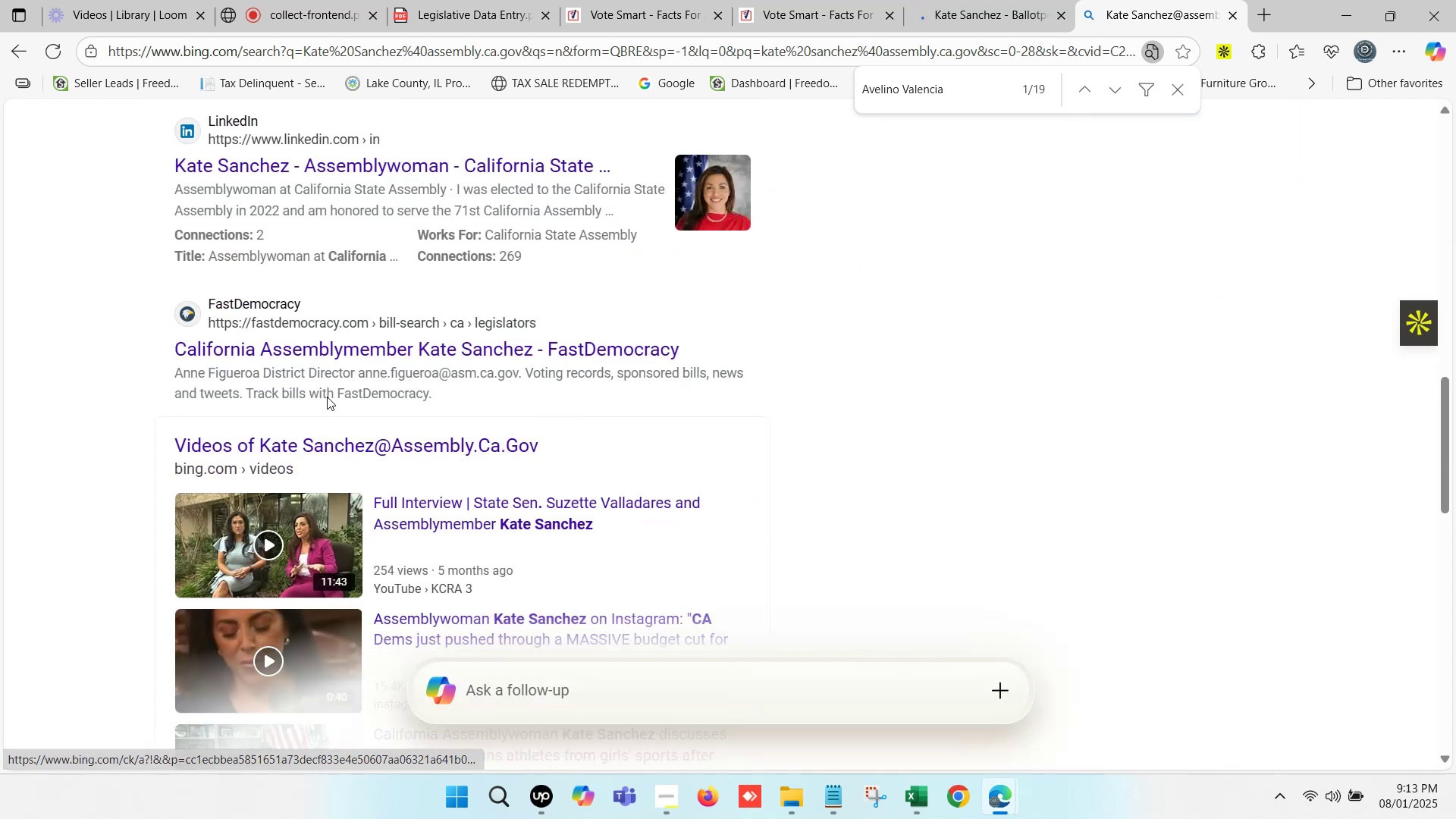 
hold_key(key=ControlLeft, duration=0.62)
left_click([354, 343])
 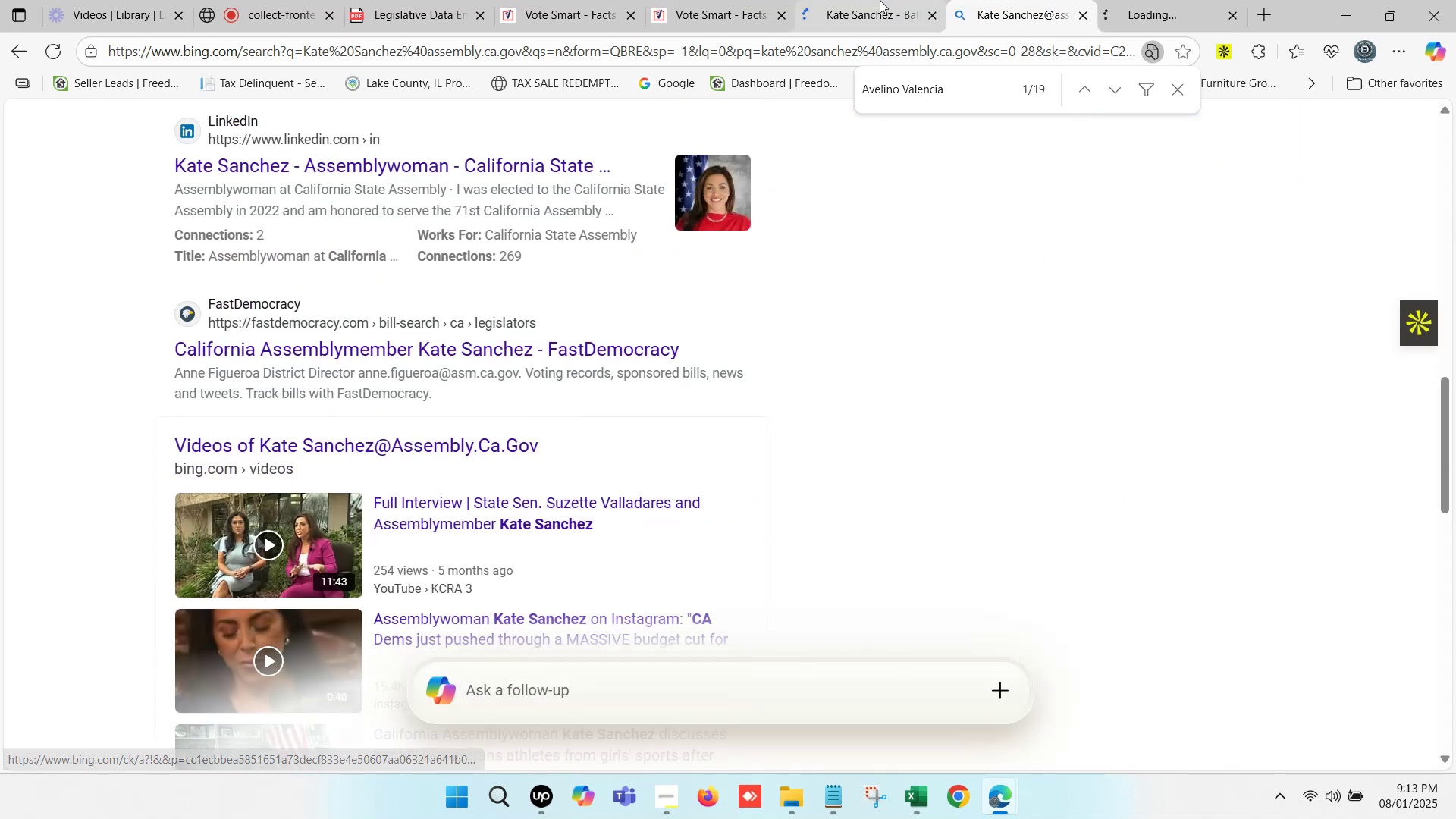 
left_click([880, 0])
 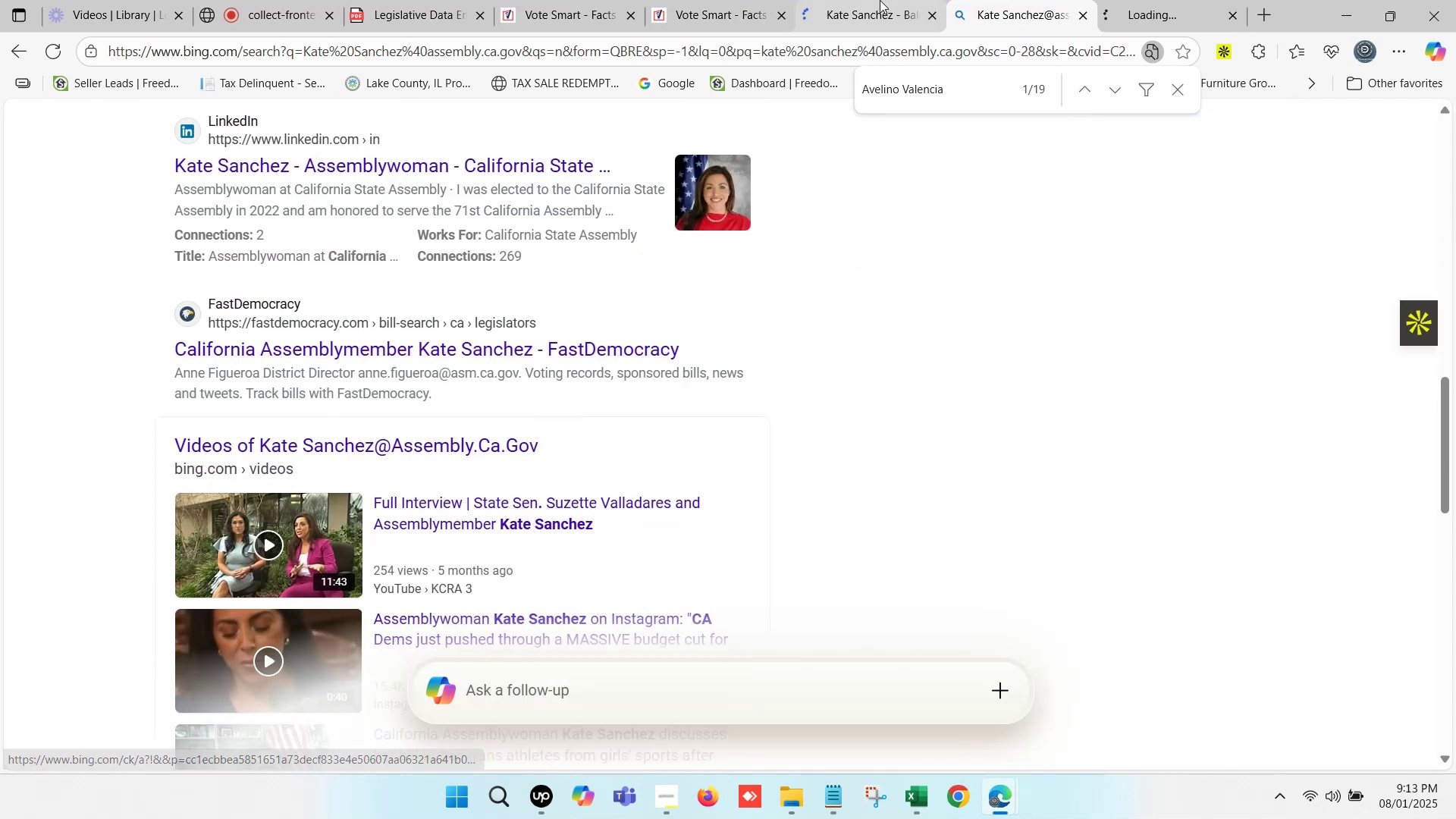 
scroll: coordinate [1073, 472], scroll_direction: down, amount: 6.0
 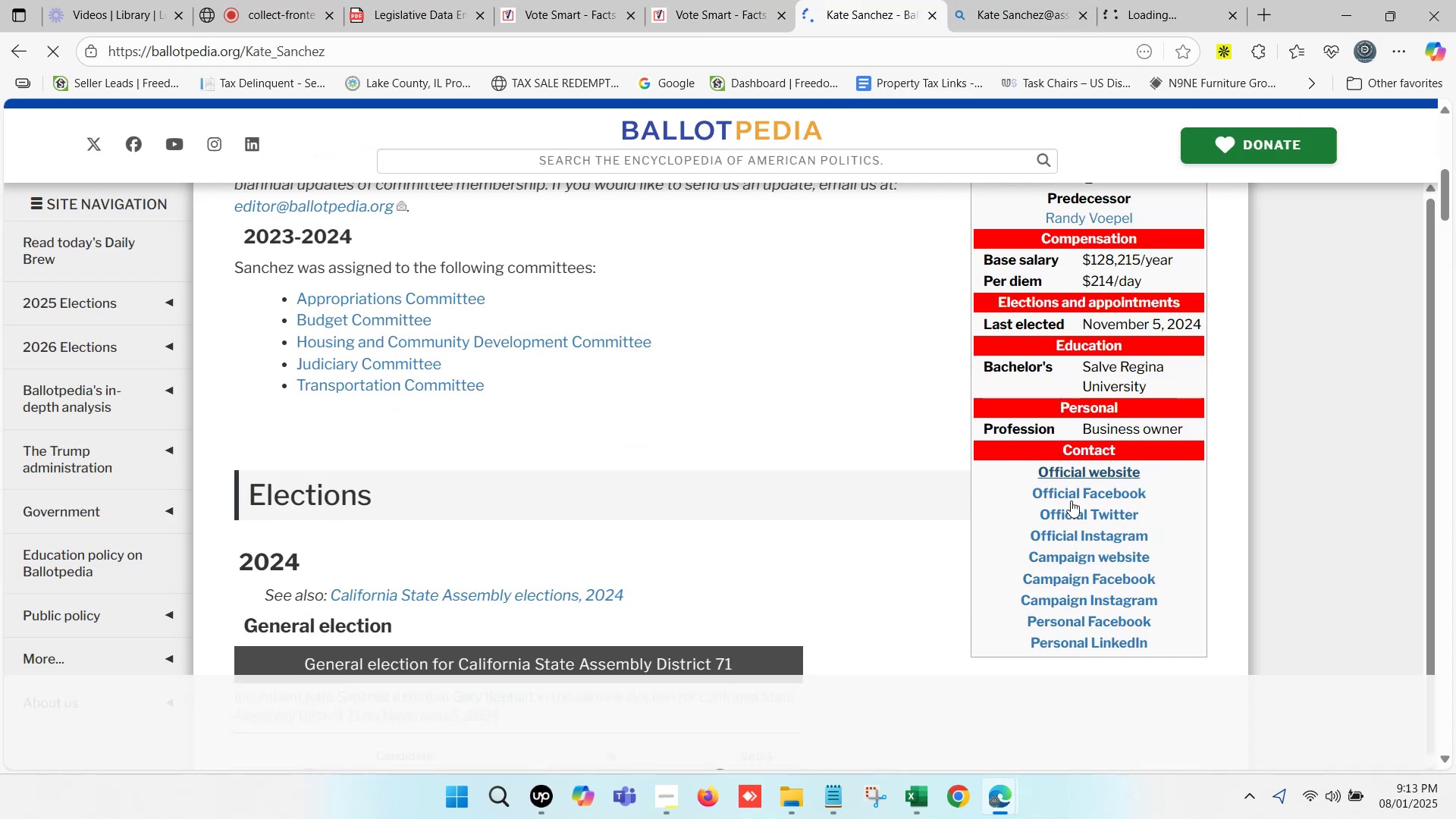 
hold_key(key=ControlLeft, duration=0.48)
left_click([1079, 436])
 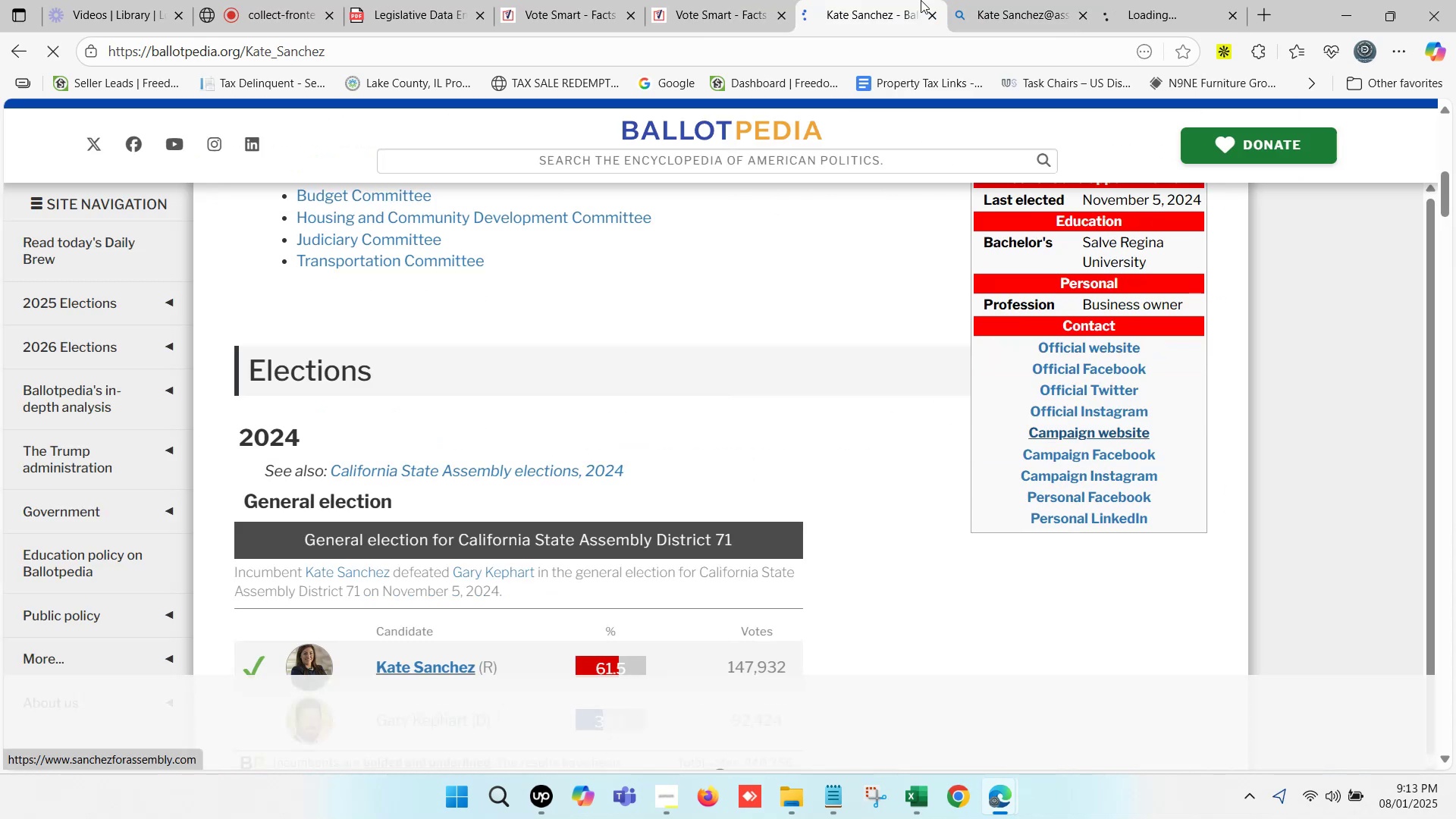 
left_click([909, 0])
 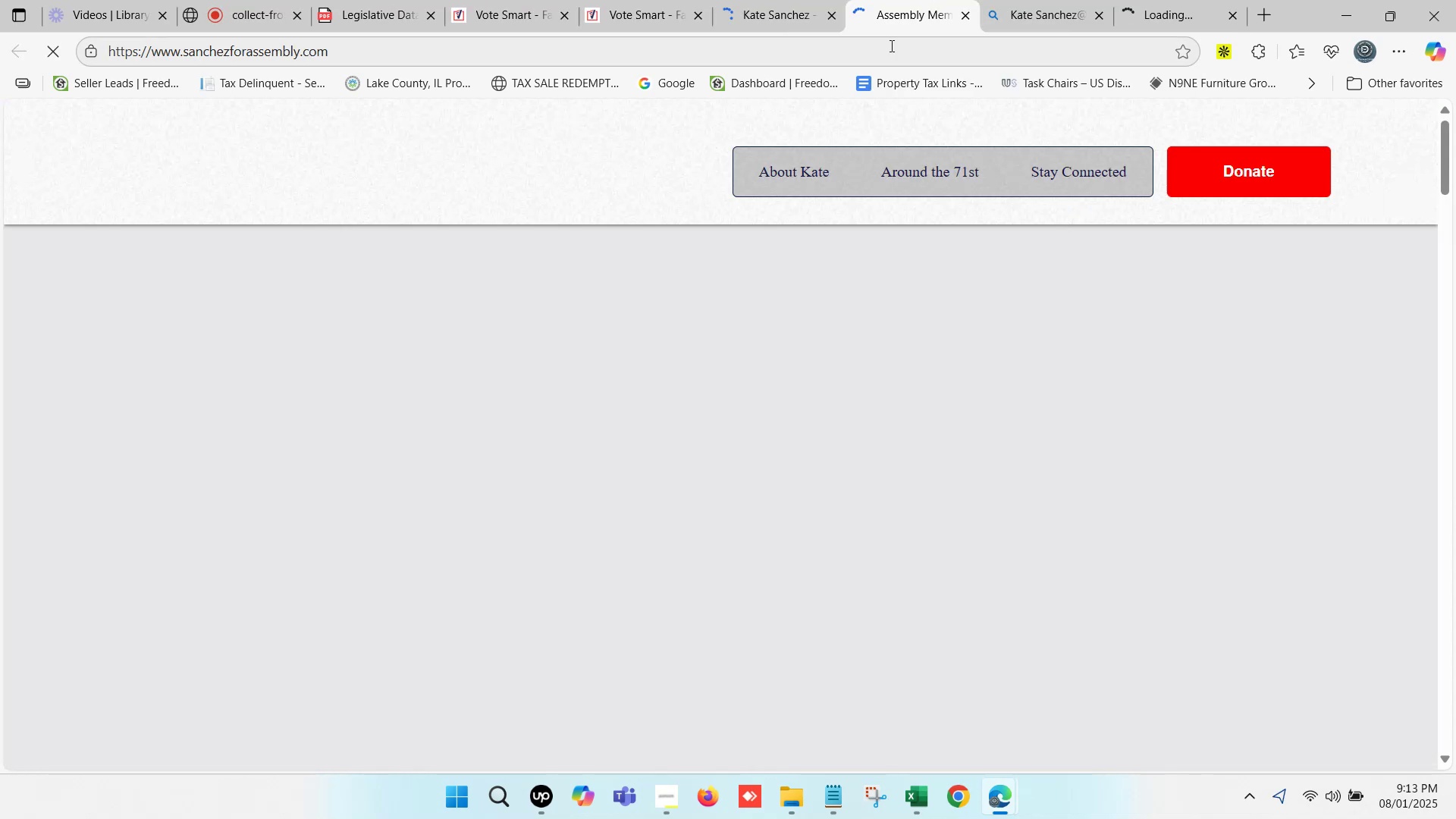 
left_click([890, 46])
 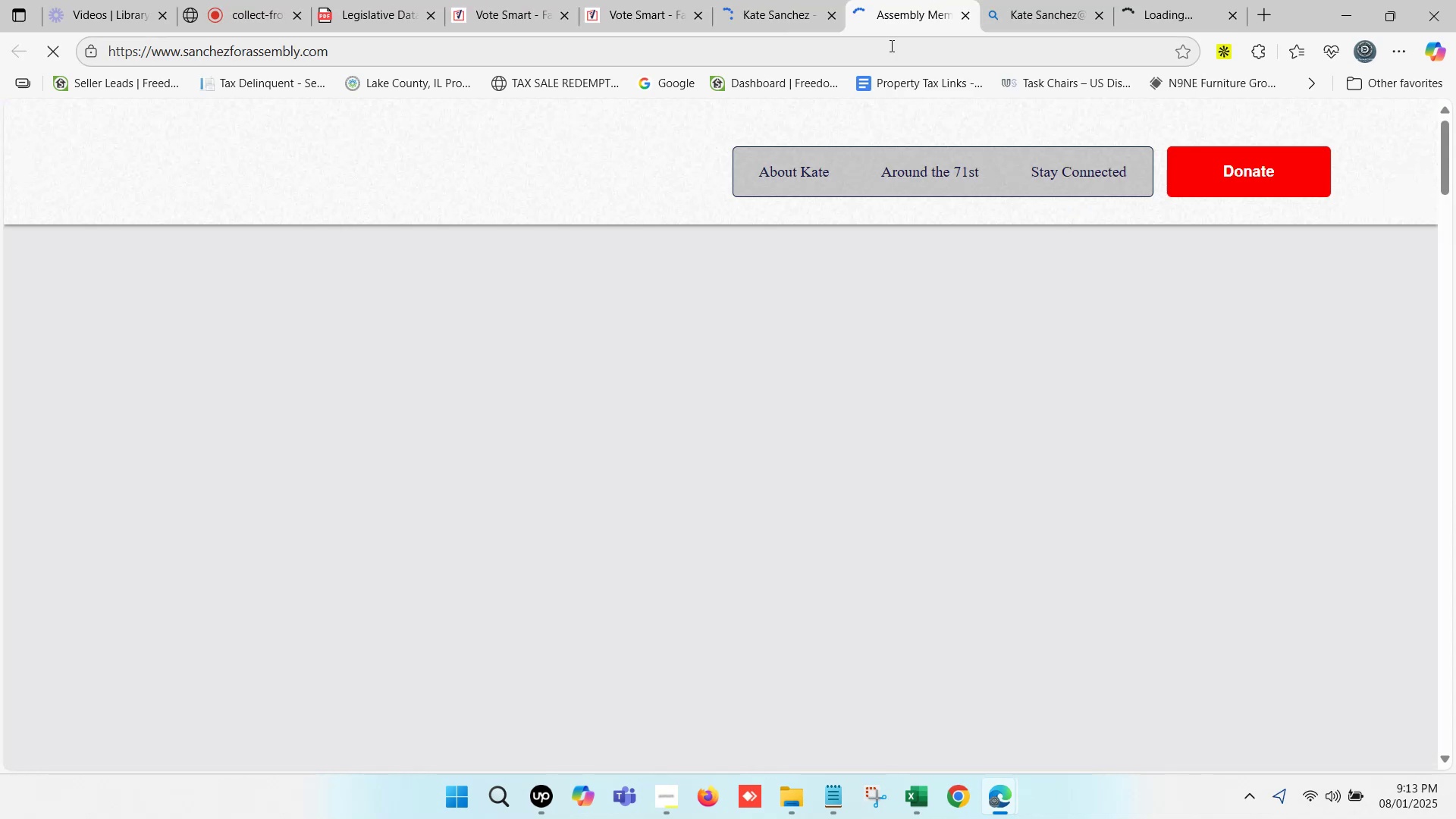 
key(Control+C)
 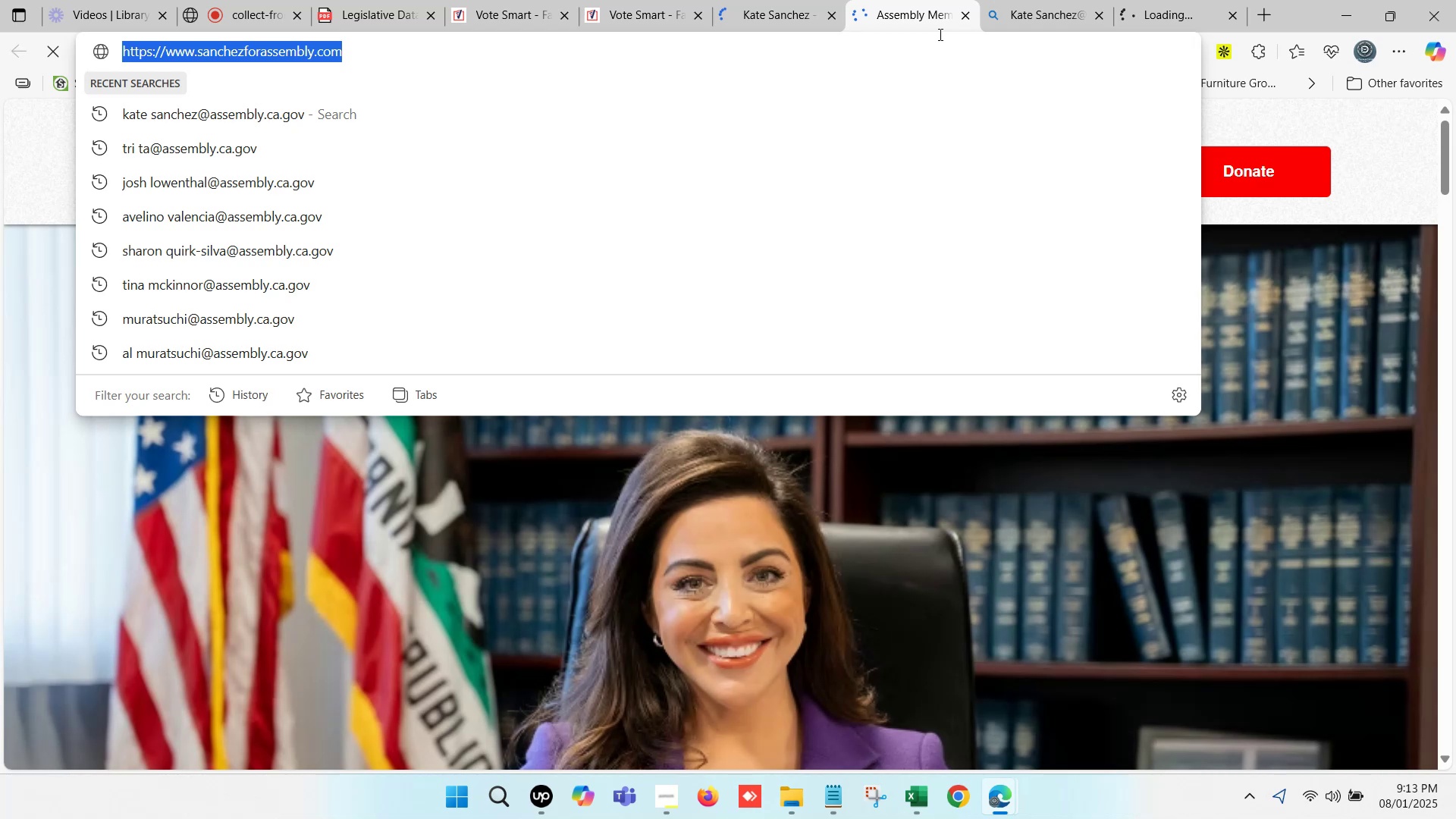 
left_click([969, 18])
 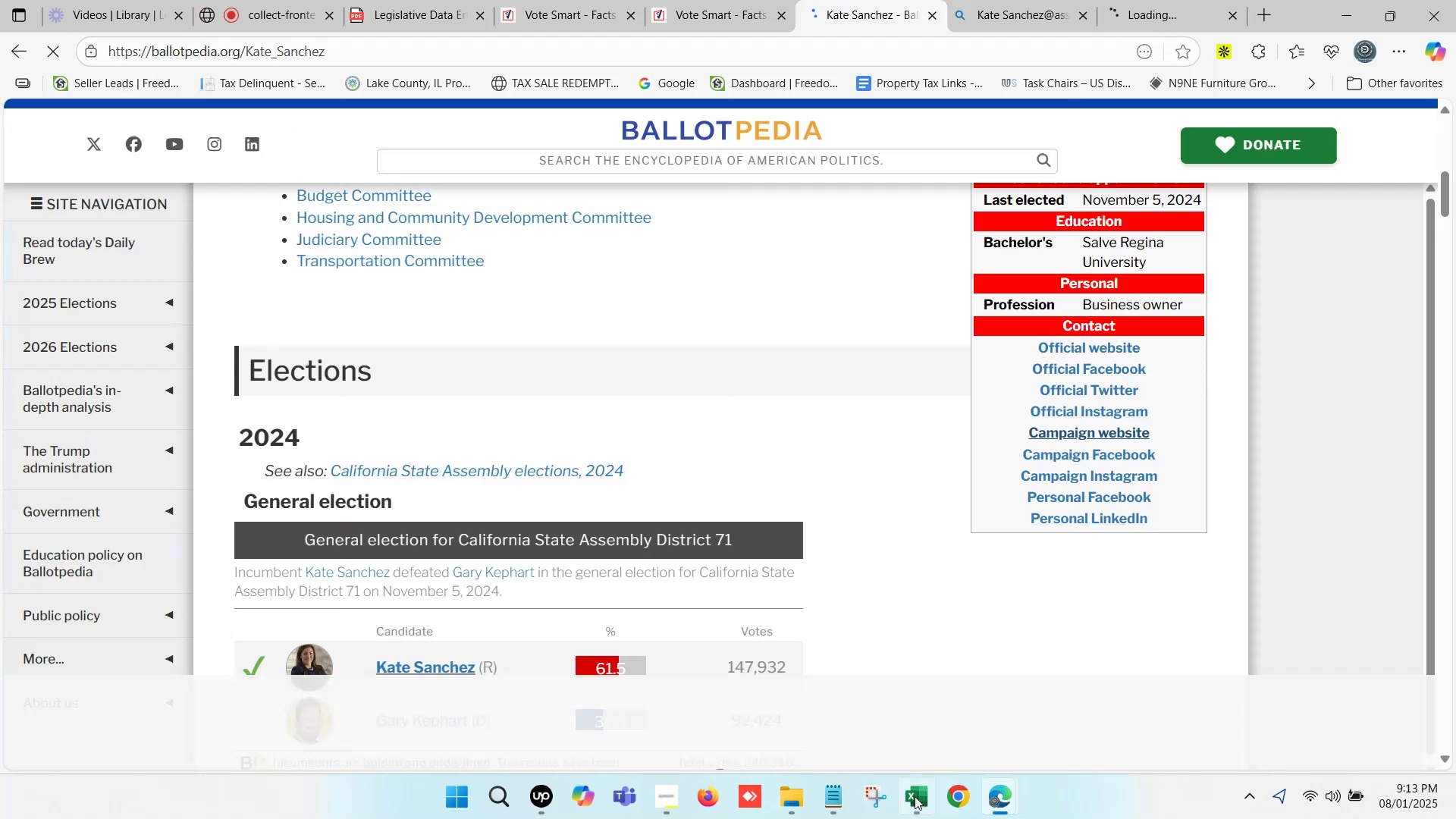 
left_click([914, 797])
 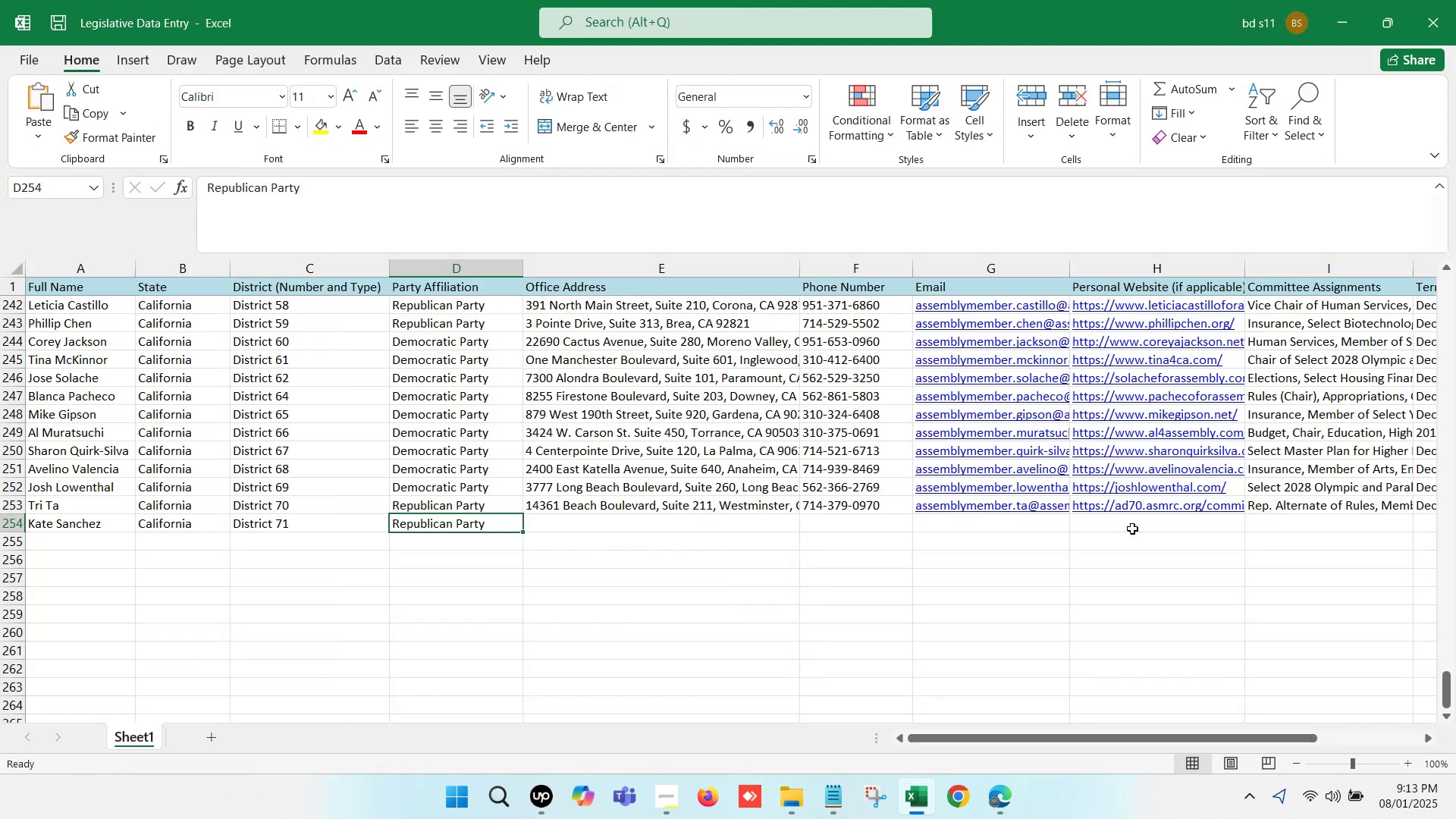 
double_click([1131, 526])
 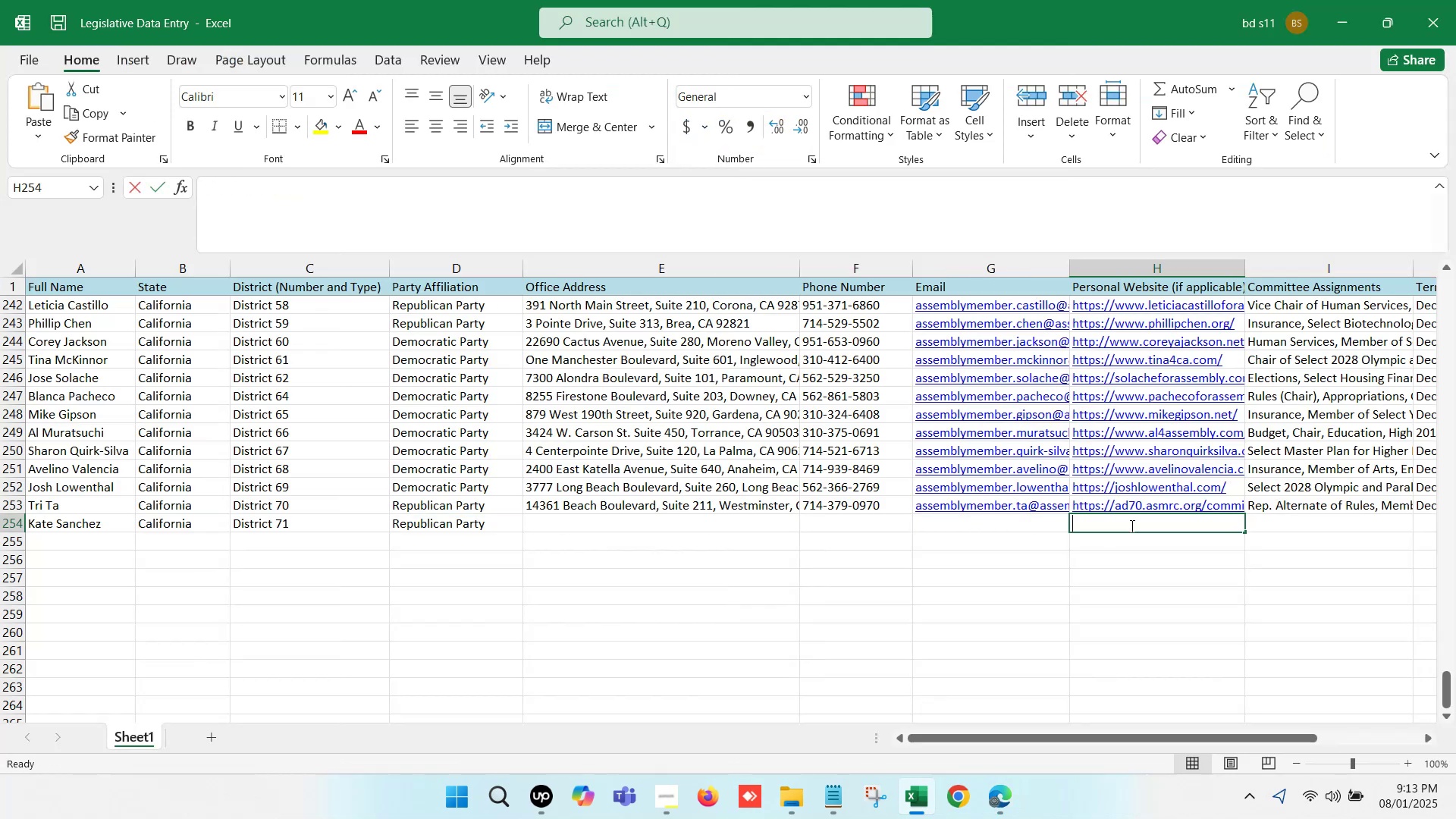 
key(Control+V)
 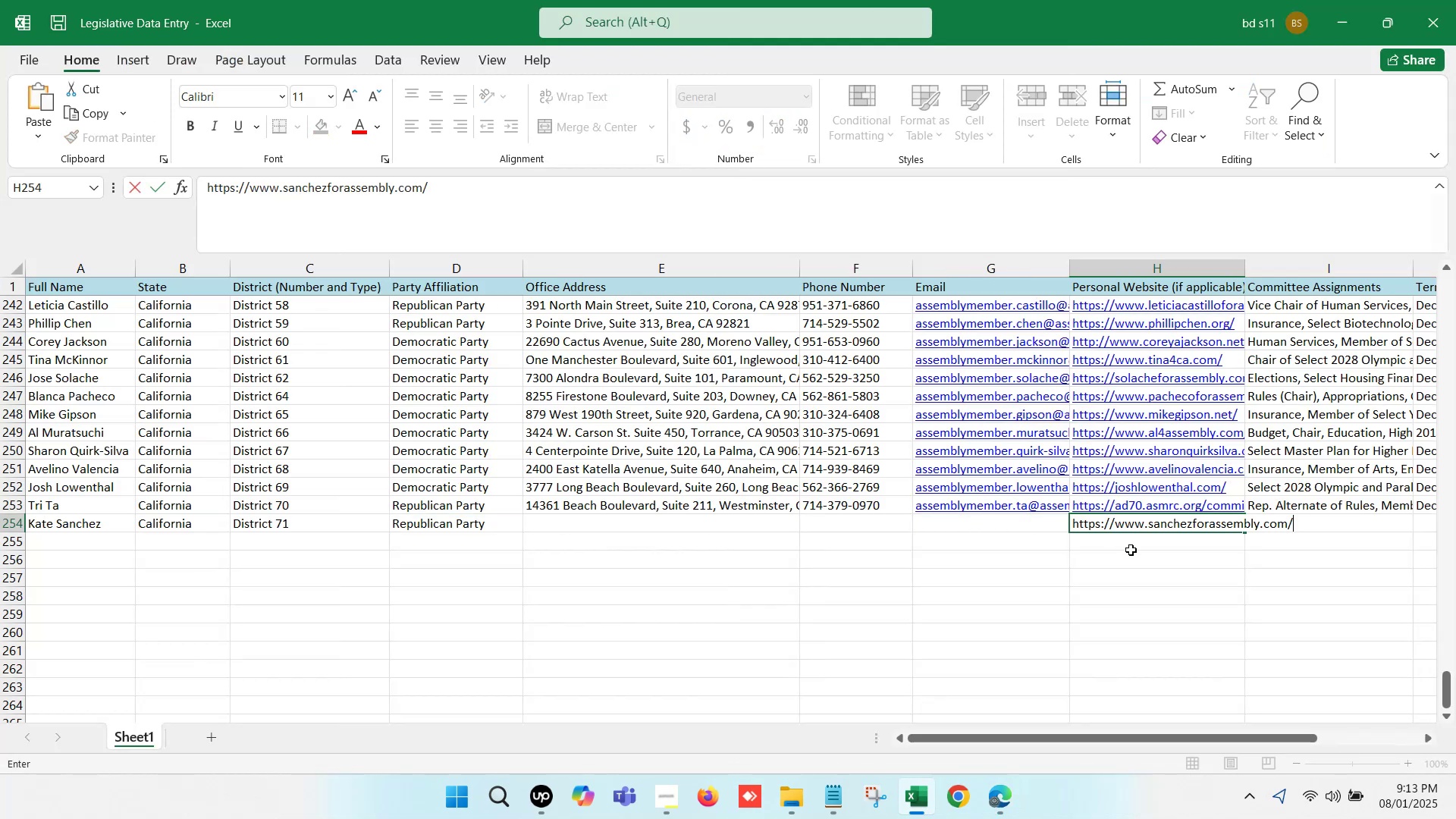 
left_click([1131, 550])
 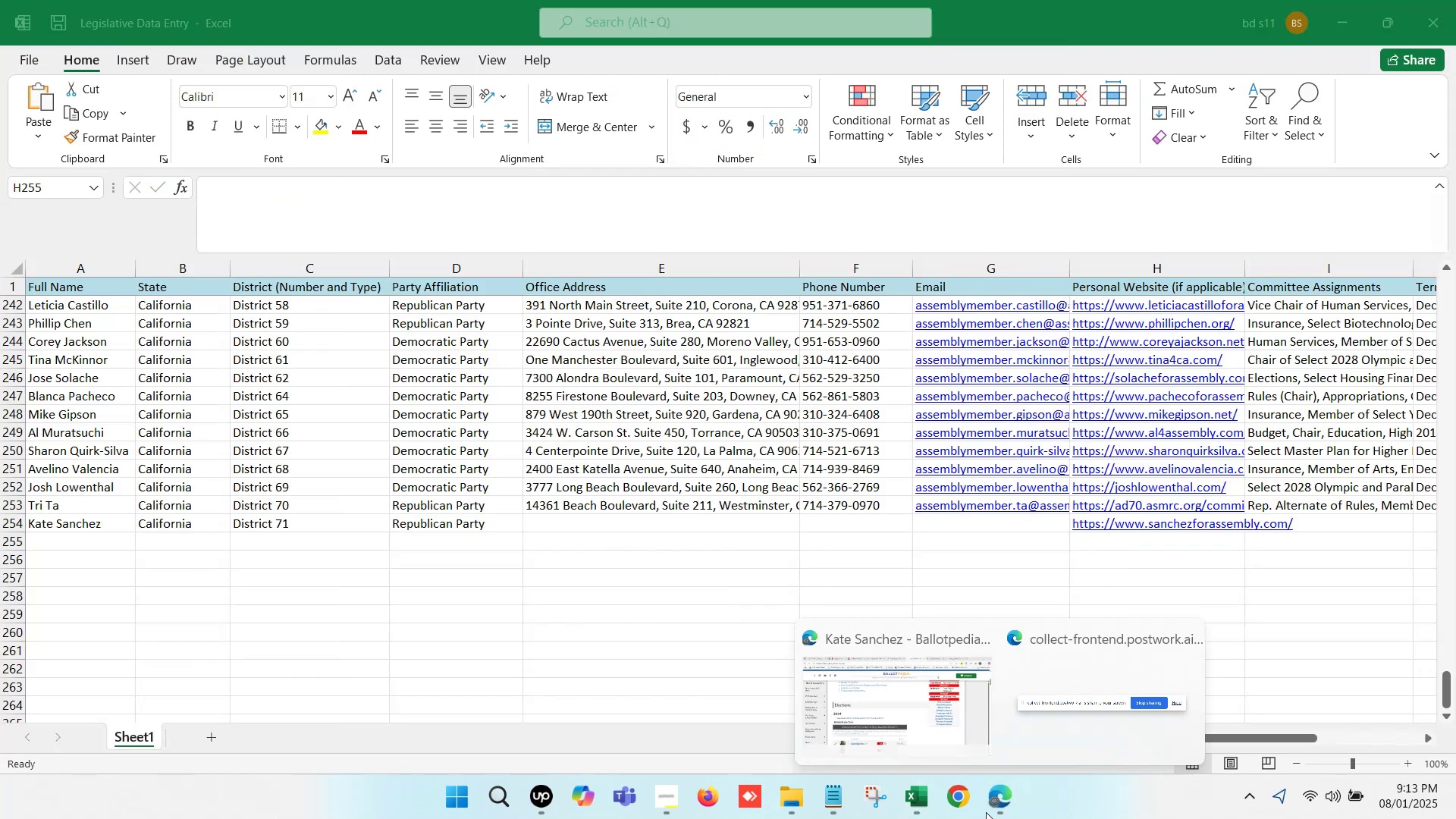 
left_click([930, 736])
 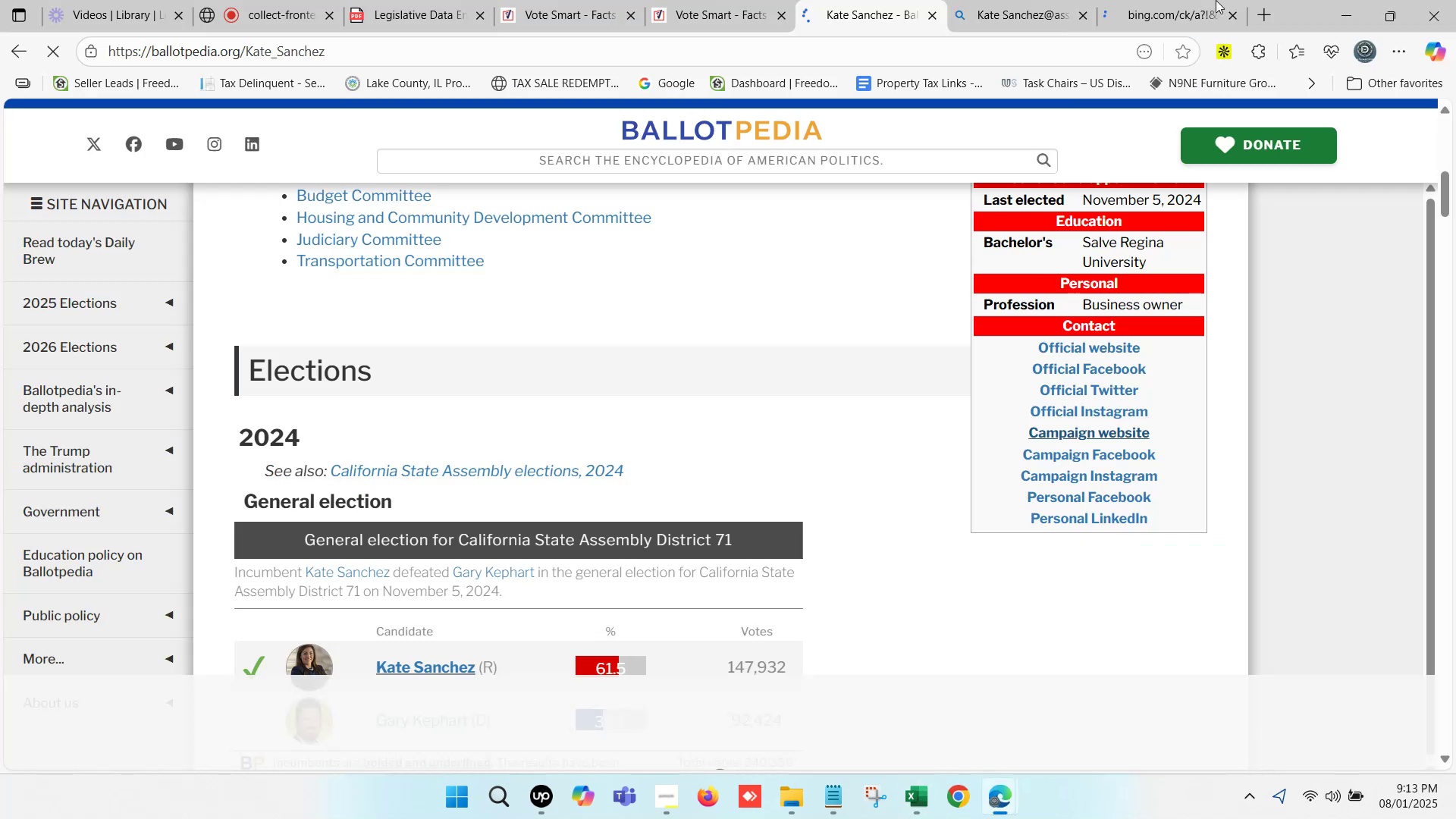 
left_click([1234, 0])
 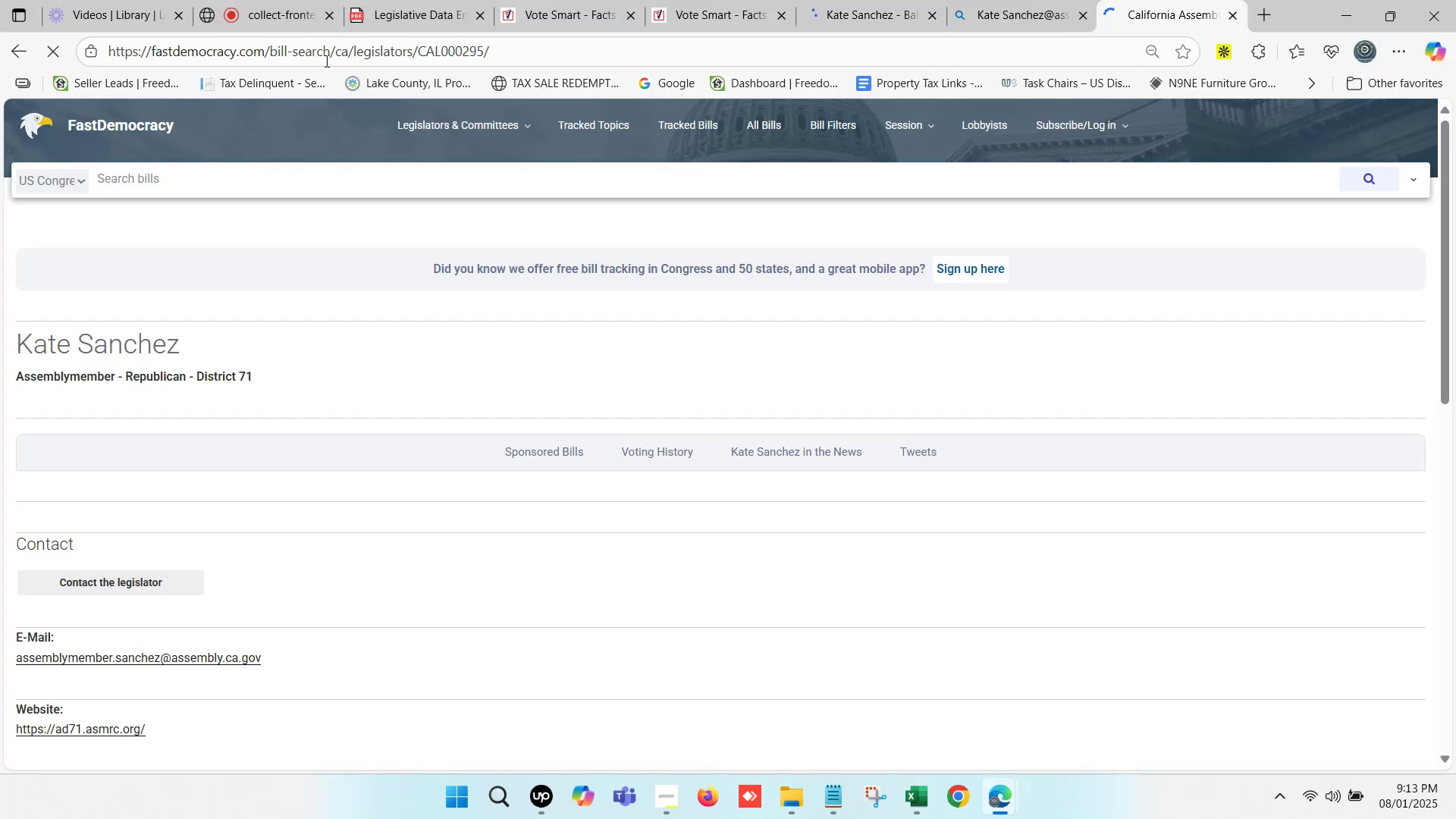 
scroll: coordinate [0, 179], scroll_direction: down, amount: 4.0
 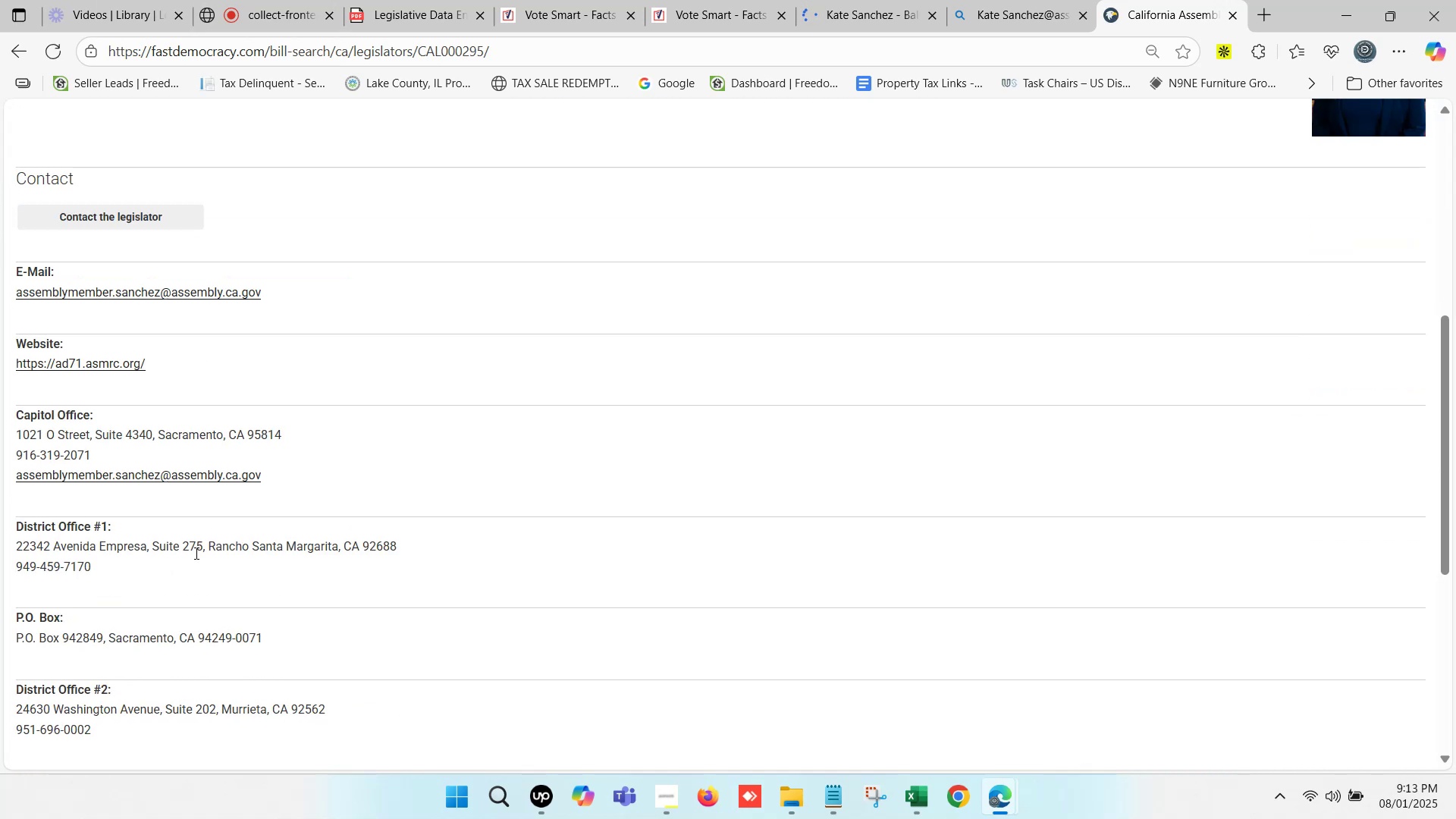 
left_click_drag(start_coordinate=[104, 570], to_coordinate=[23, 554])
 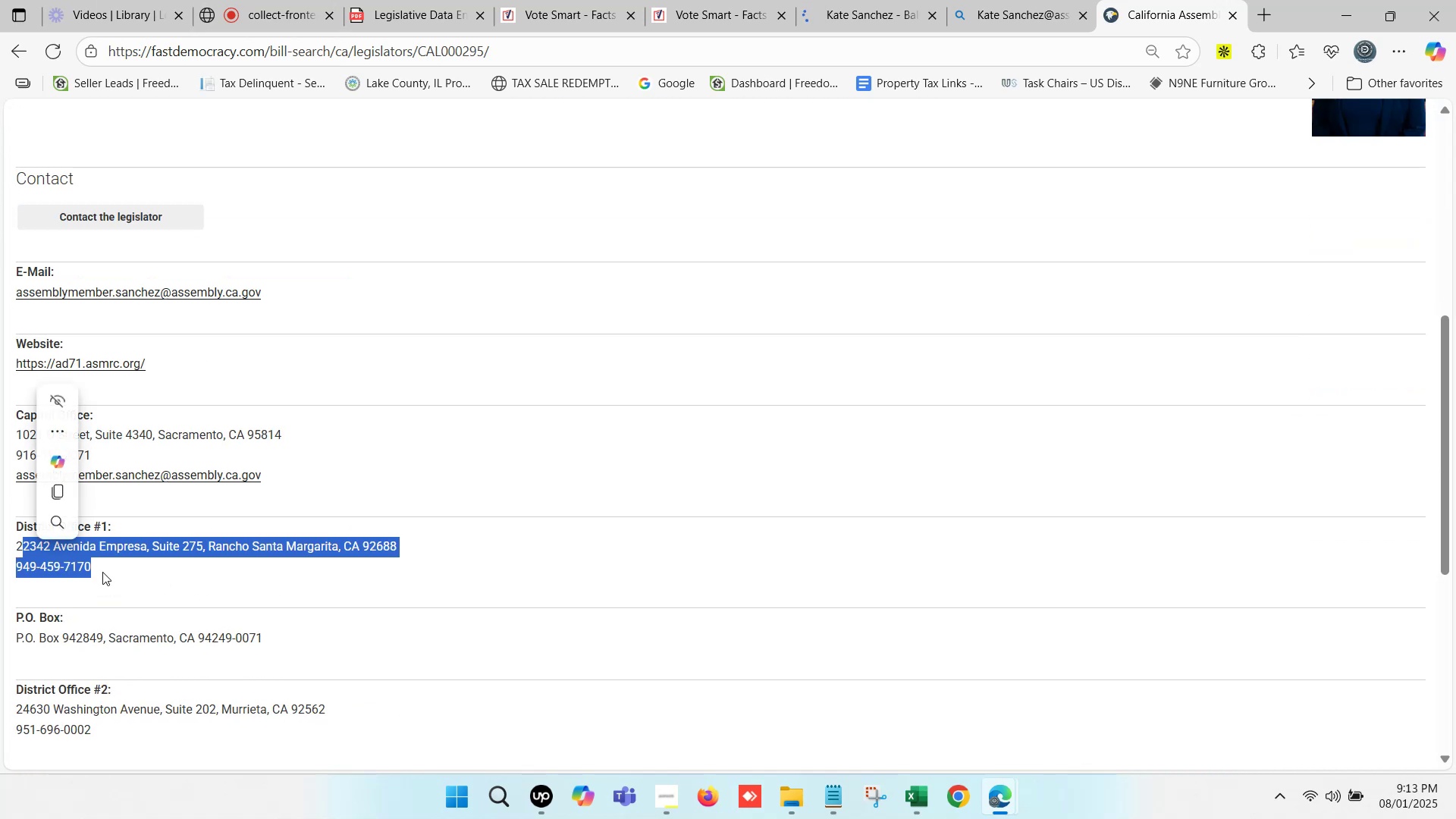 
left_click([102, 572])
 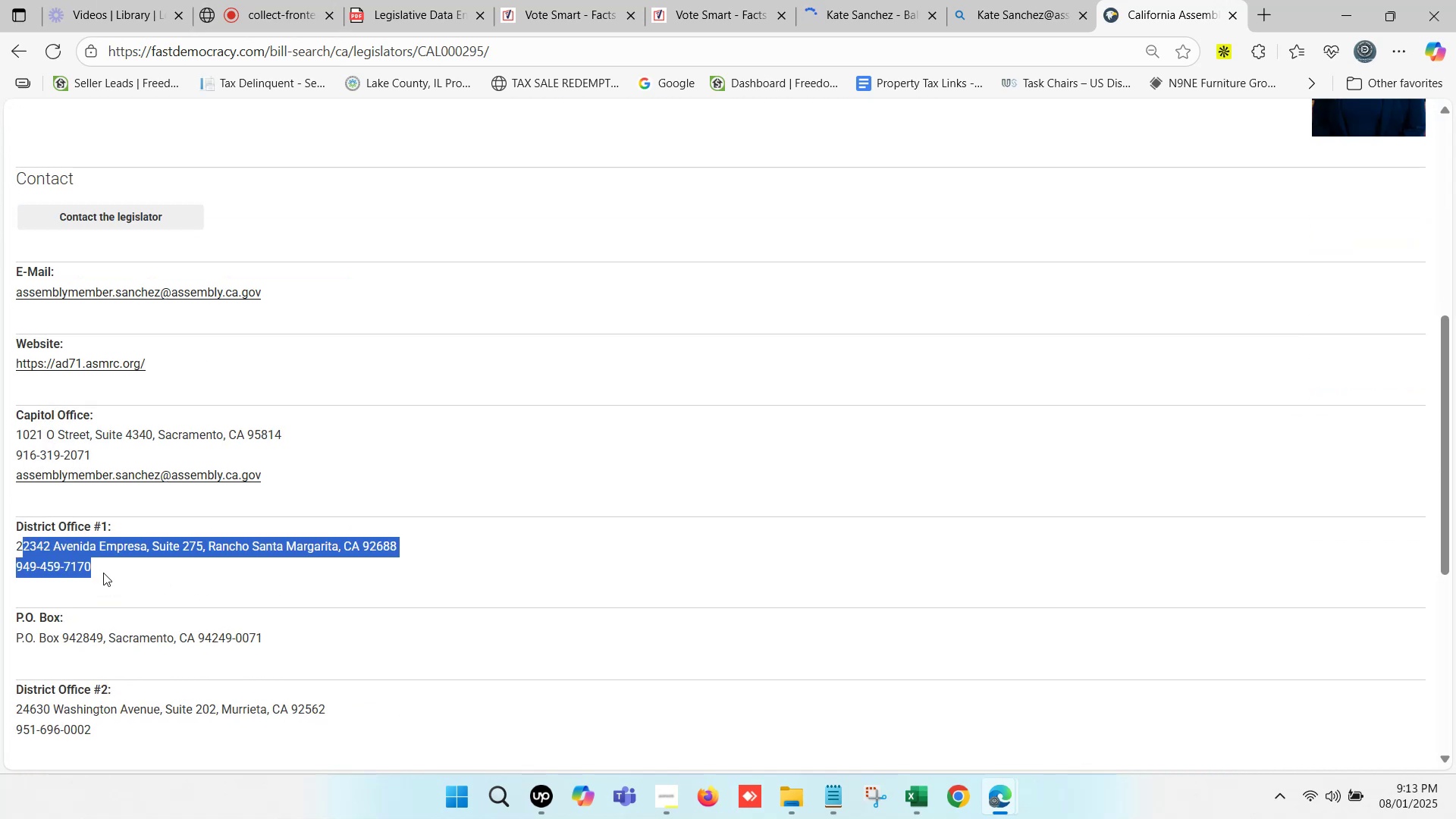 
left_click([103, 573])
 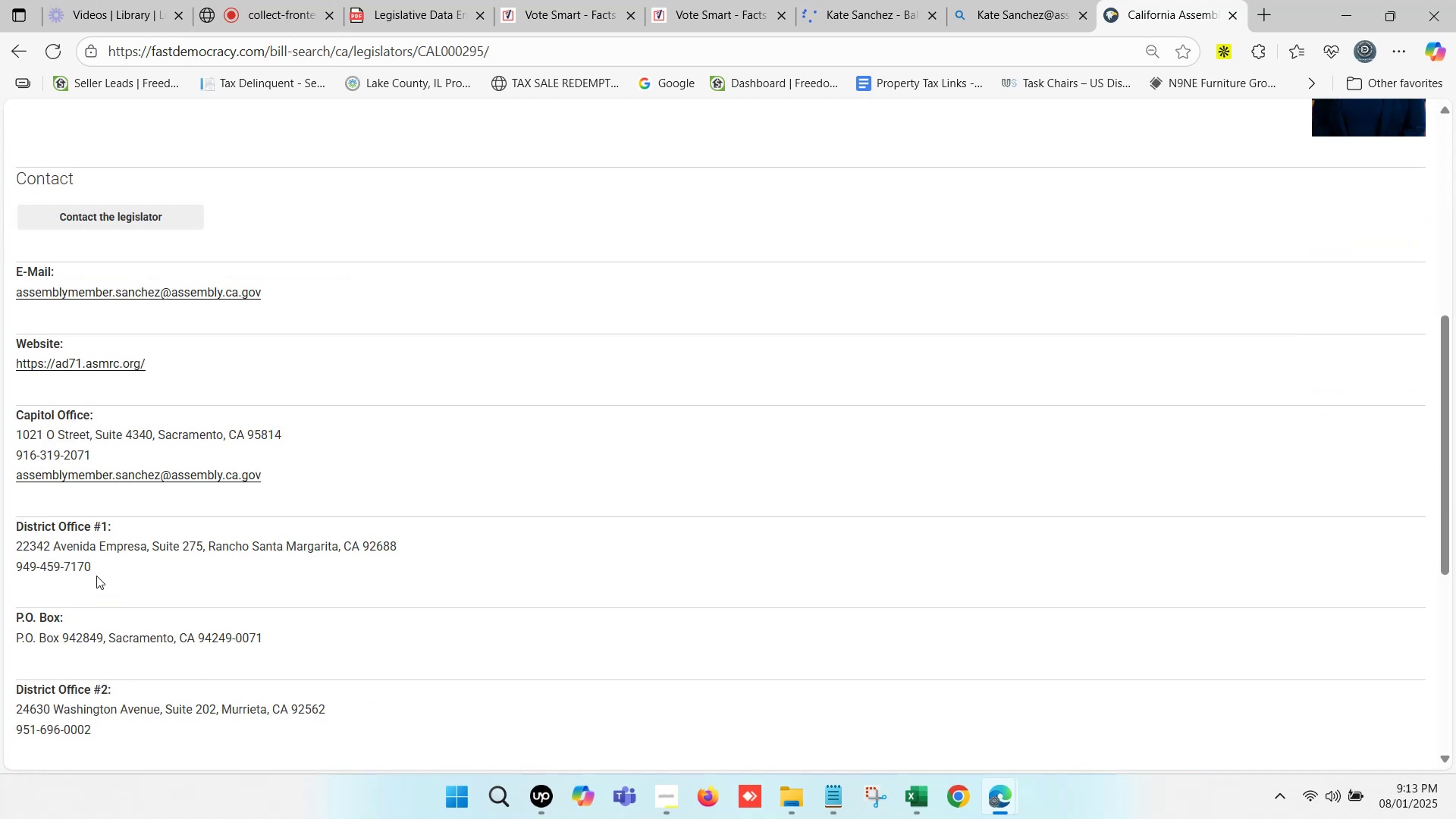 
left_click_drag(start_coordinate=[97, 574], to_coordinate=[8, 551])
 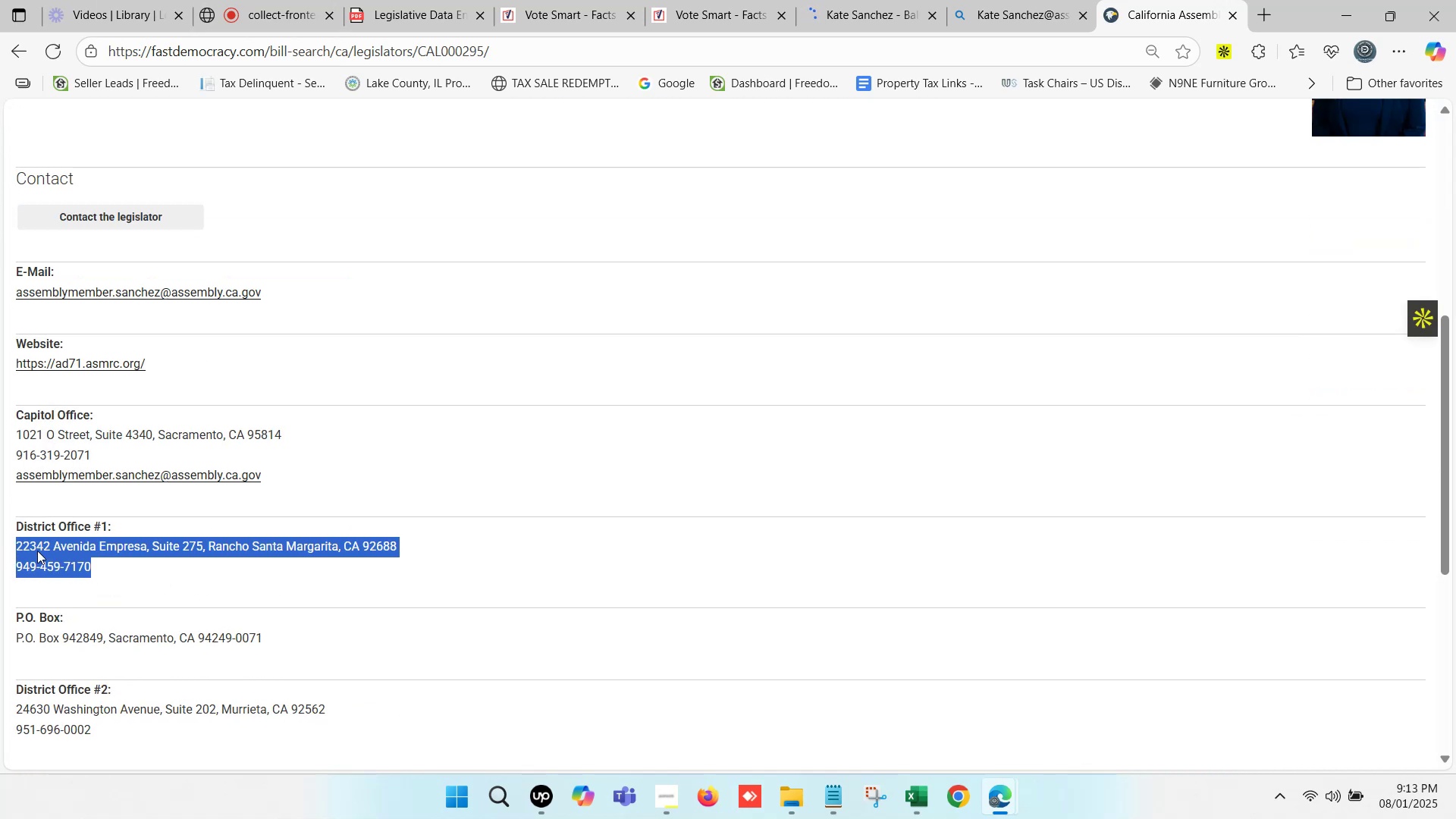 
key(Control+ControlLeft)
 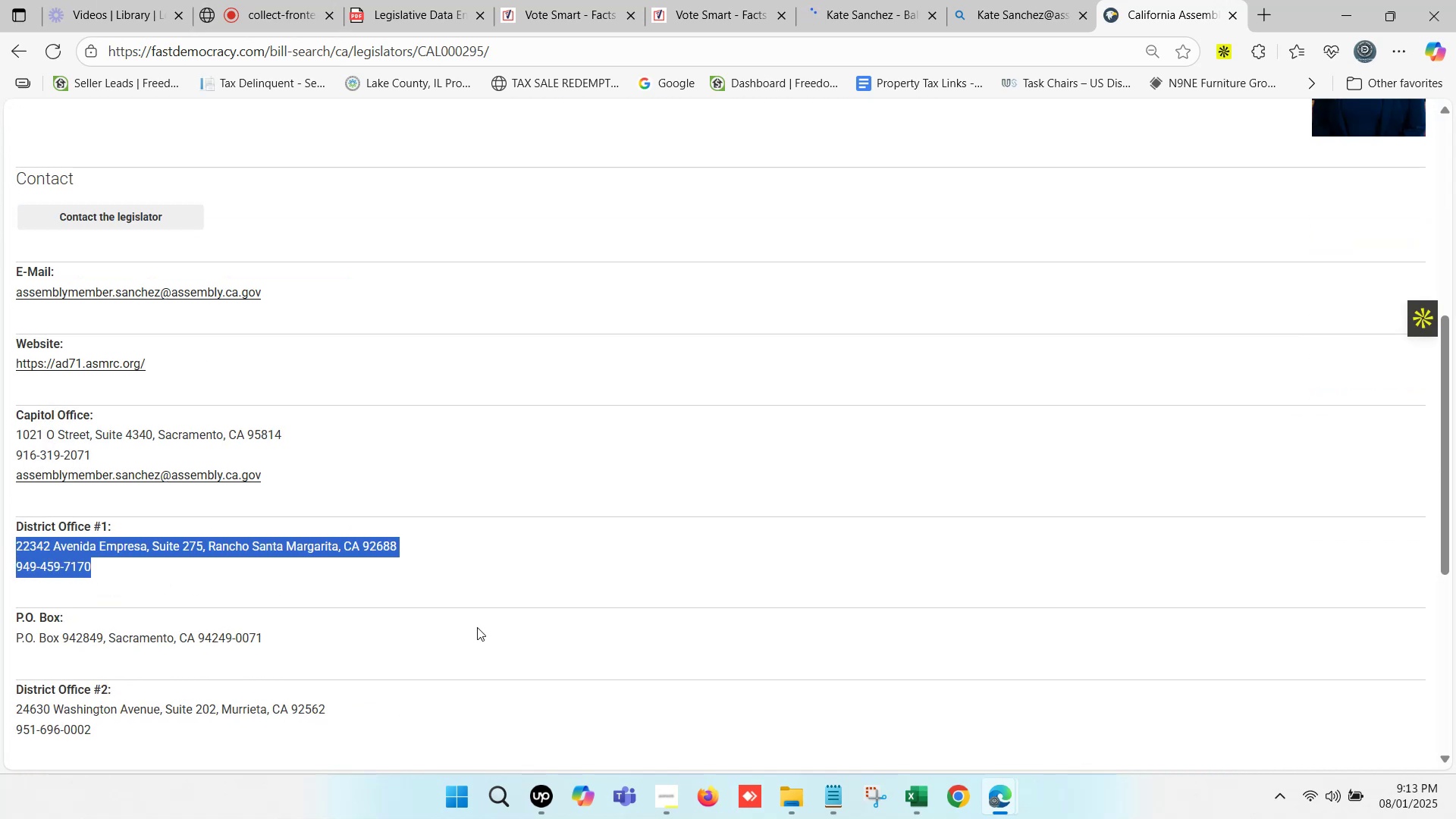 
key(Control+C)
 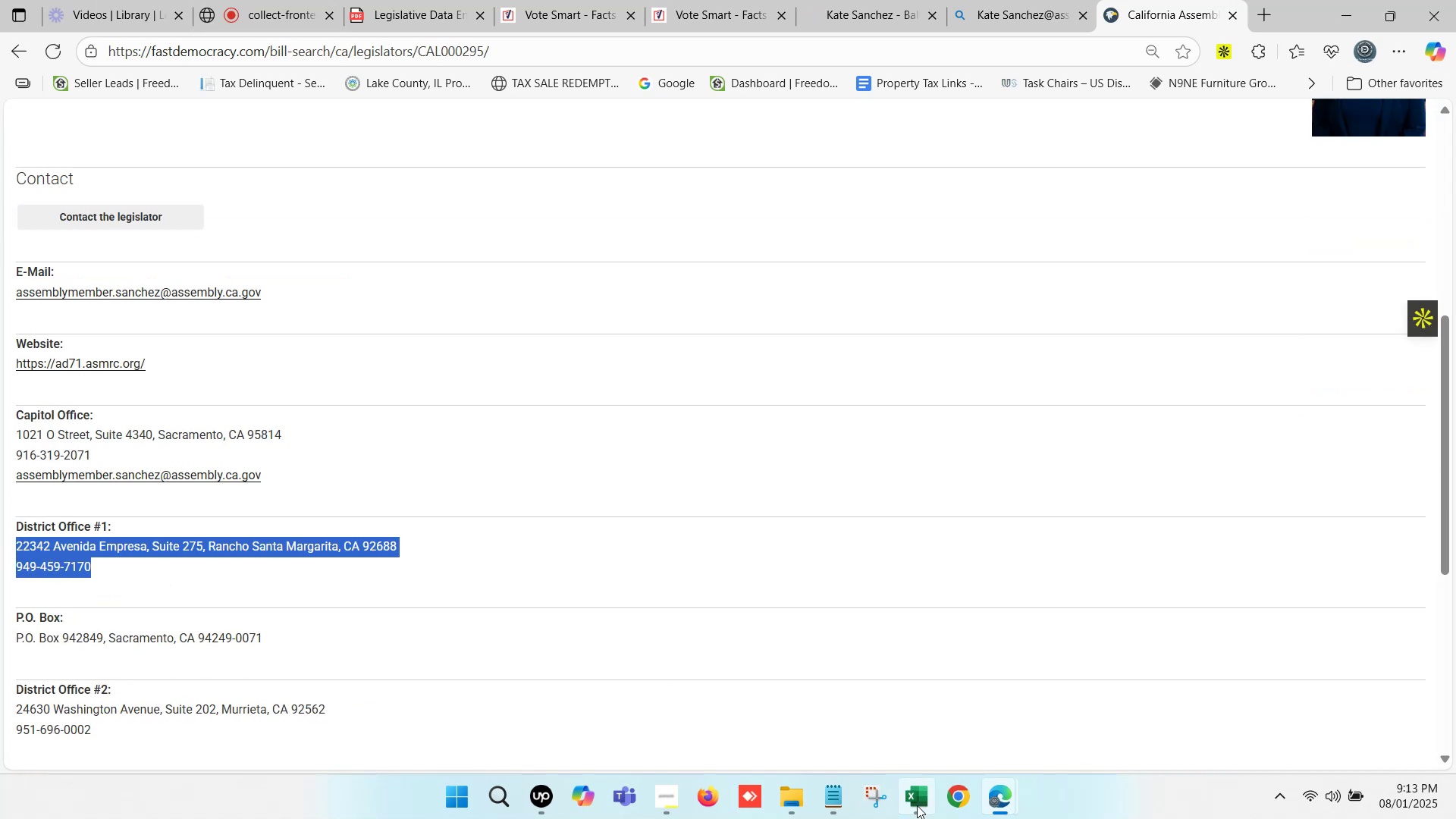 
left_click([918, 806])
 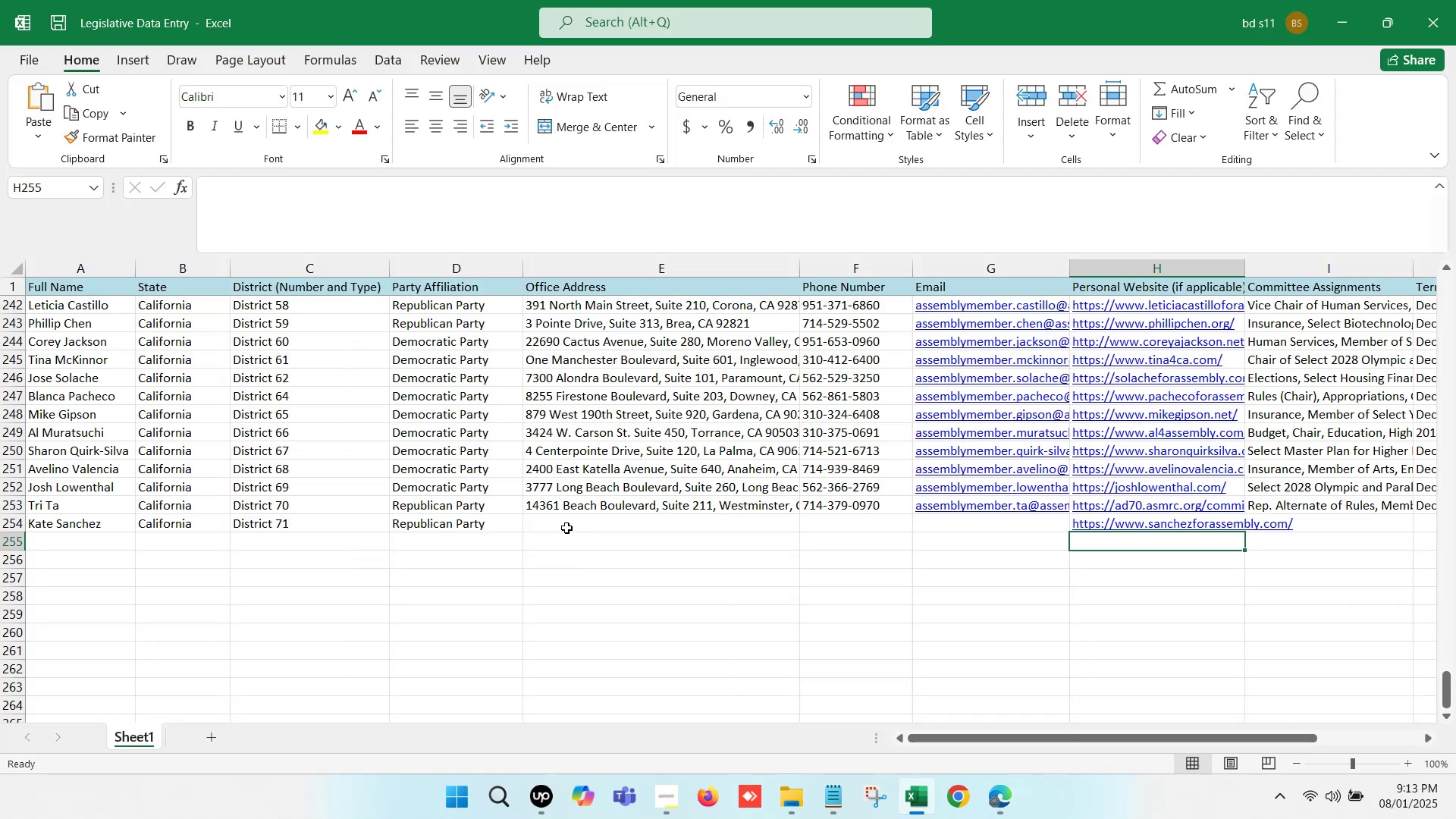 
double_click([566, 528])
 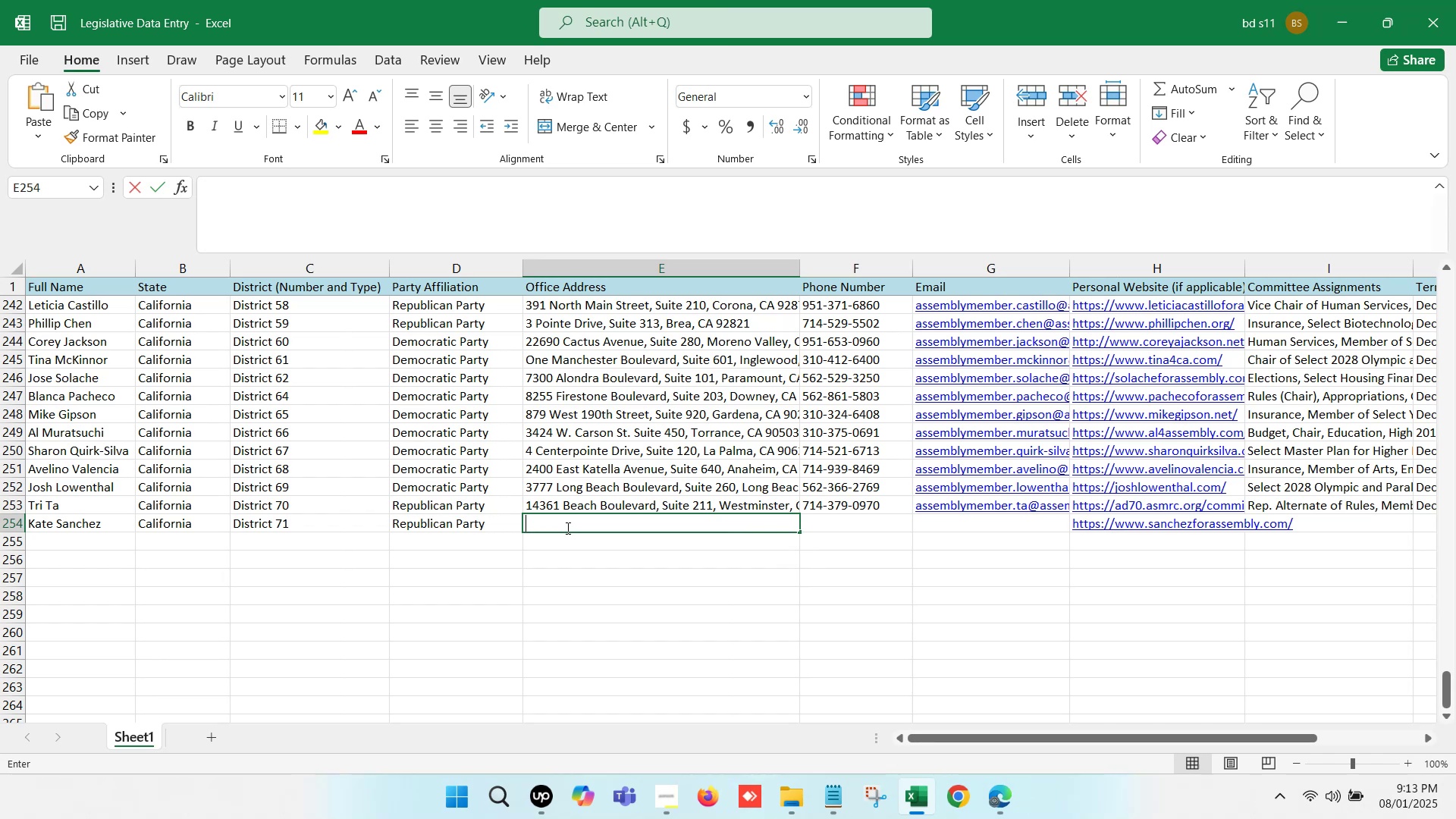 
key(Control+V)
 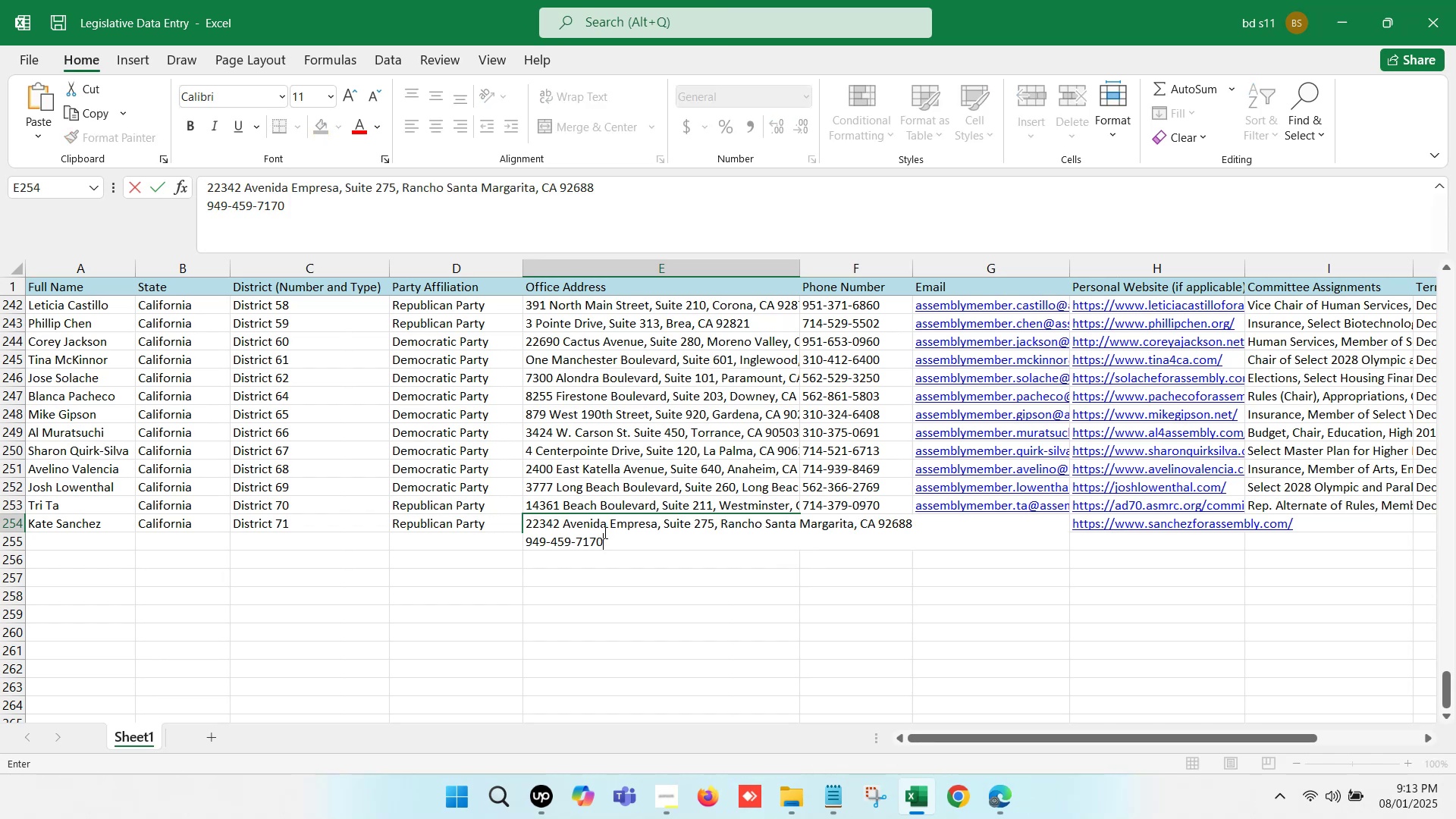 
left_click_drag(start_coordinate=[604, 532], to_coordinate=[526, 539])
 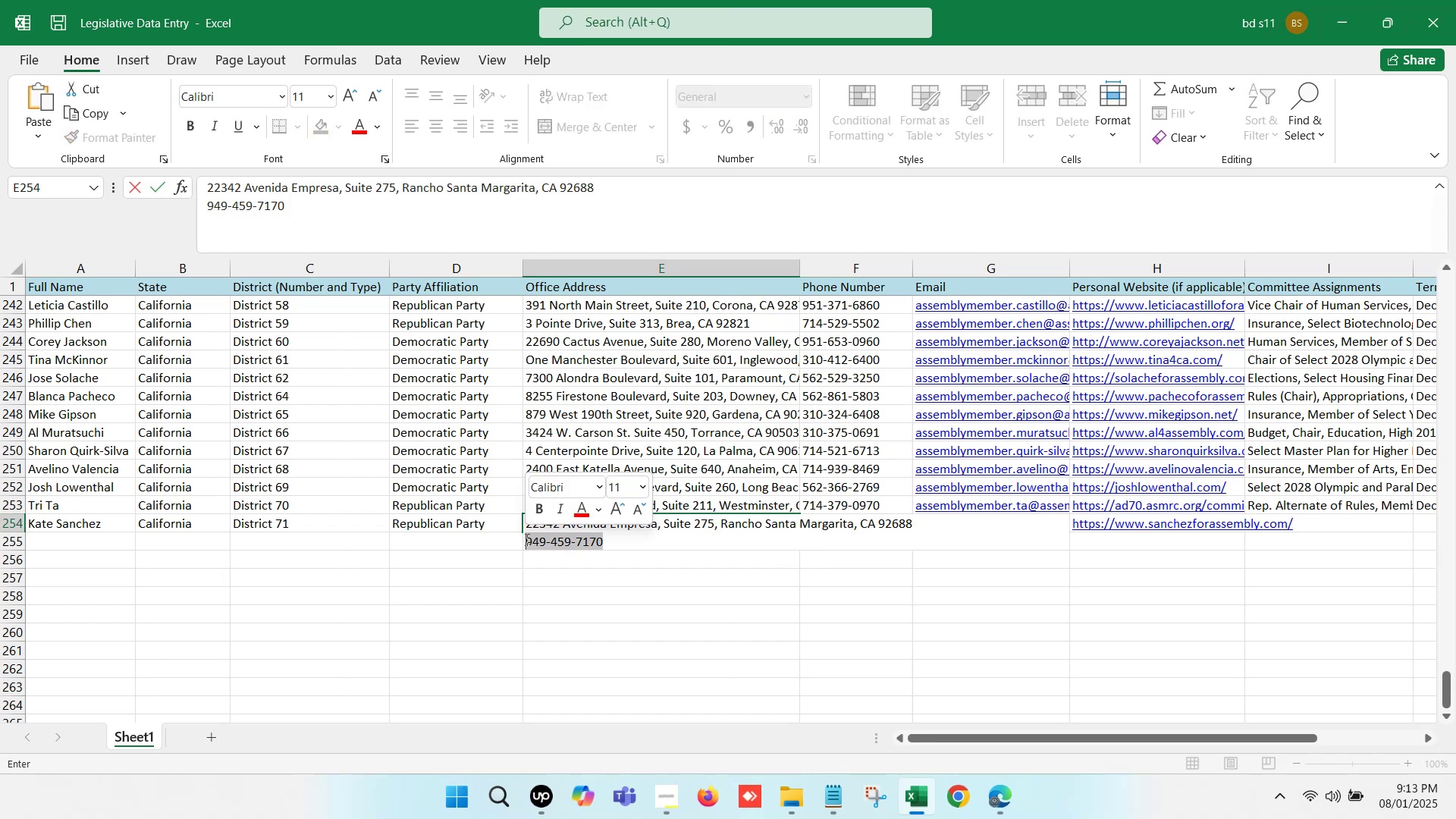 
key(Control+ControlLeft)
 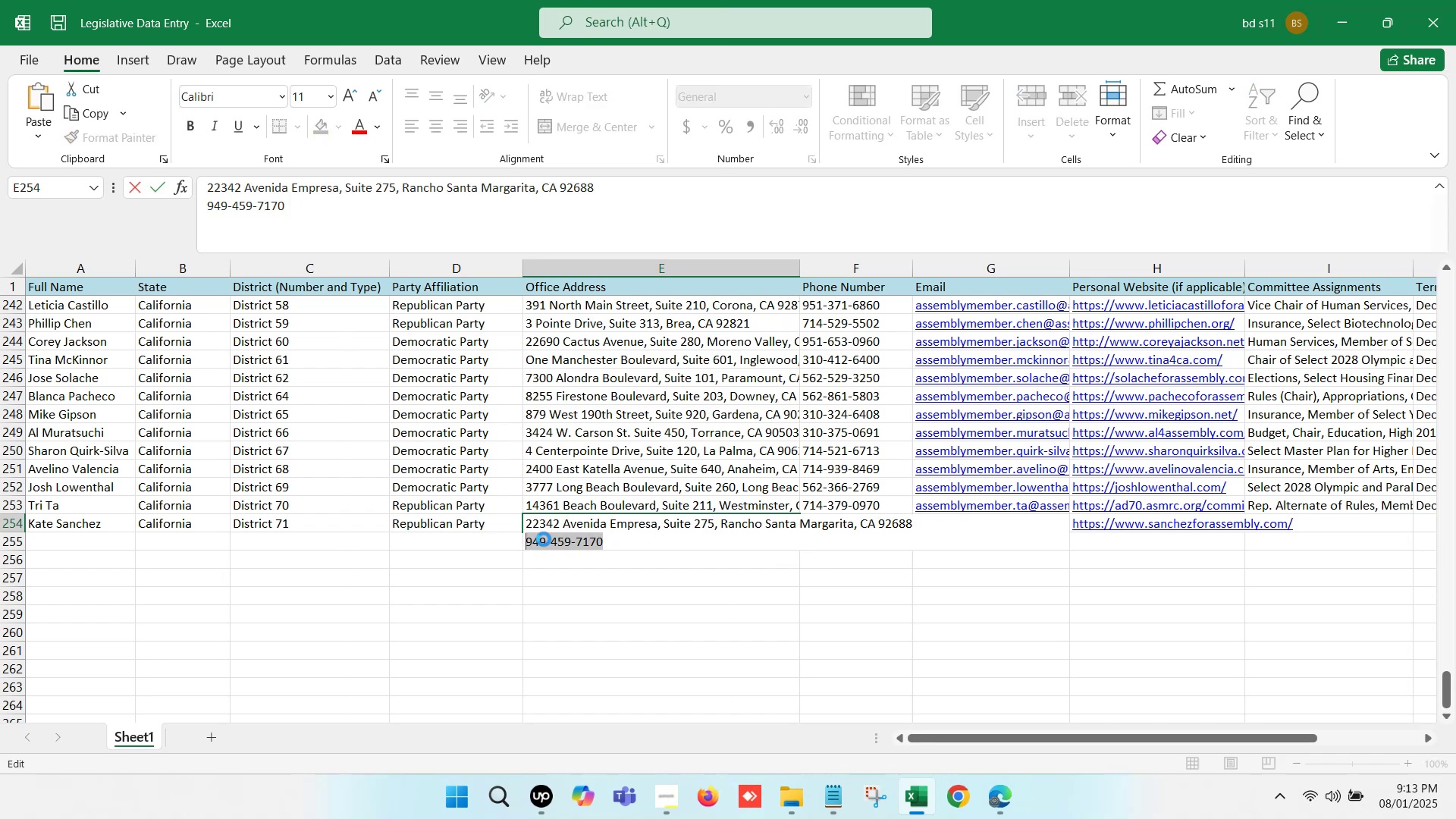 
key(Control+X)
 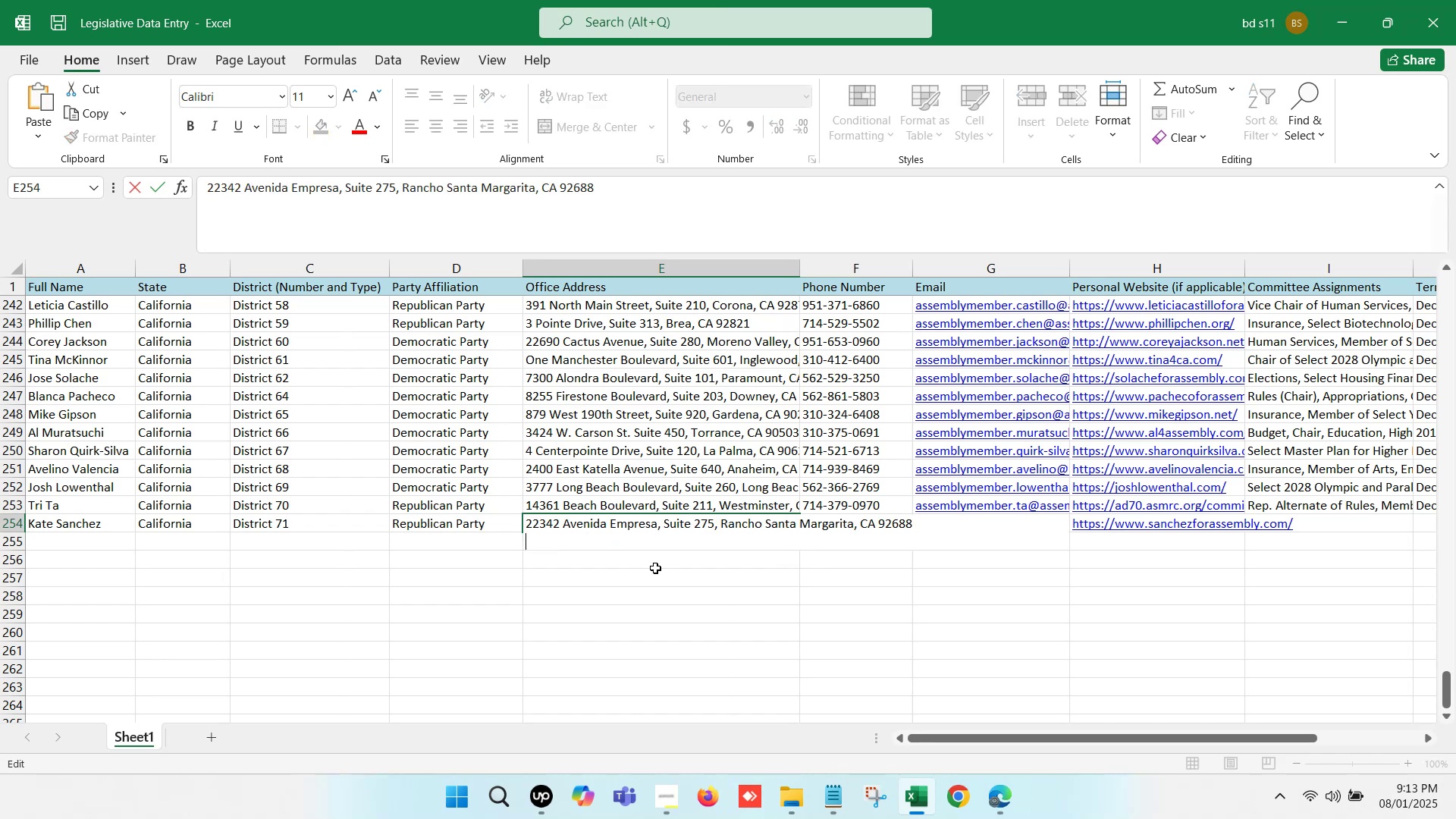 
key(Backspace)
 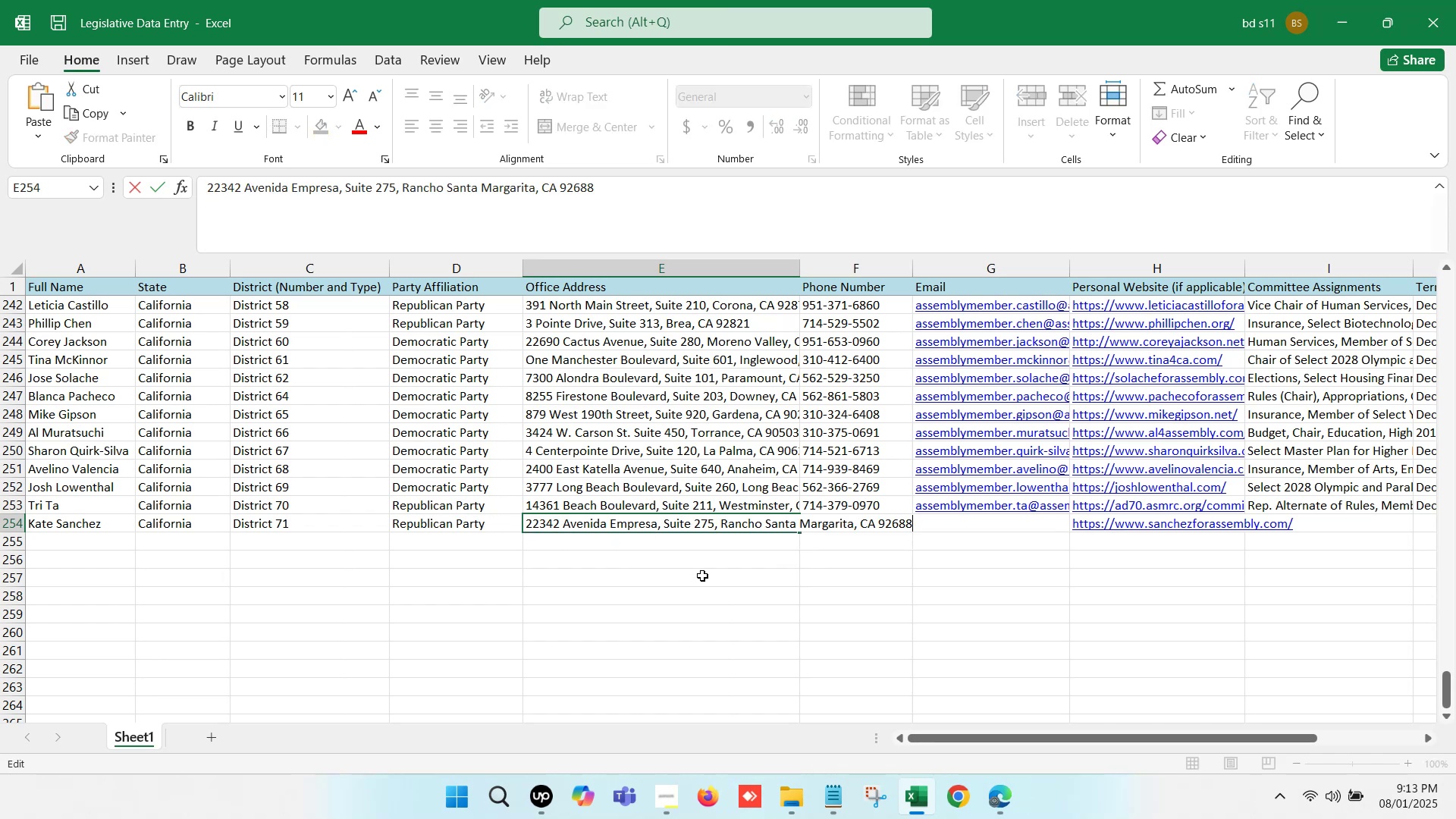 
left_click([702, 576])
 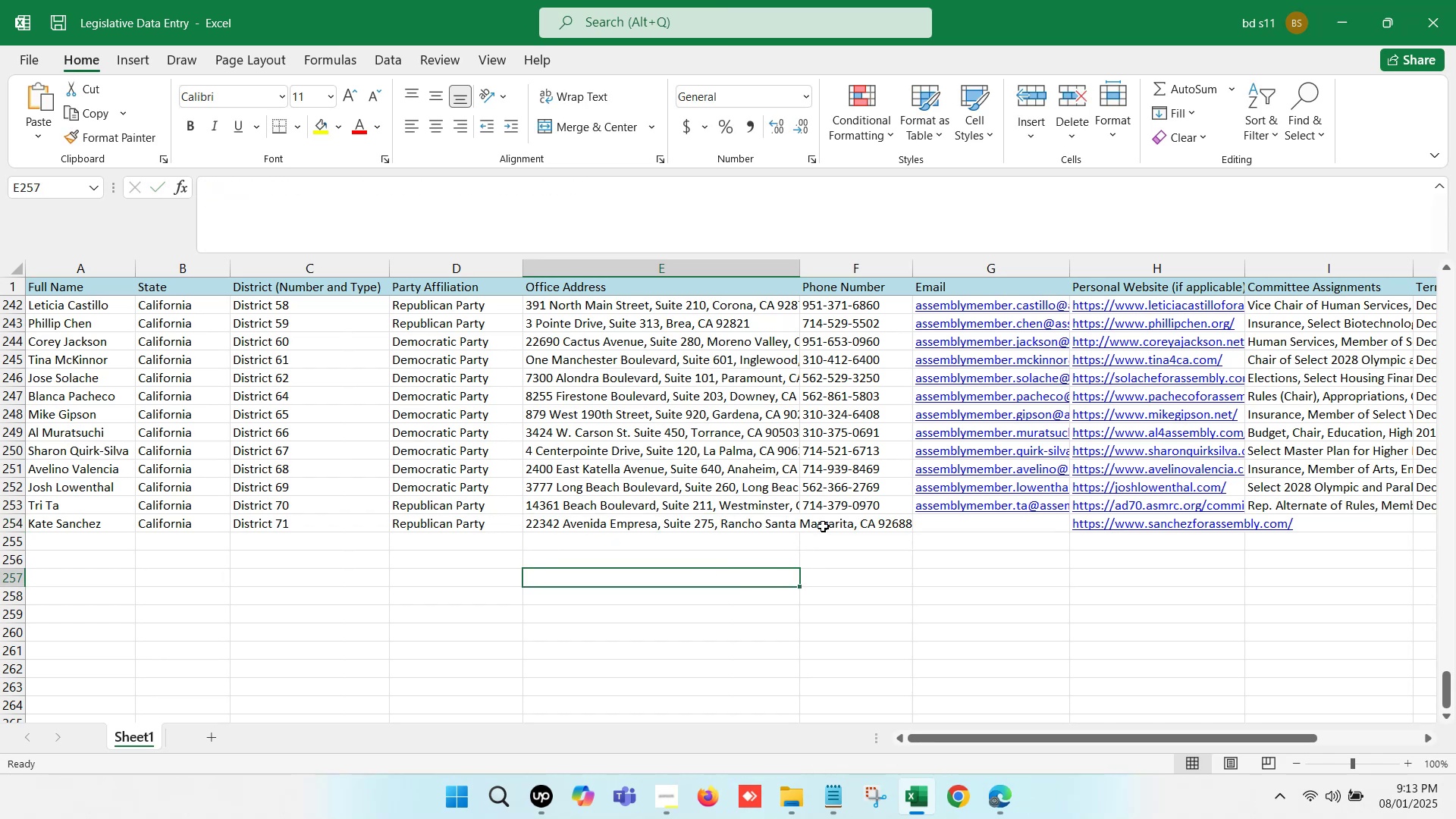 
left_click([823, 526])
 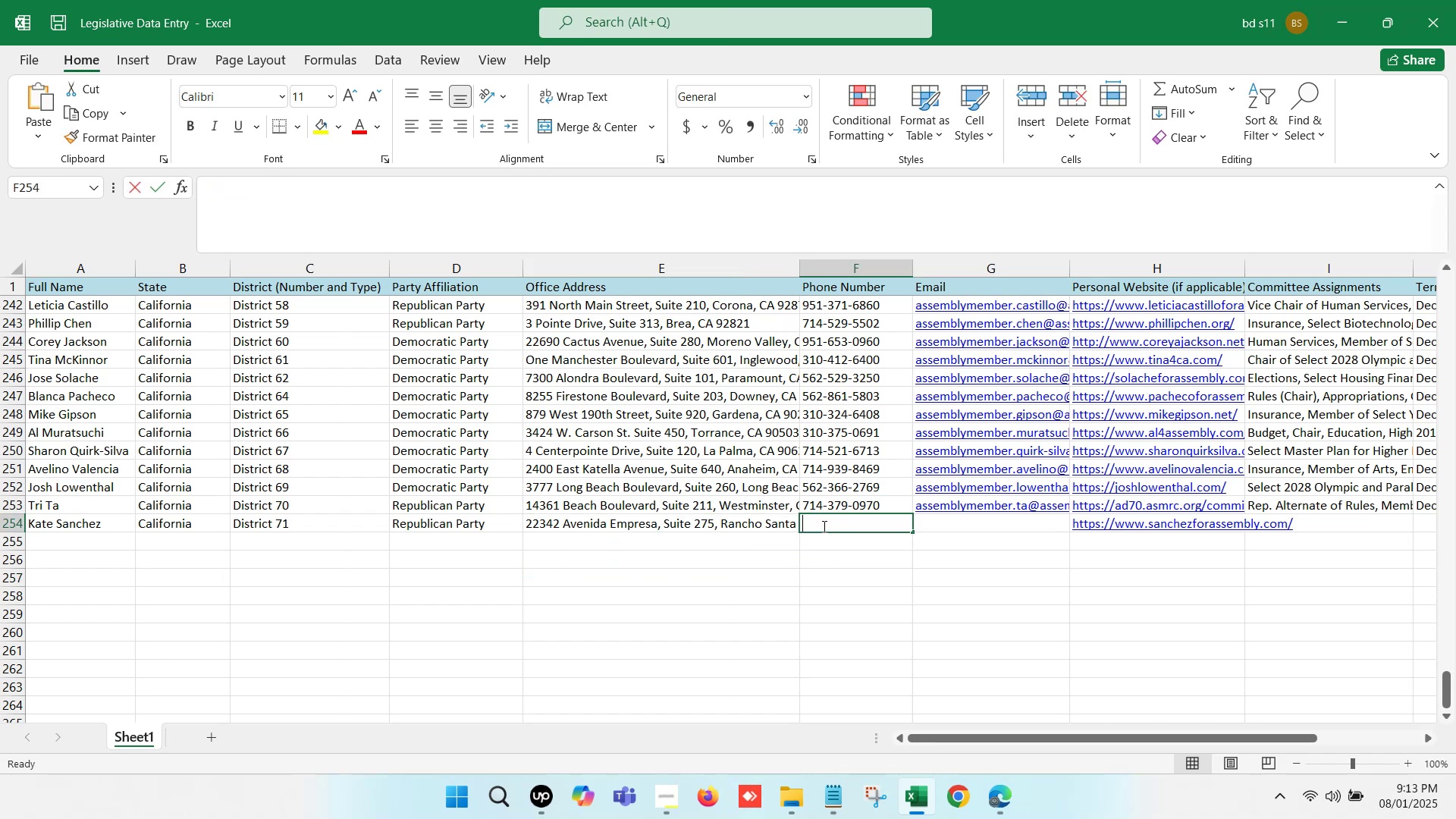 
double_click([823, 526])
 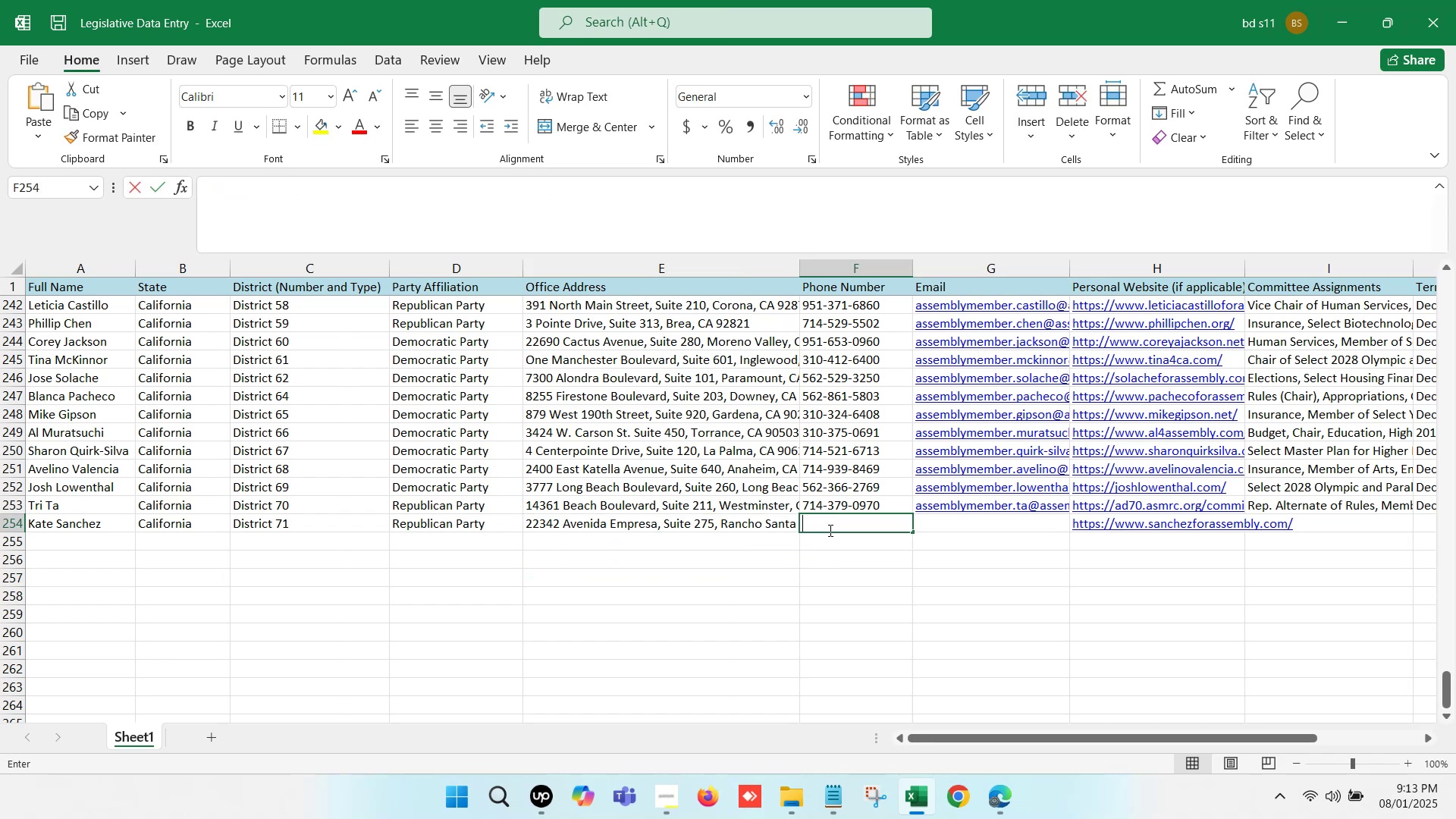 
key(Control+ControlLeft)
 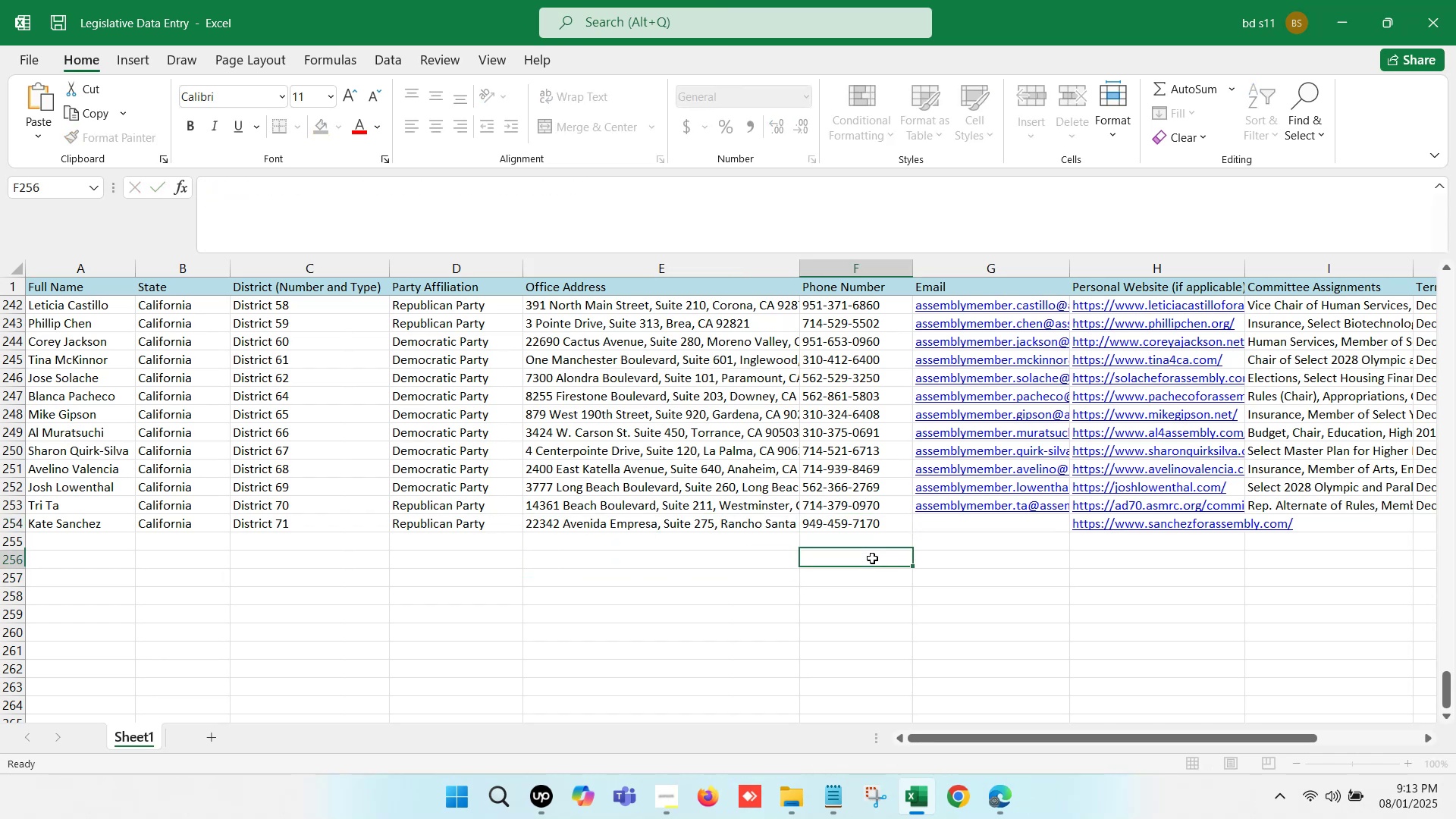 
key(Control+V)
 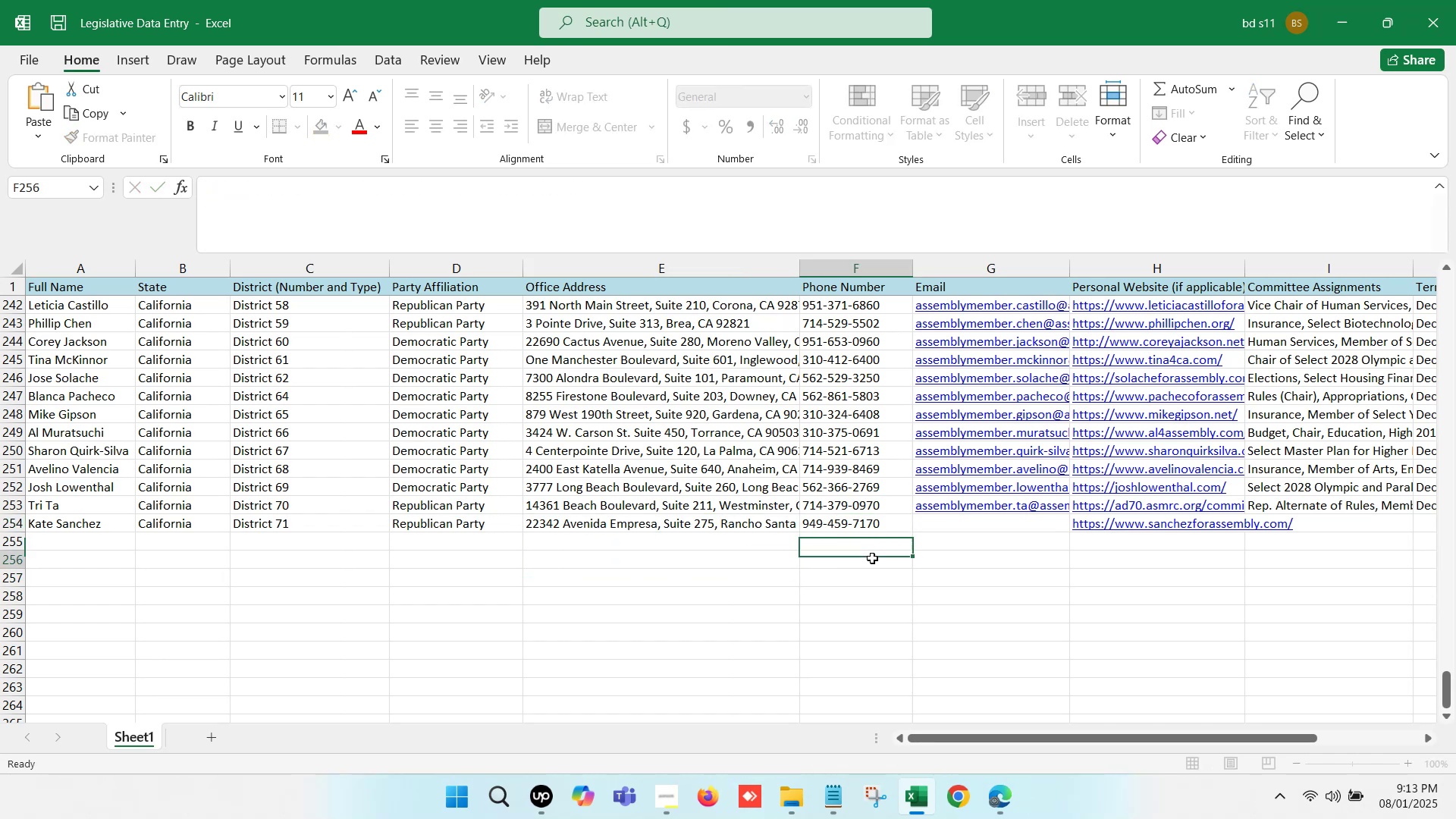 
left_click([872, 558])
 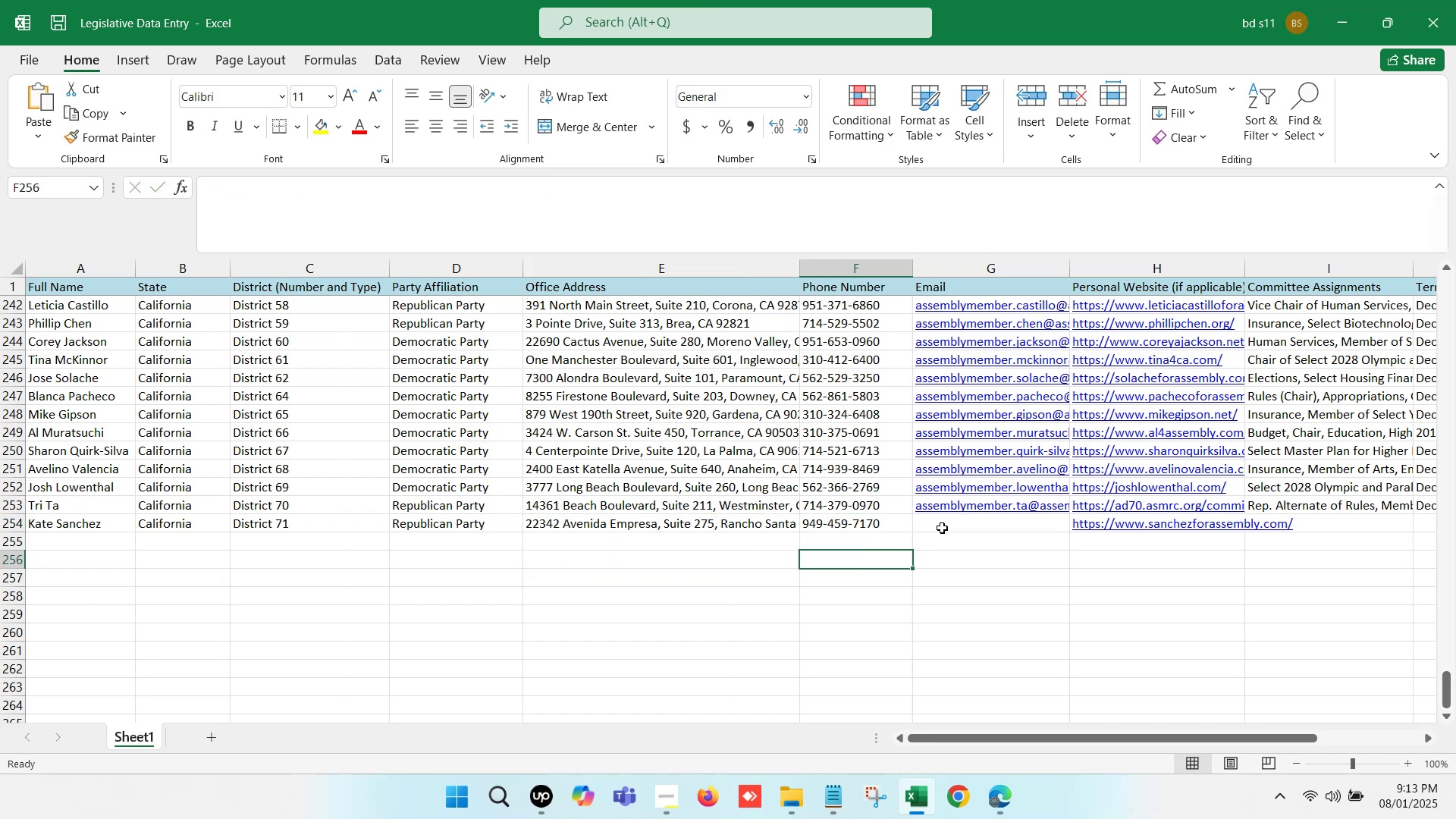 
left_click([942, 528])
 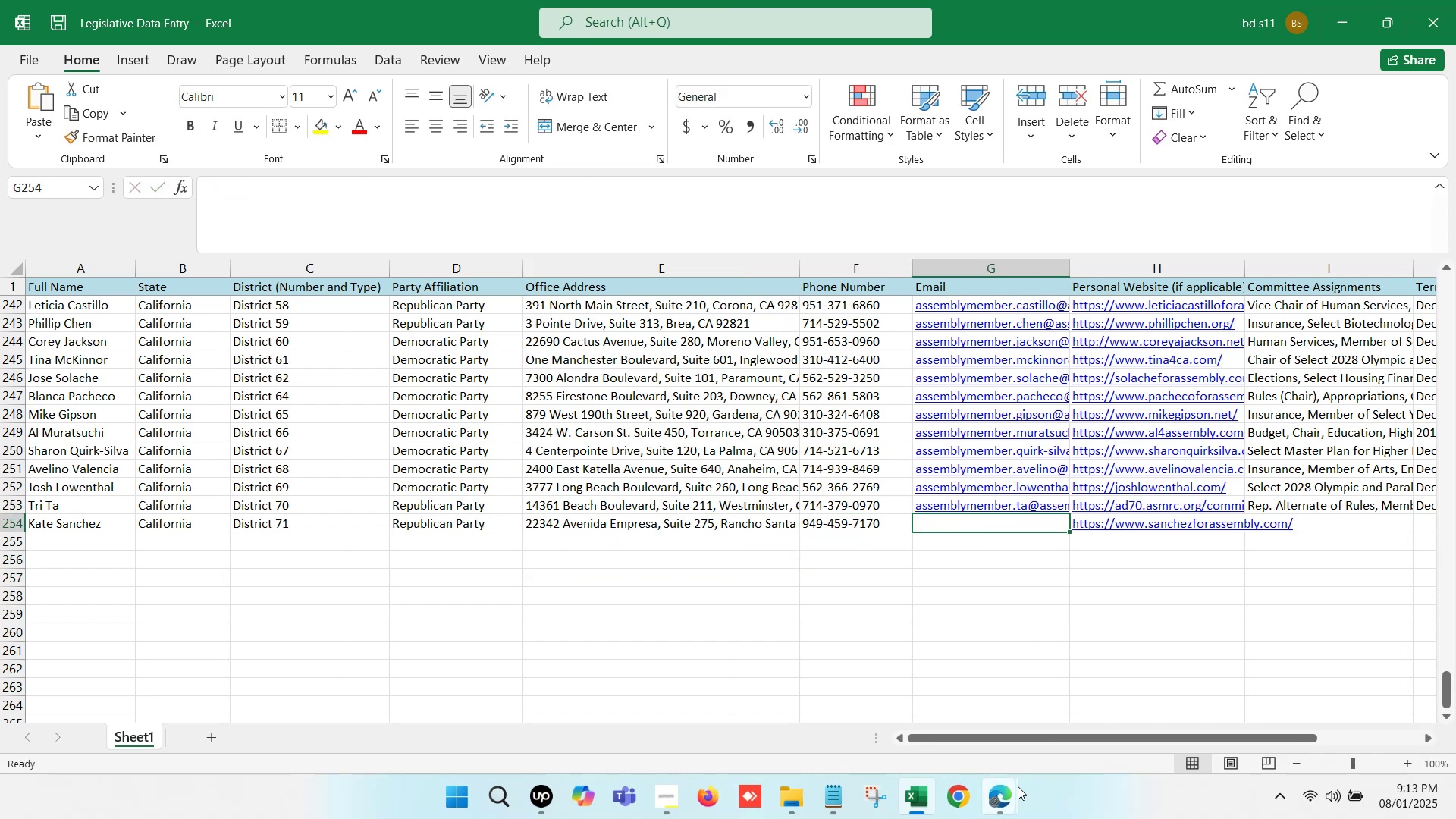 
left_click([1015, 789])
 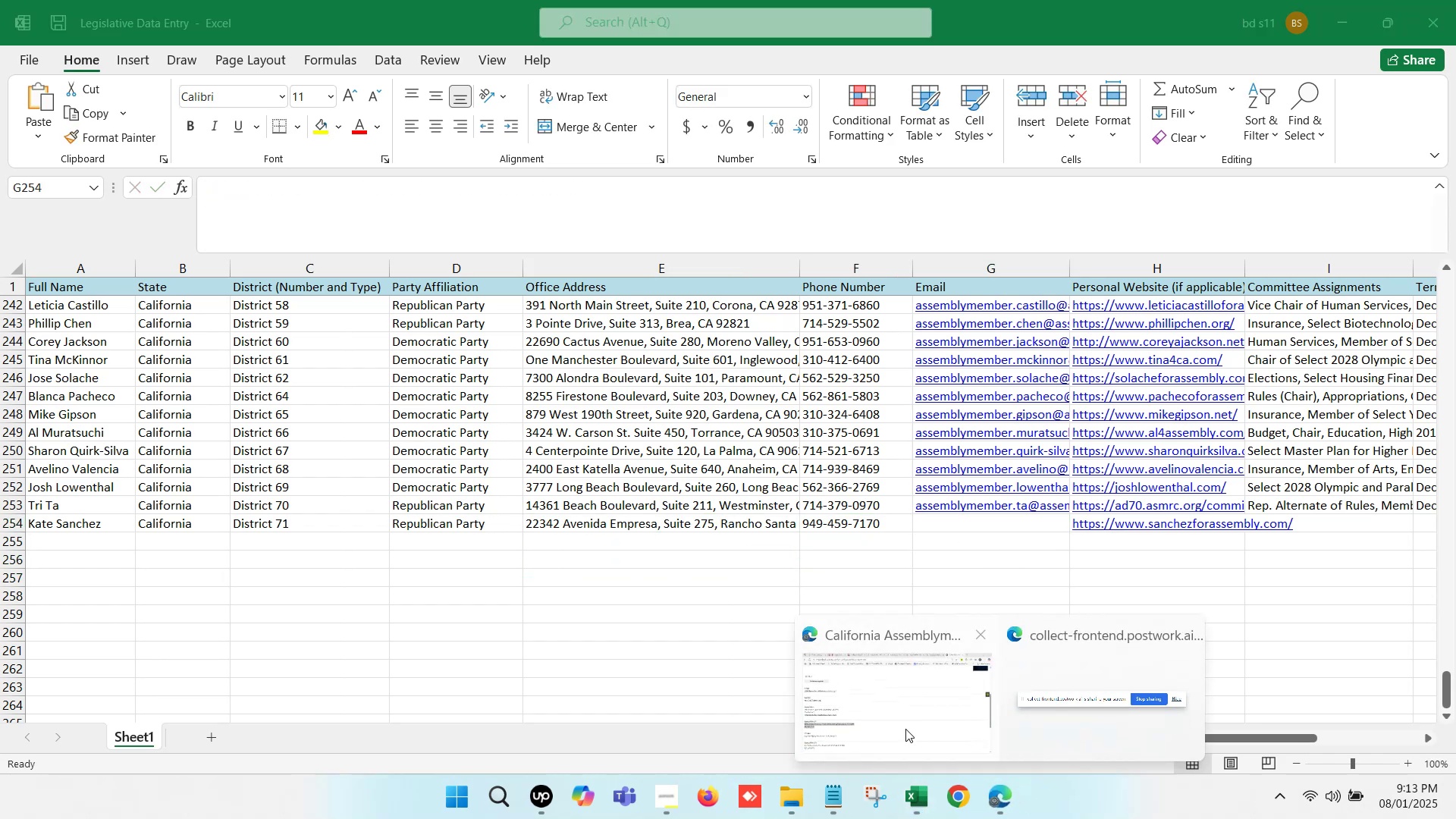 
left_click([905, 728])
 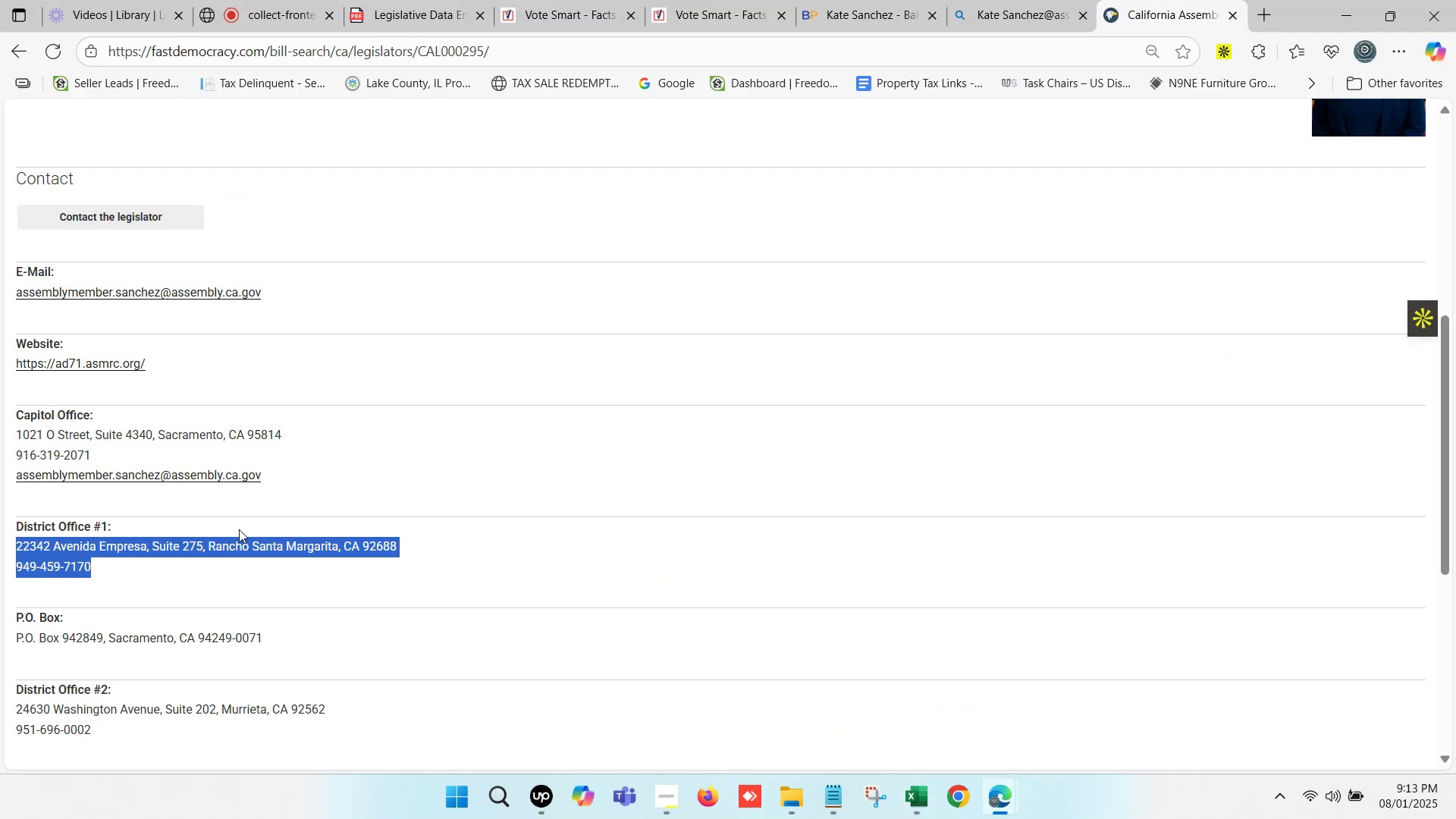 
scroll: coordinate [131, 512], scroll_direction: down, amount: 5.0
 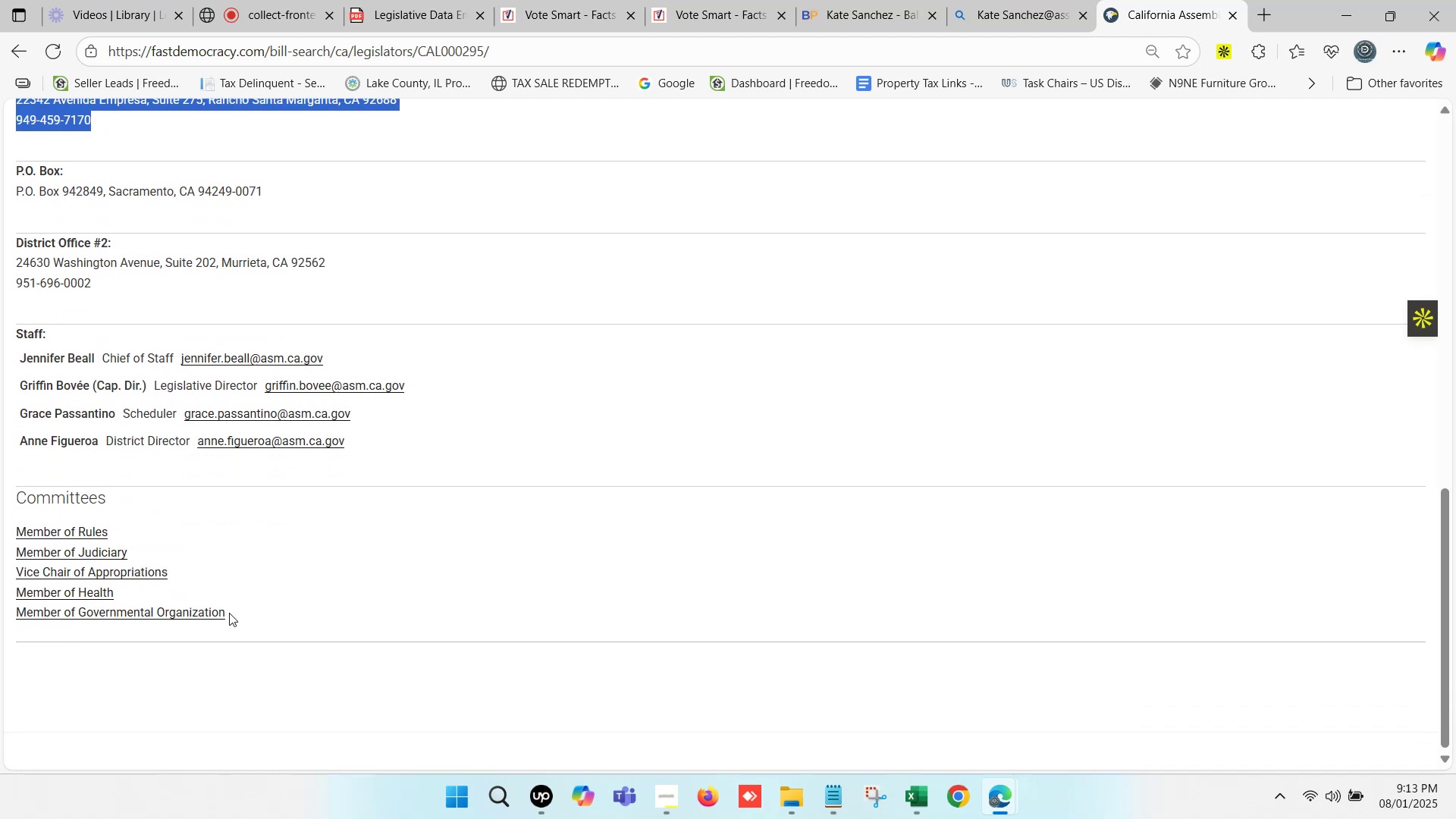 
left_click_drag(start_coordinate=[232, 619], to_coordinate=[18, 533])
 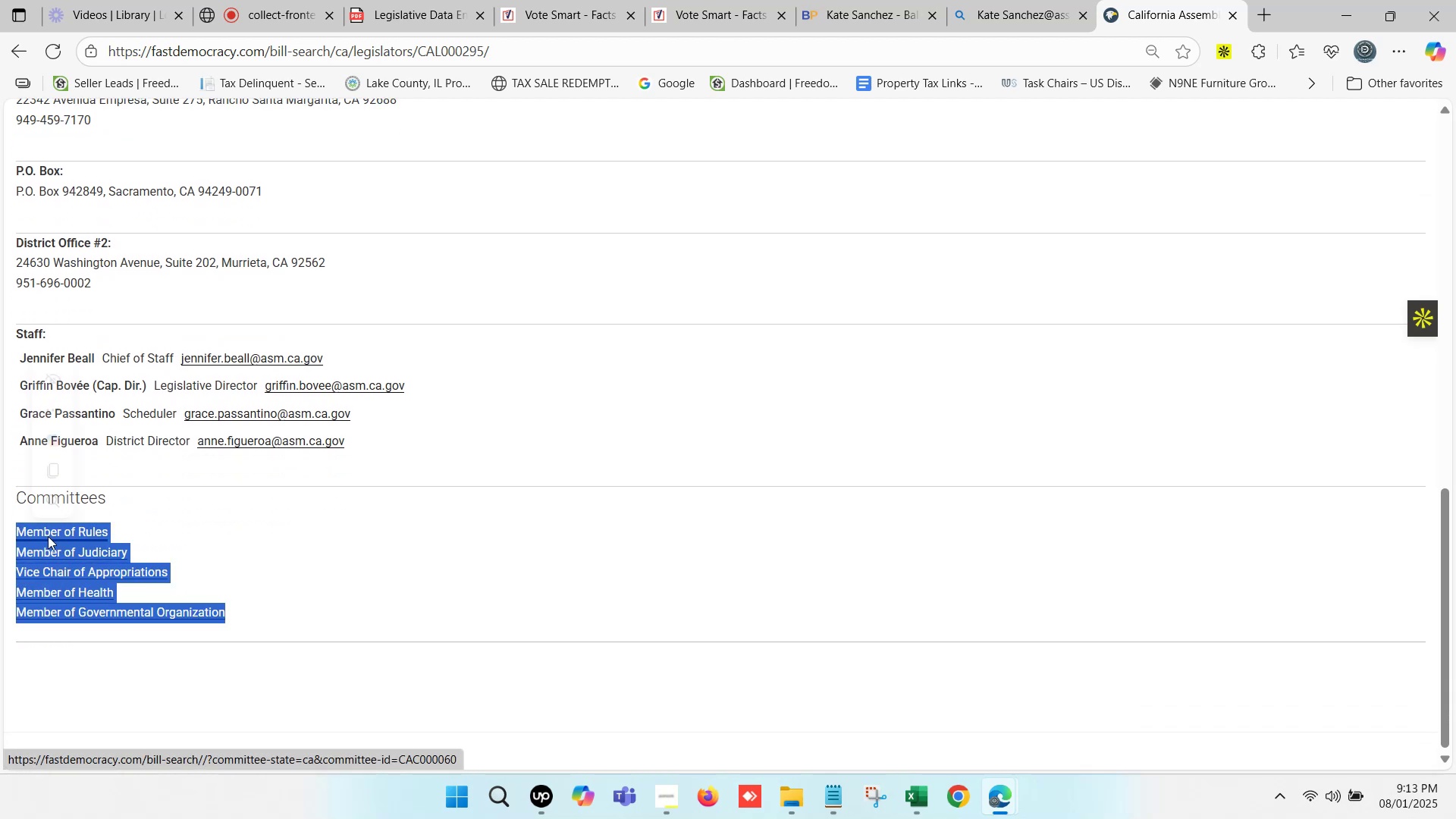 
key(Control+C)
 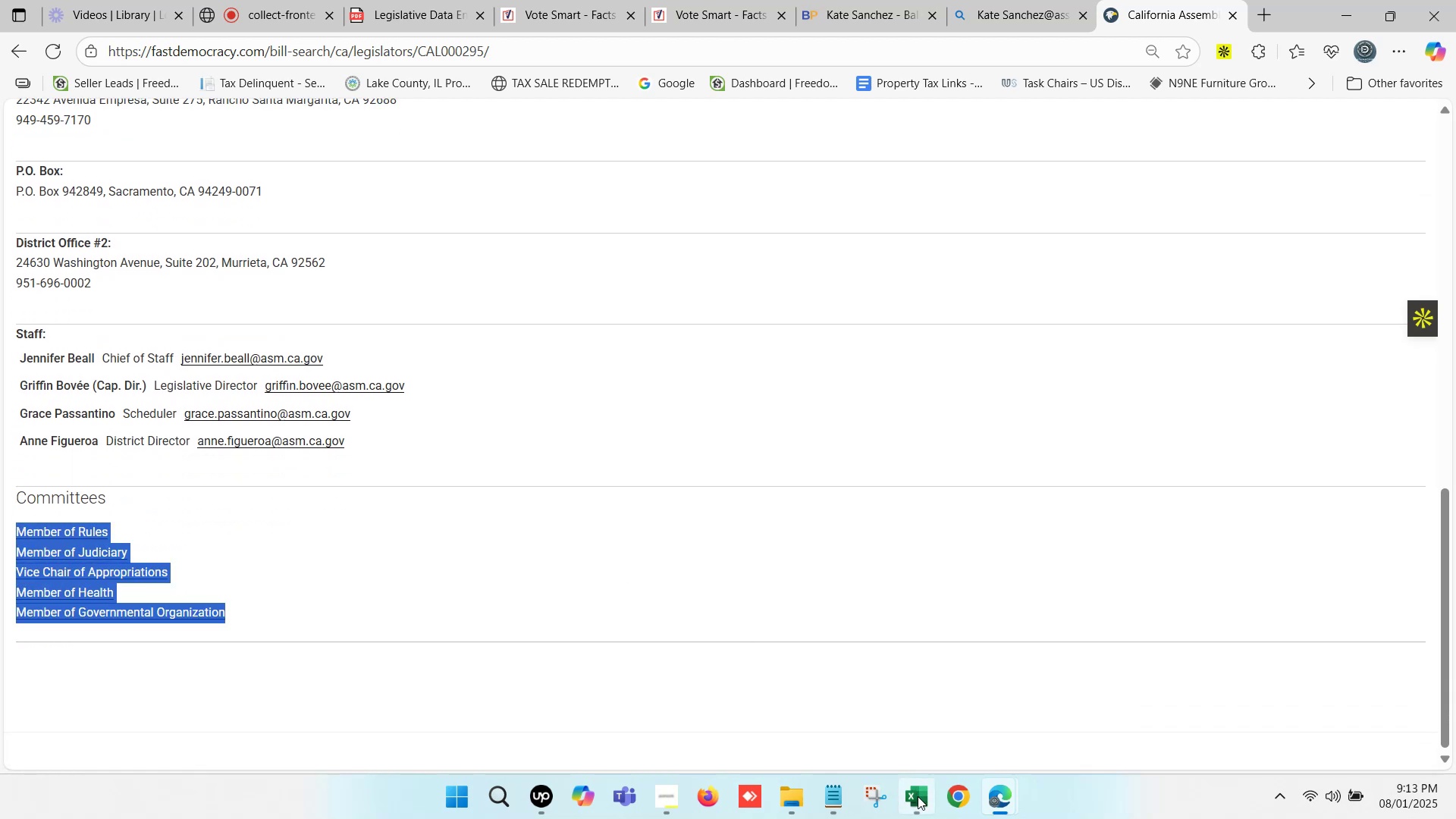 
left_click([919, 800])
 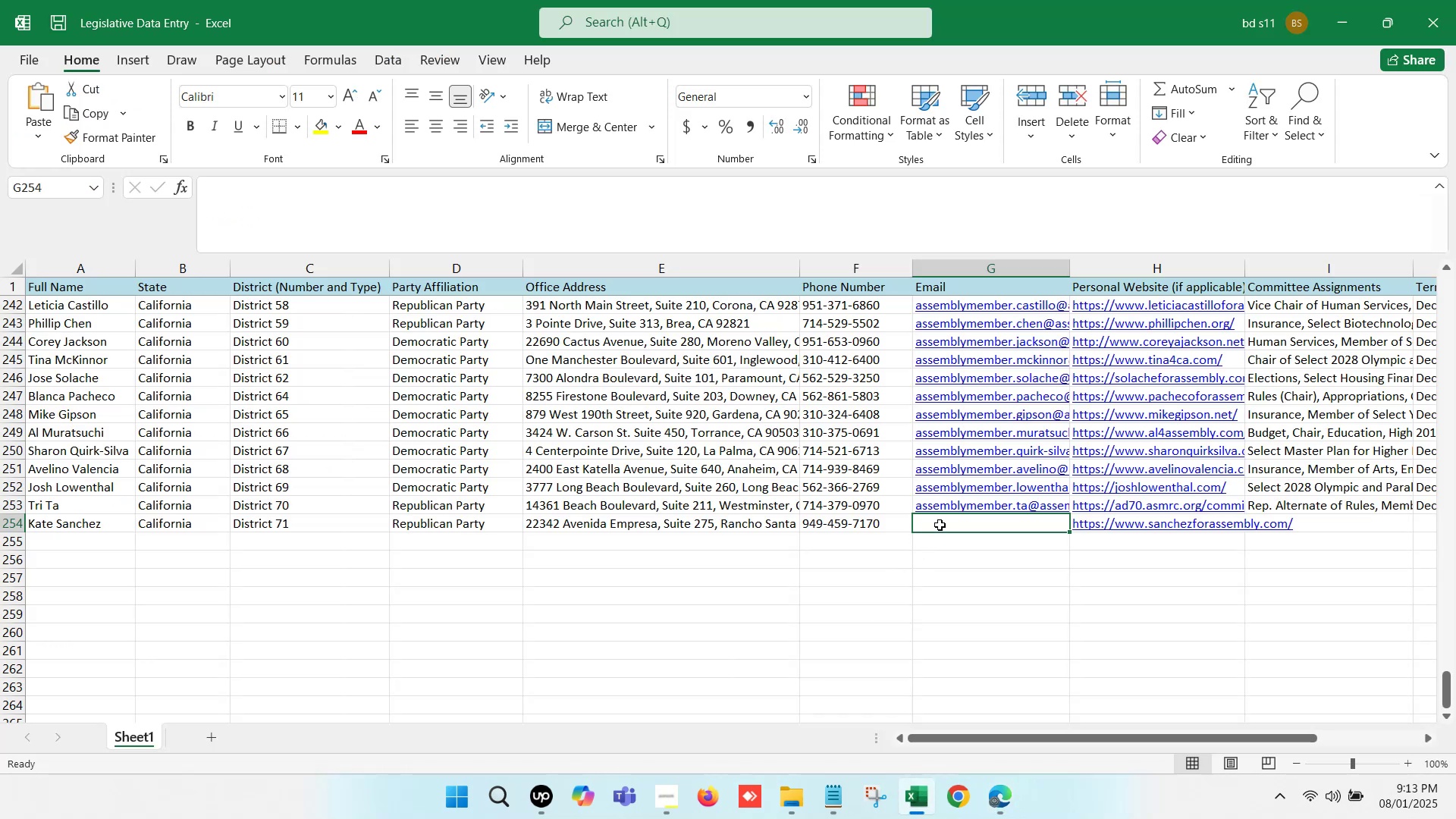 
double_click([940, 525])
 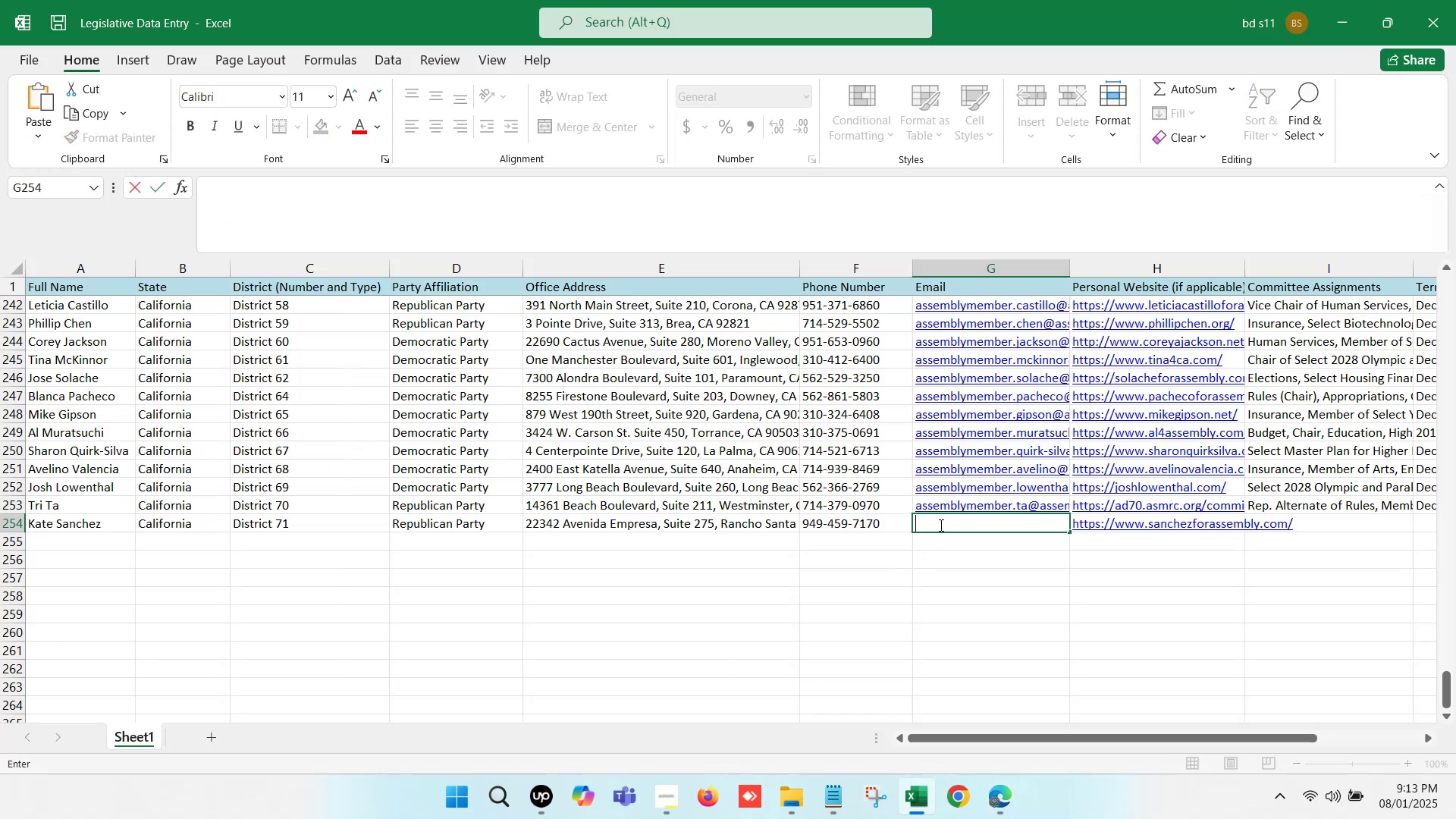 
key(Control+V)
 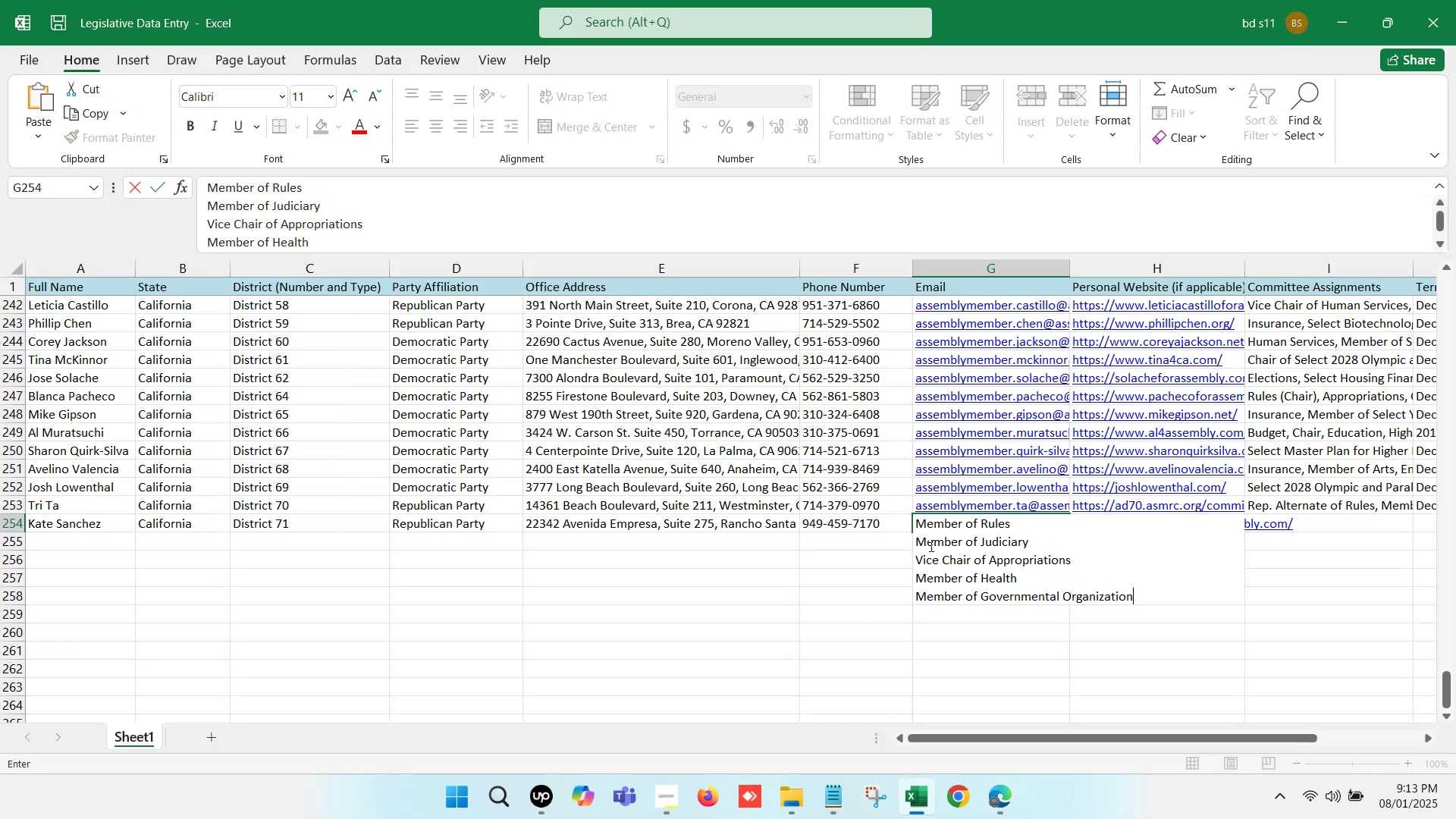 
key(Control+Z)
 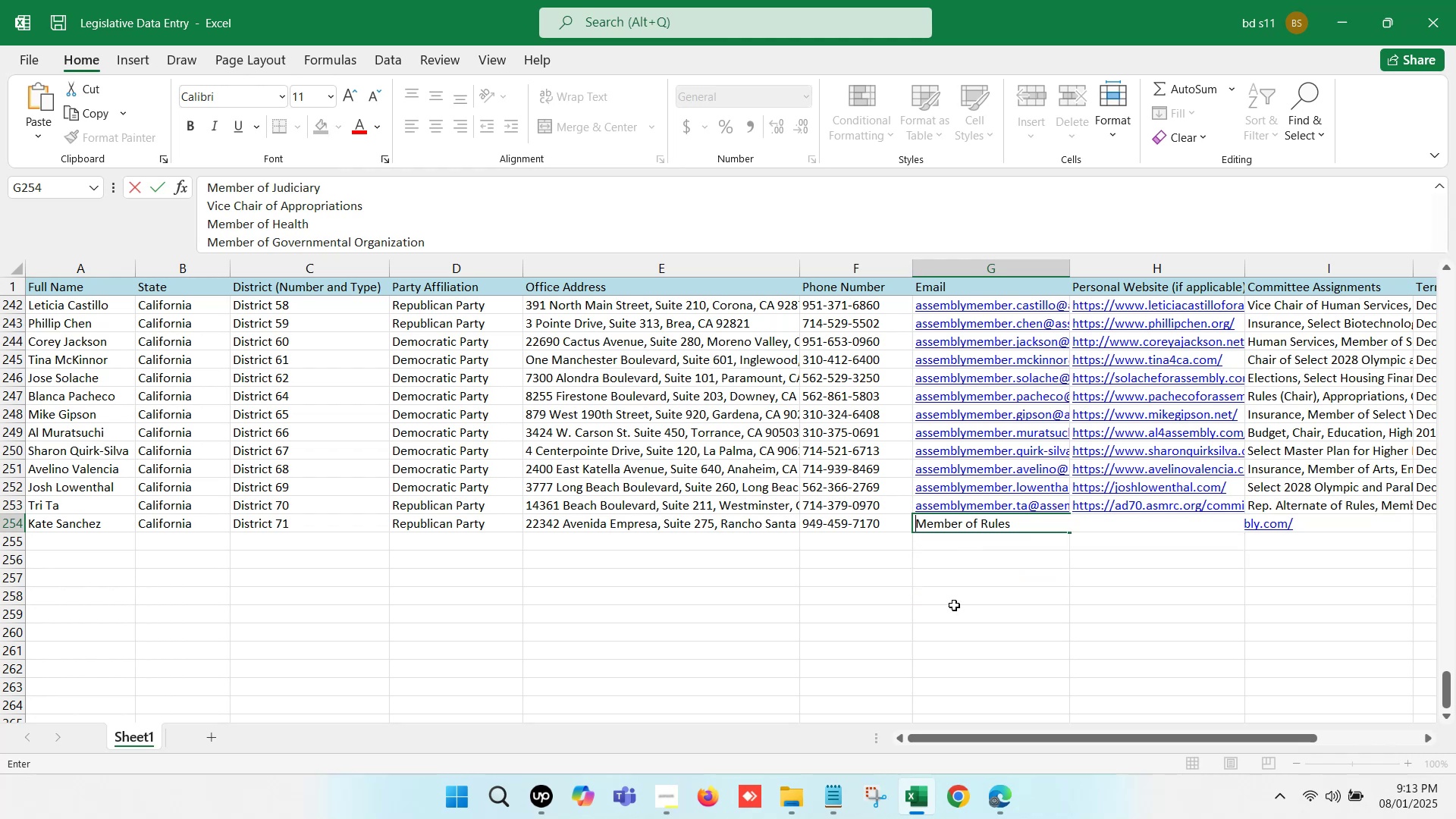 
left_click([954, 605])
 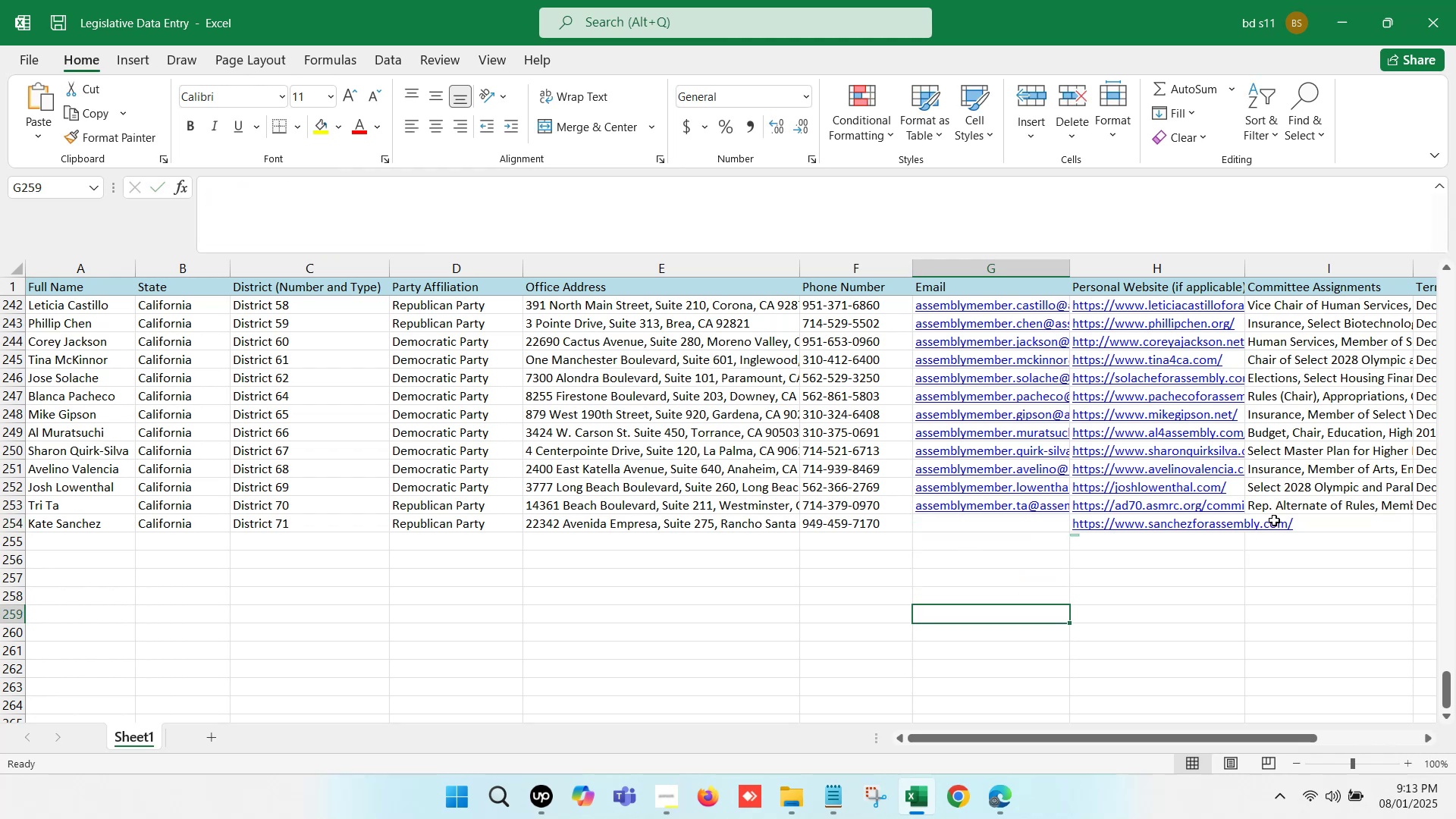 
double_click([1274, 520])
 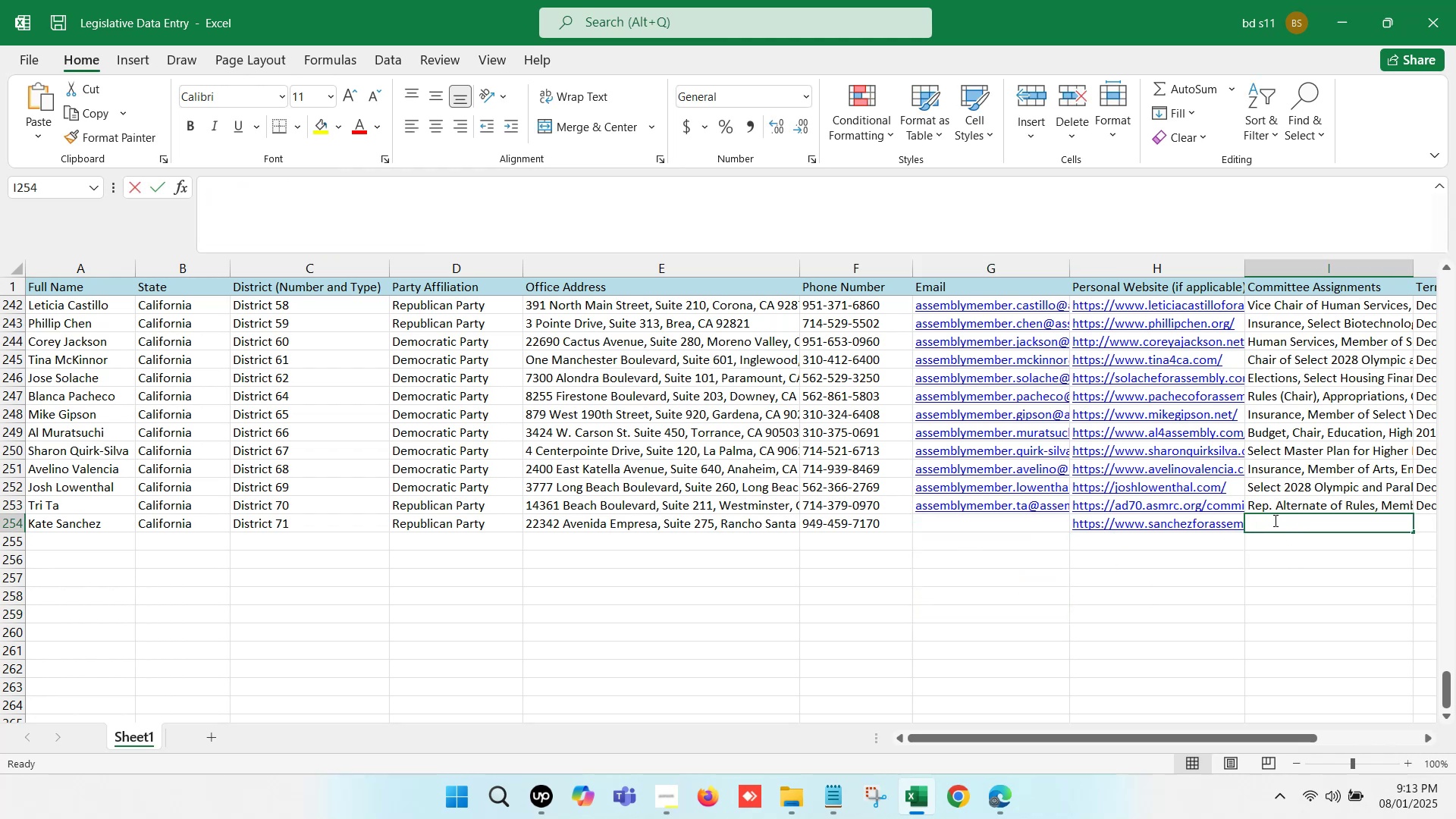 
key(Control+V)
 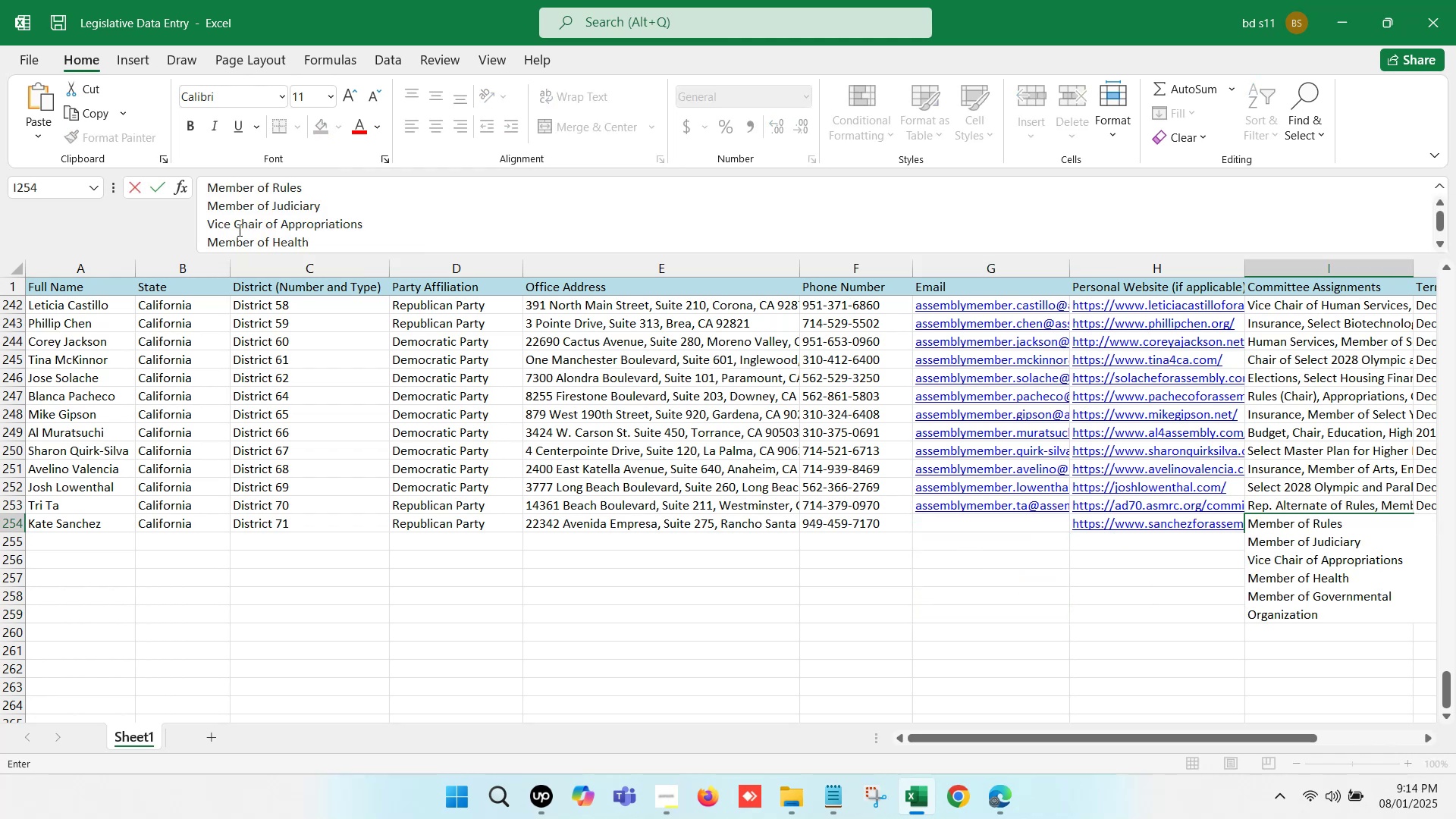 
left_click([208, 208])
 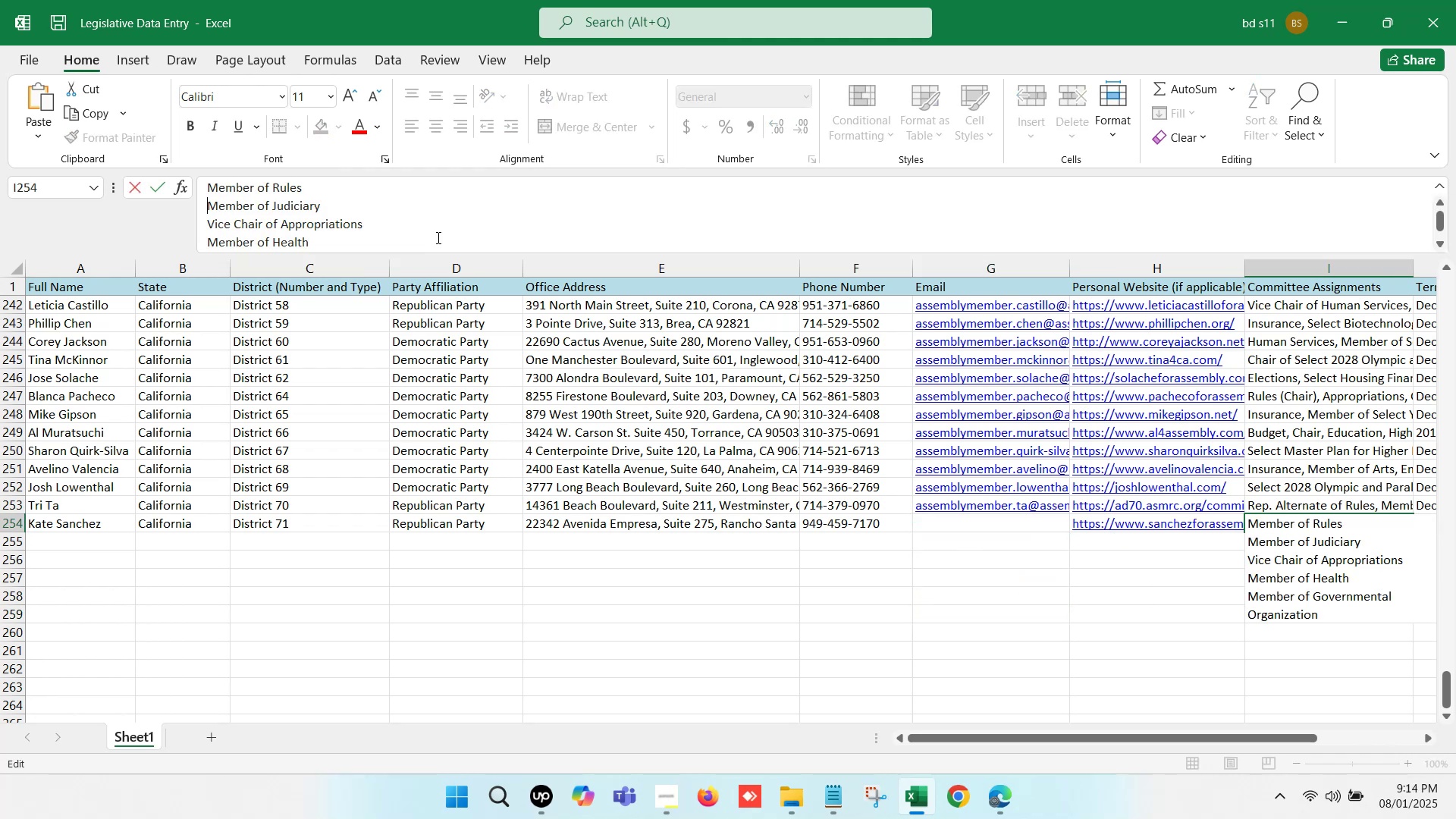 
key(Backspace)
 